 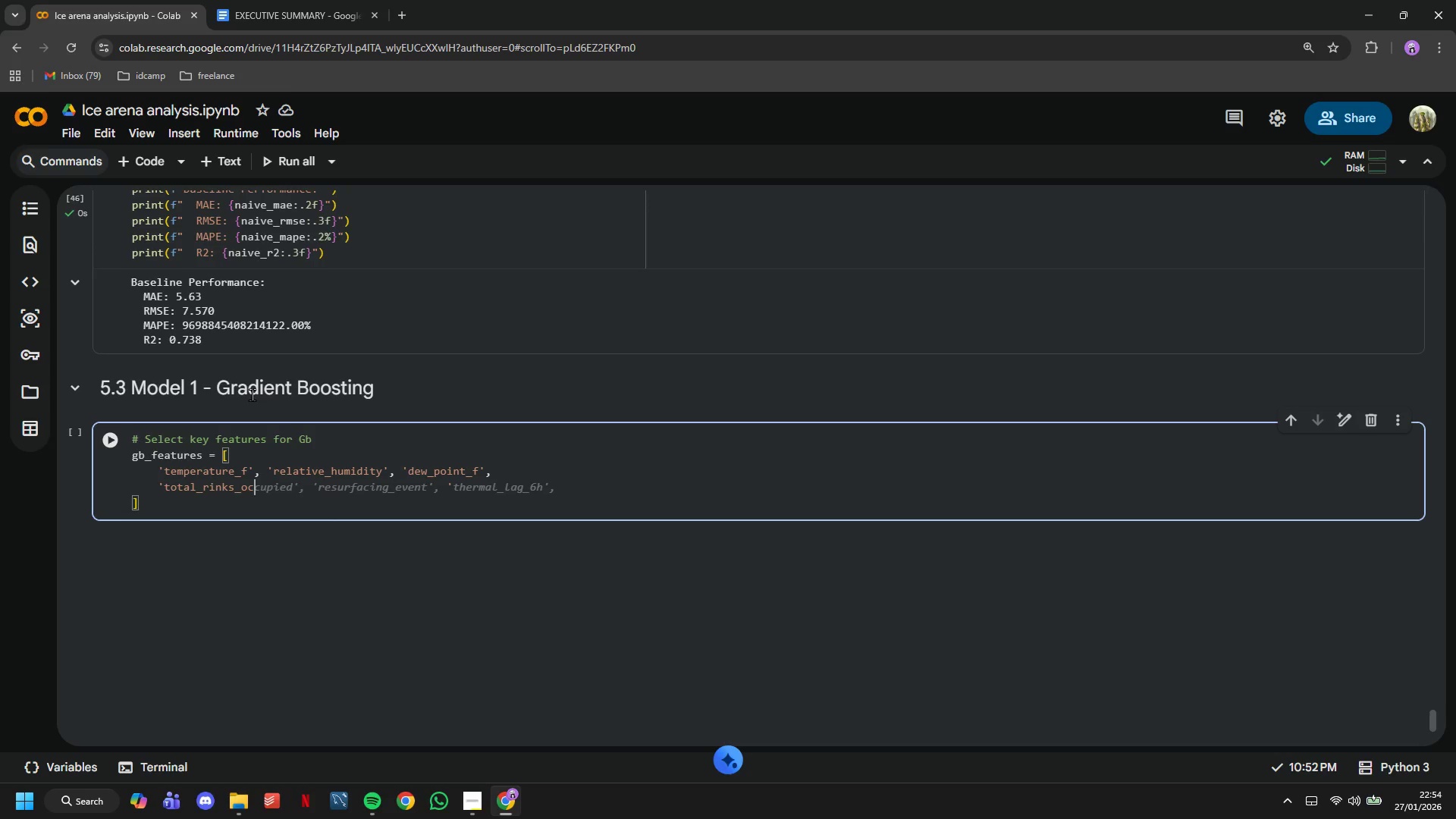 
key(ArrowRight)
 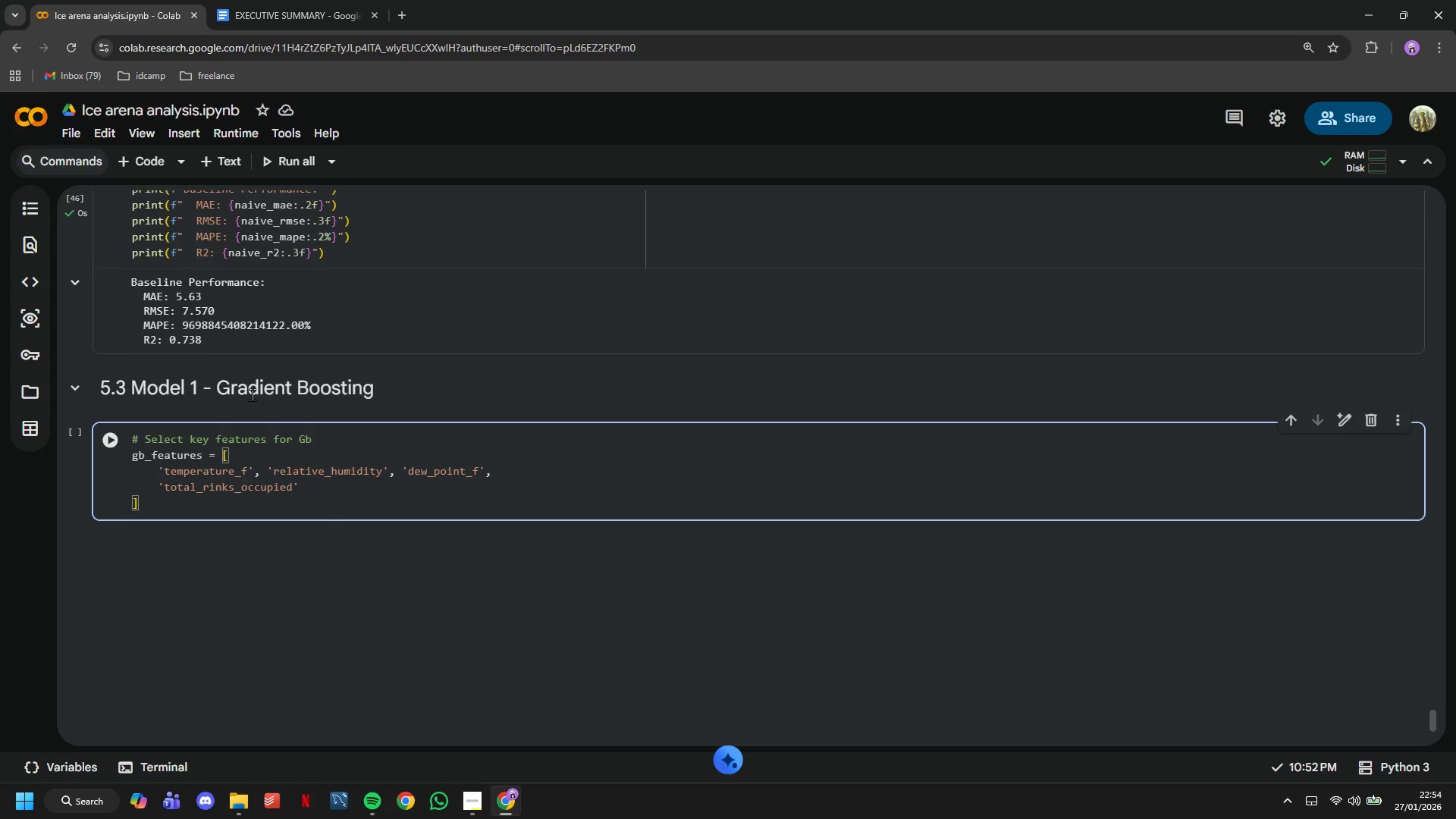 
type(, ;solar_ra)
key(Backspace)
key(Backspace)
key(Backspace)
key(Backspace)
key(Backspace)
key(Backspace)
key(Backspace)
key(Backspace)
key(Backspace)
type('solar_radiation_wm2)
 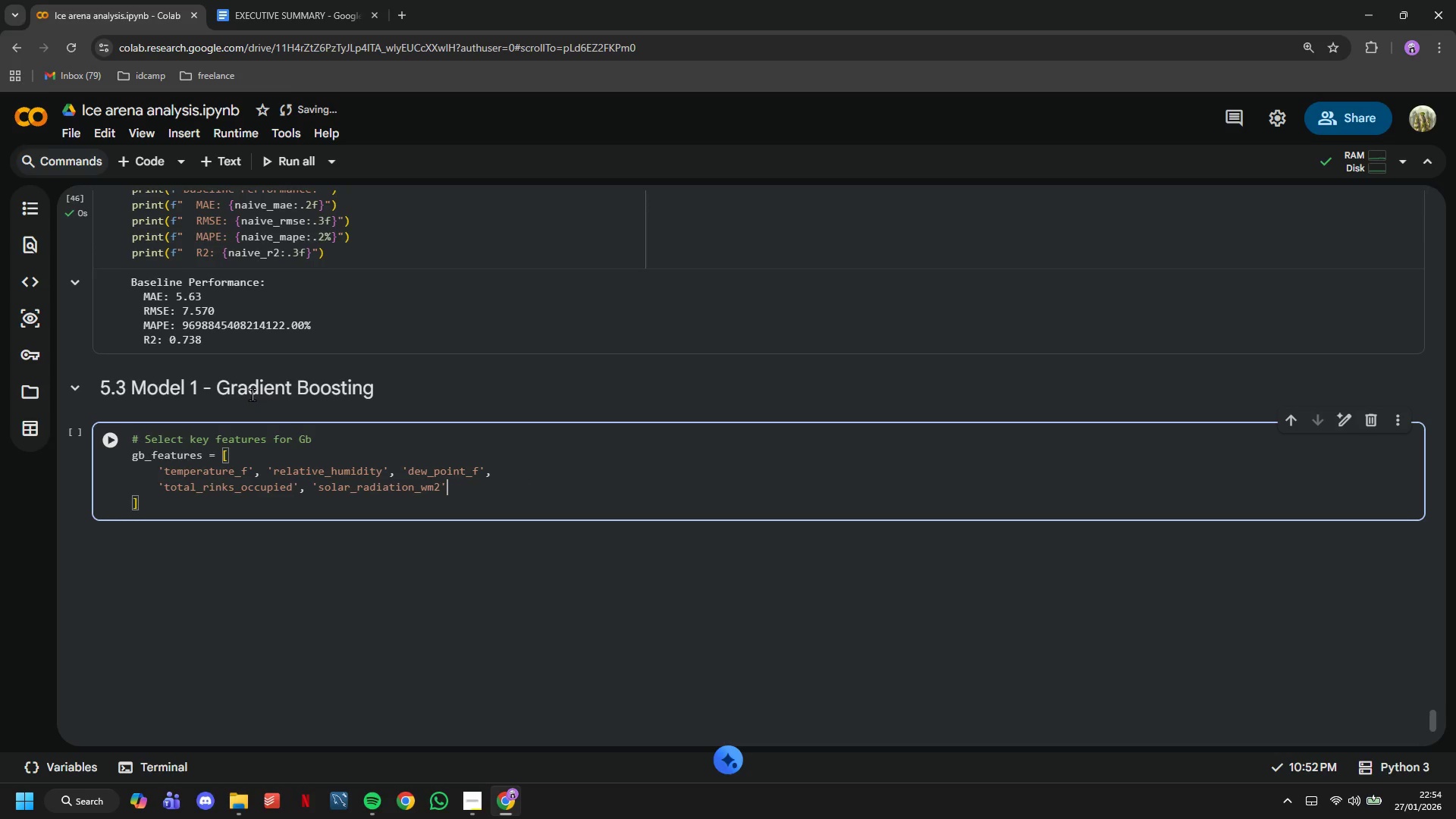 
 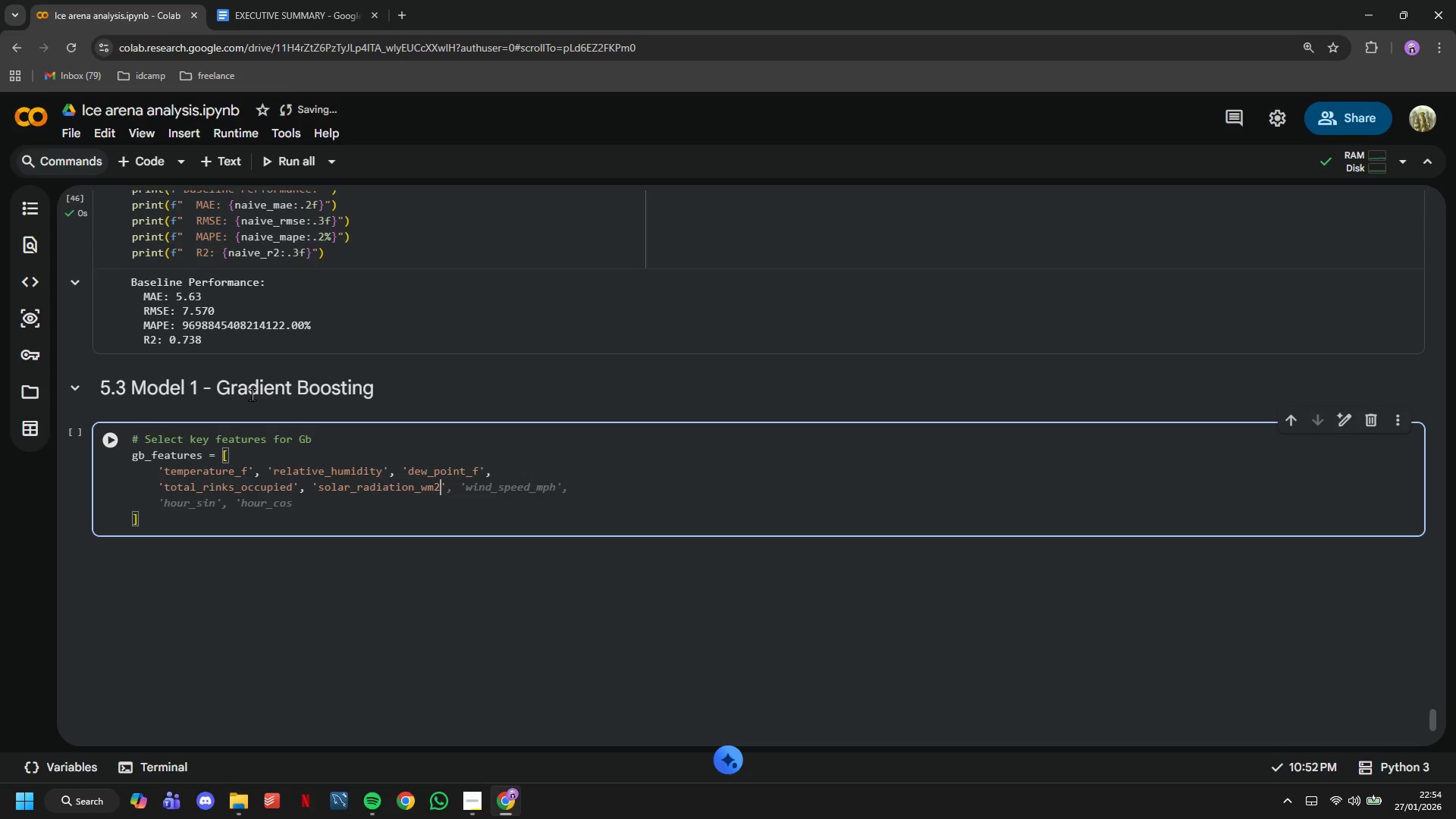 
key(ArrowRight)
 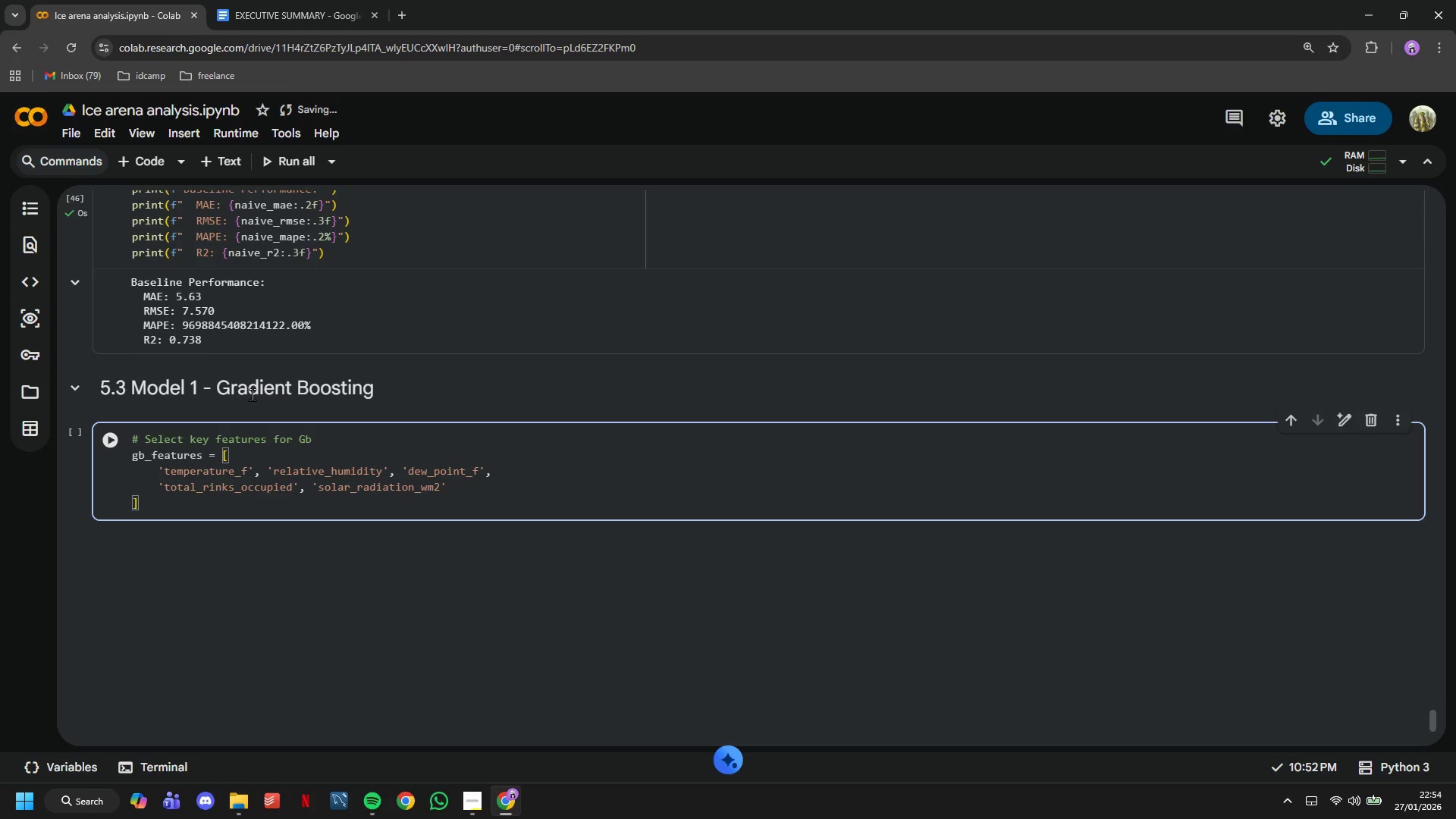 
key(Comma)
 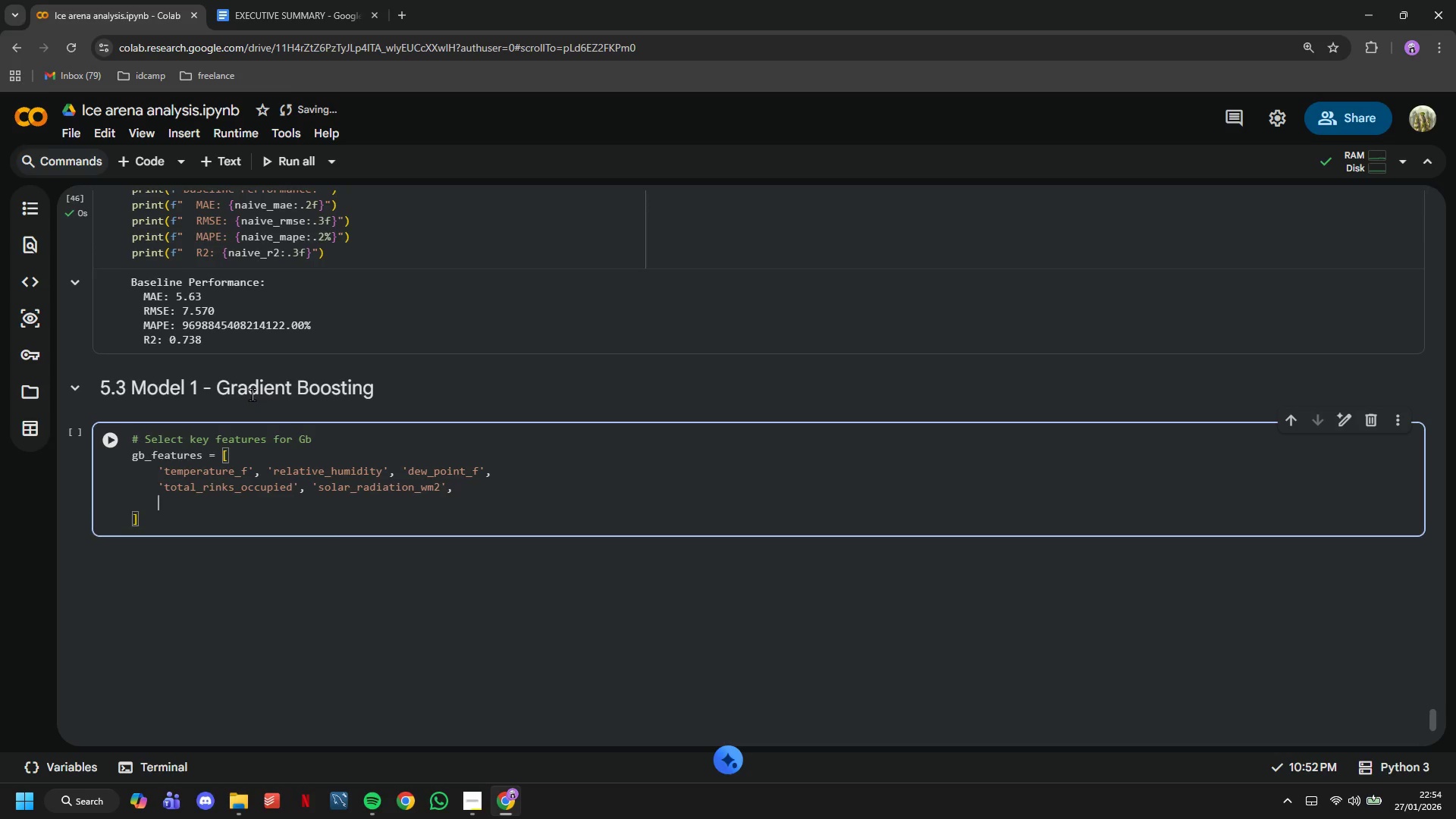 
key(Enter)
 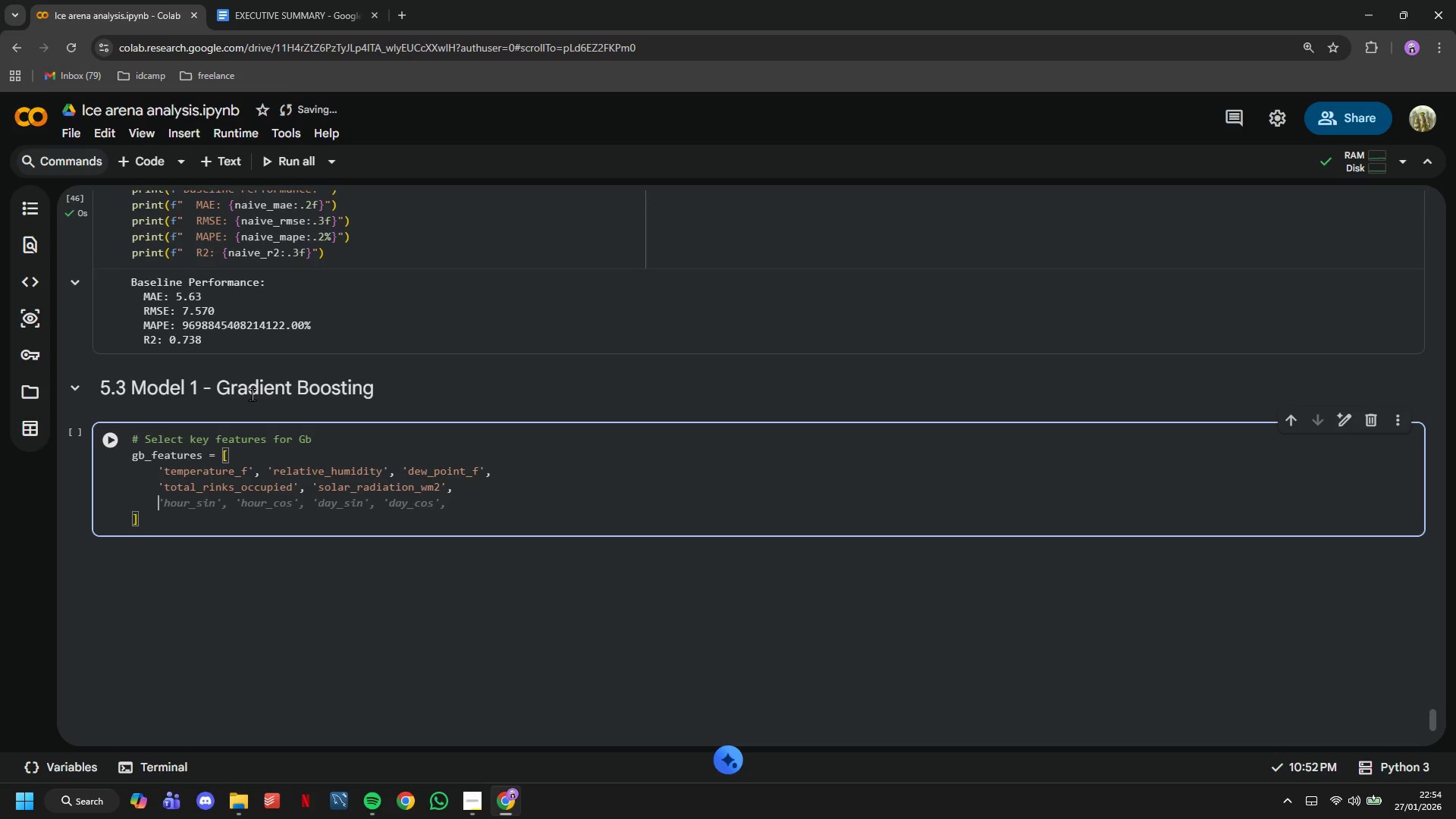 
type('thermal_load_lag_6h)
 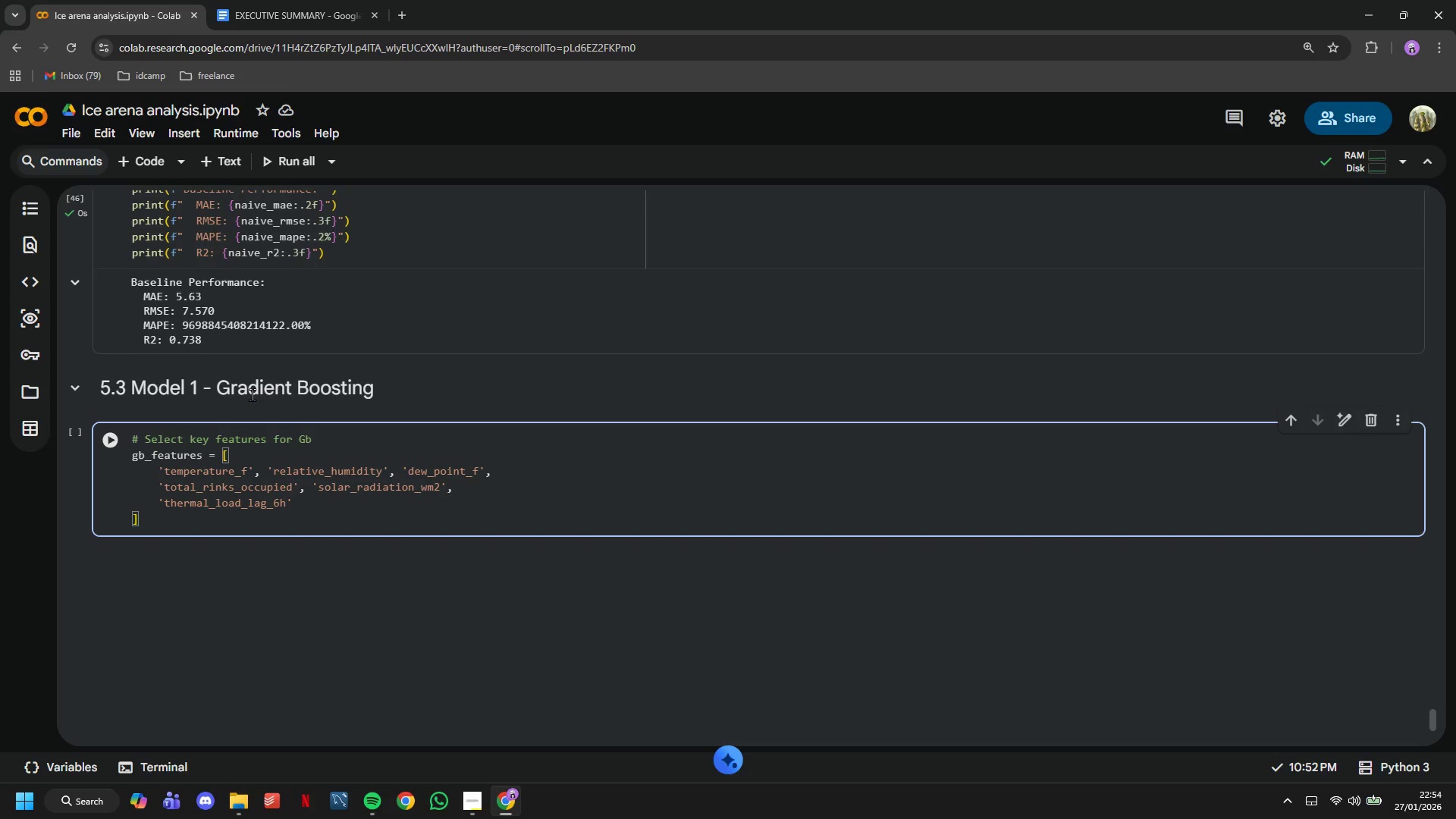 
key(ArrowRight)
 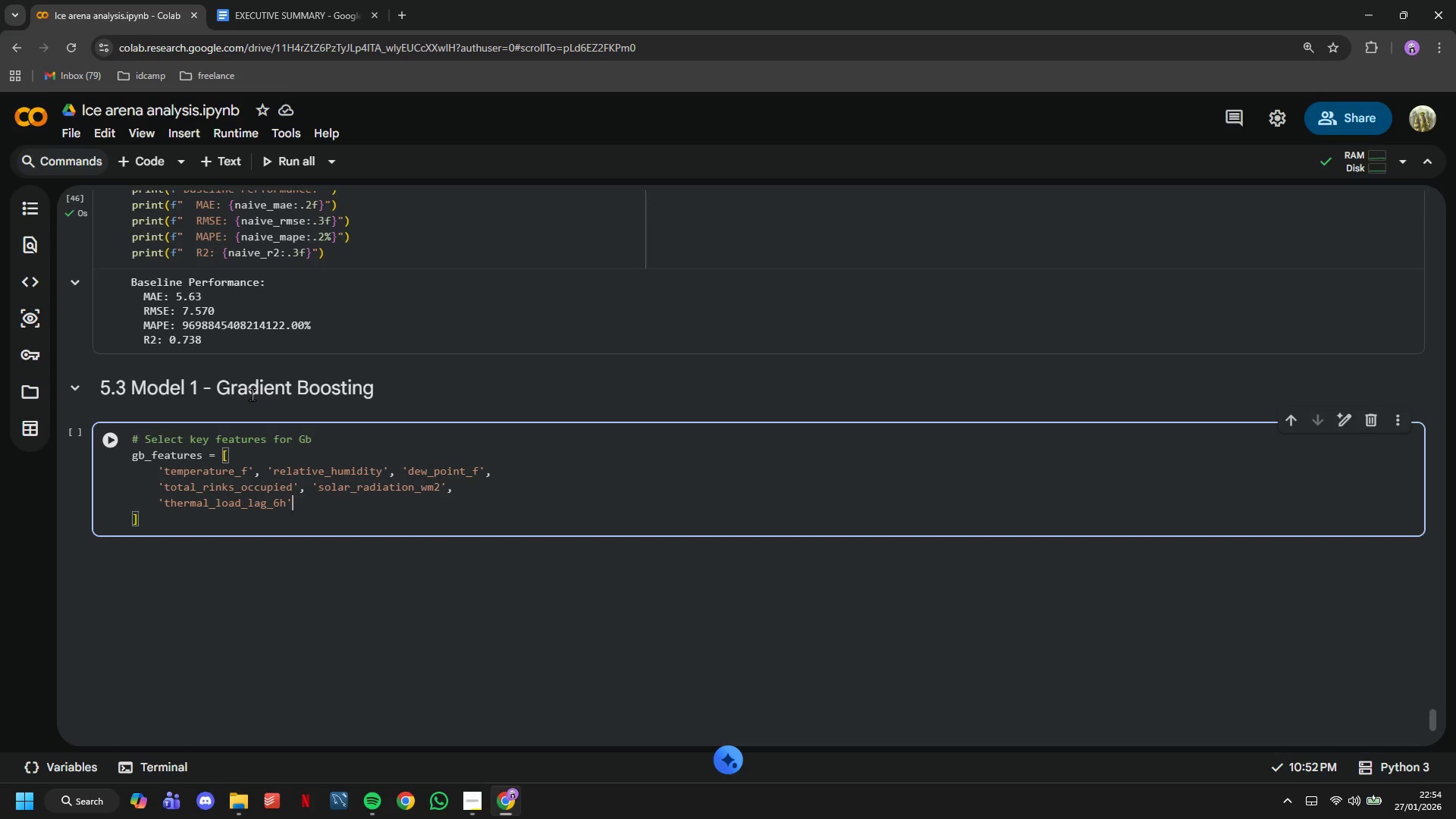 
type(, 'therma)
key(Tab)
type(', 'temp_rolling_mean_24h)
 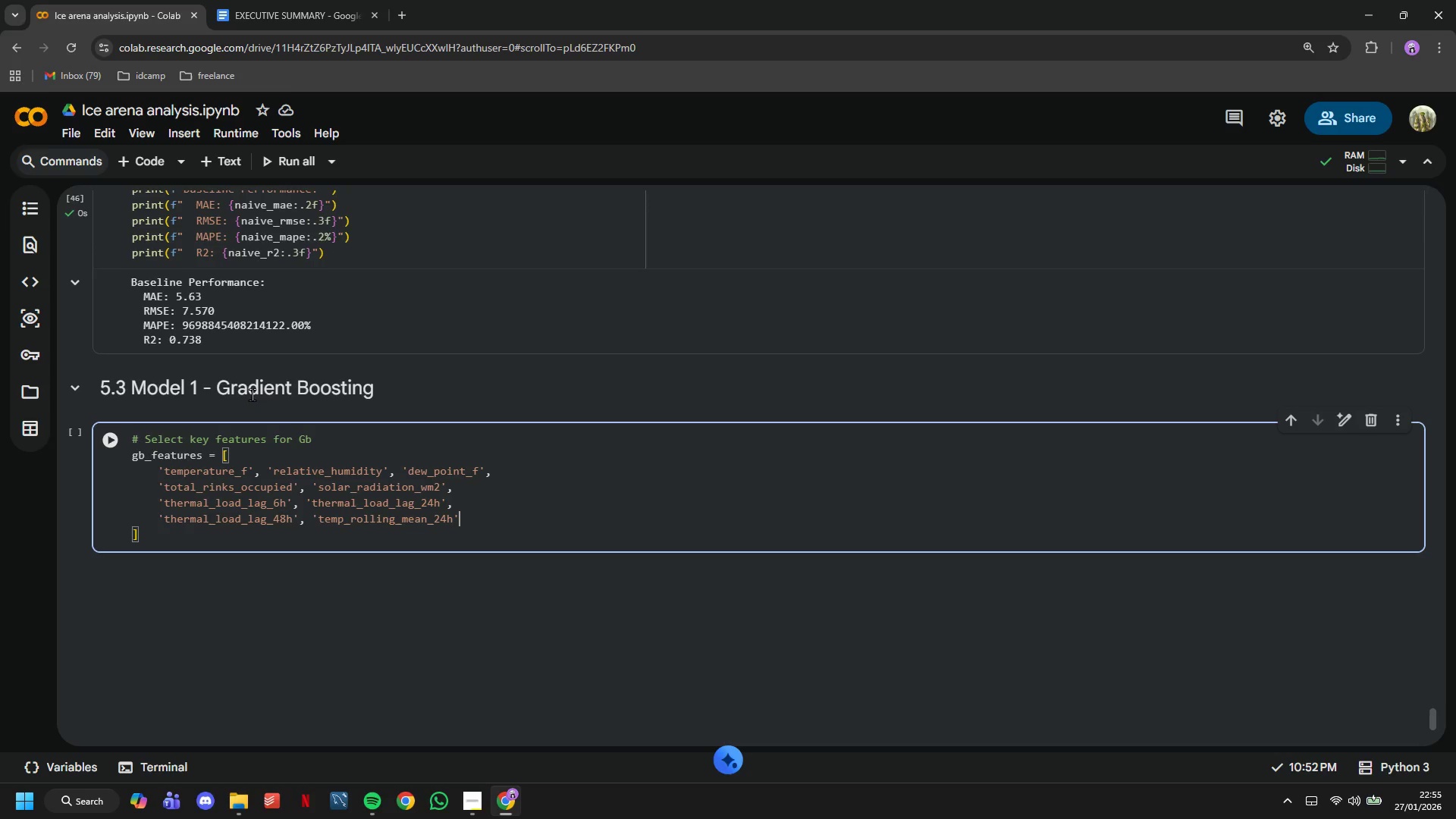 
 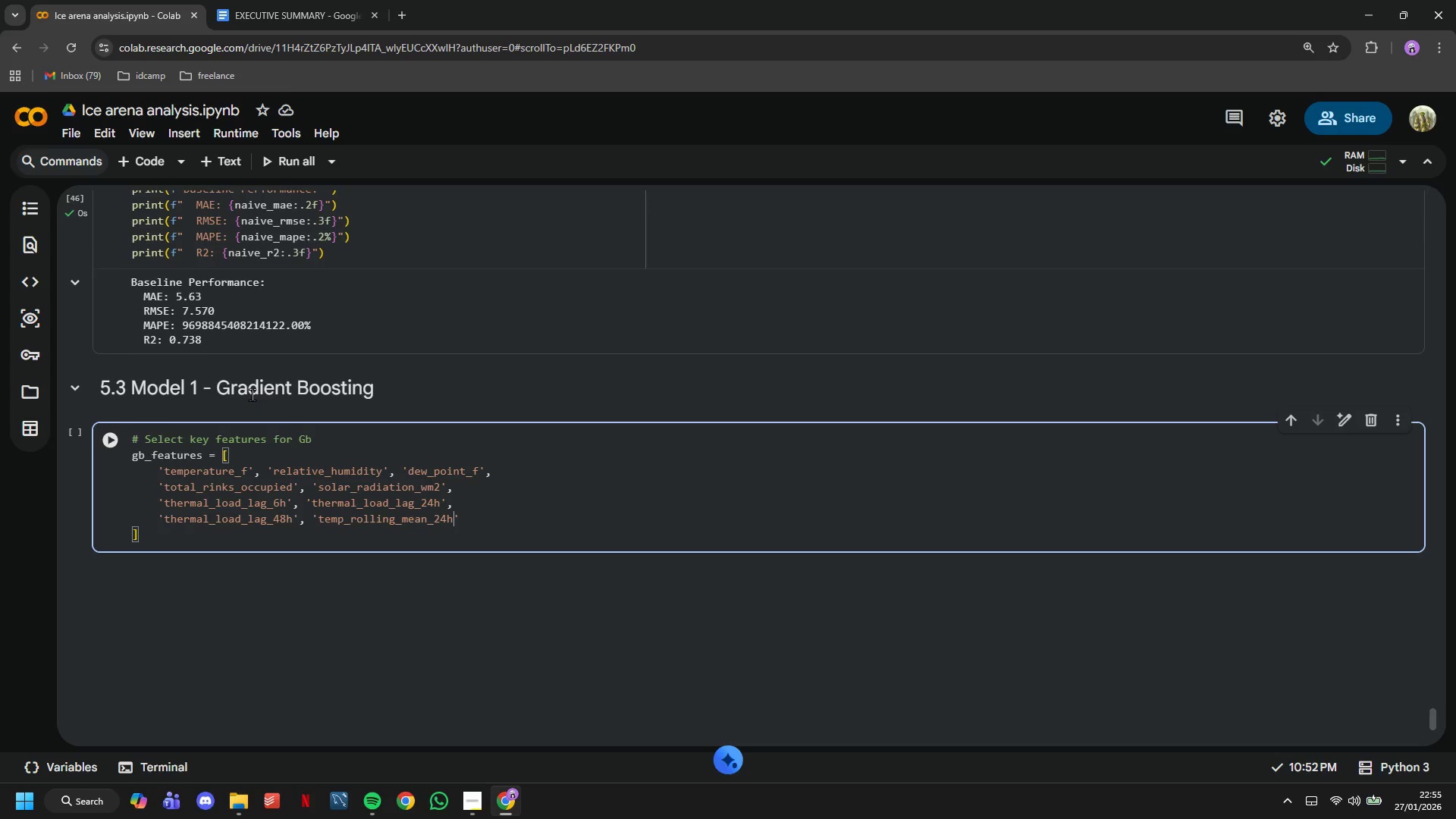 
key(ArrowRight)
 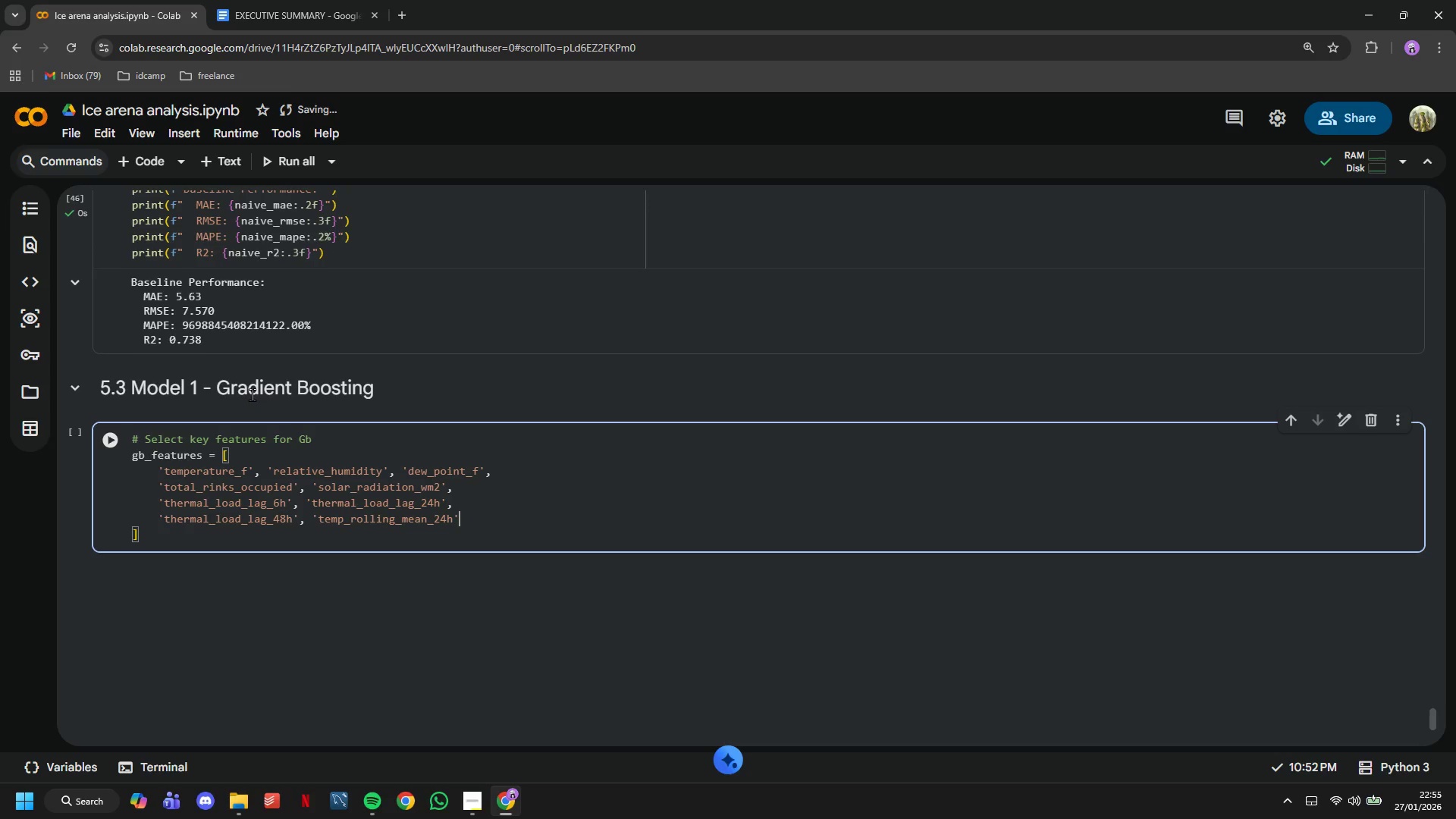 
type(, 'is_weekend)
 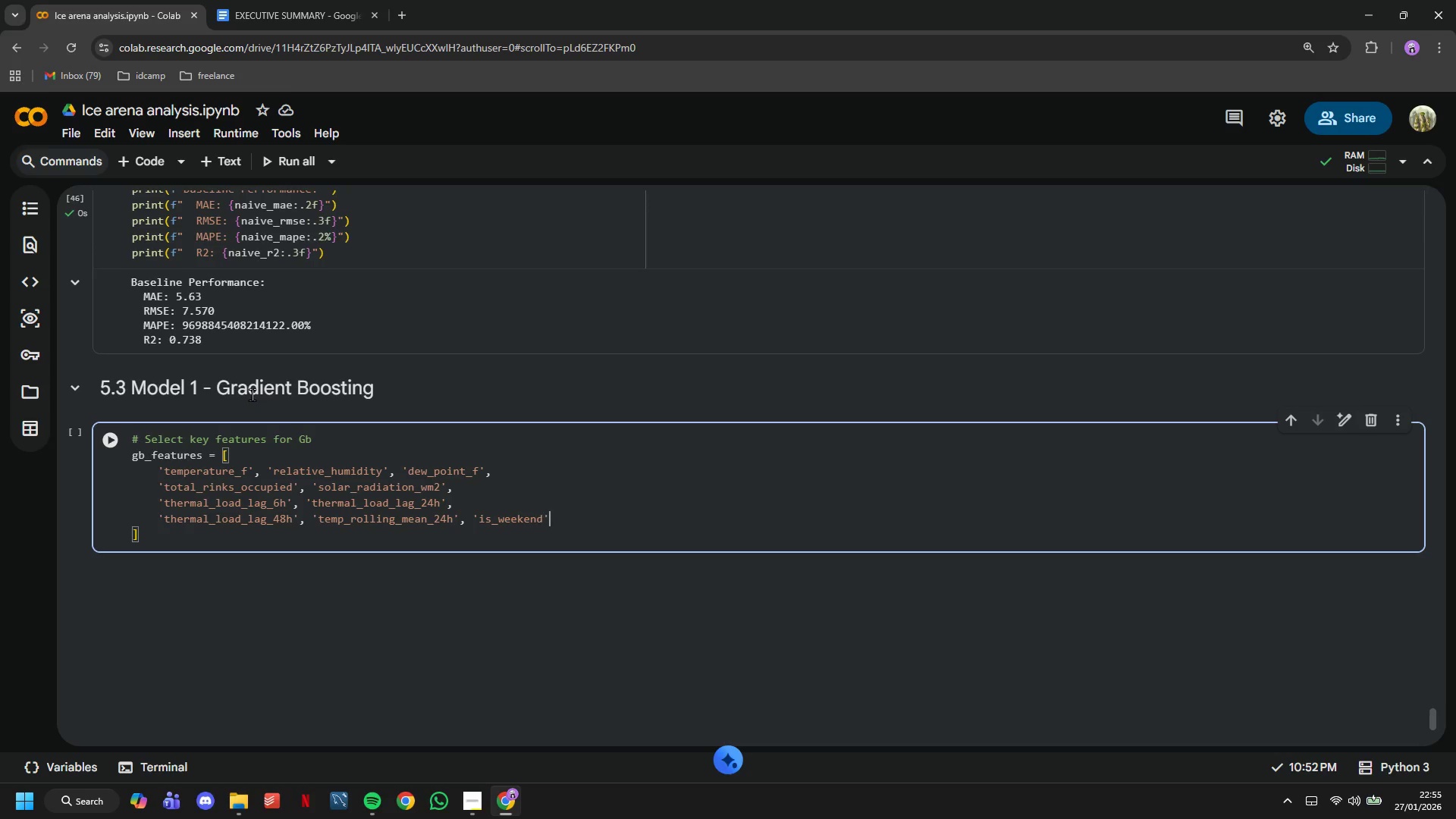 
key(ArrowRight)
 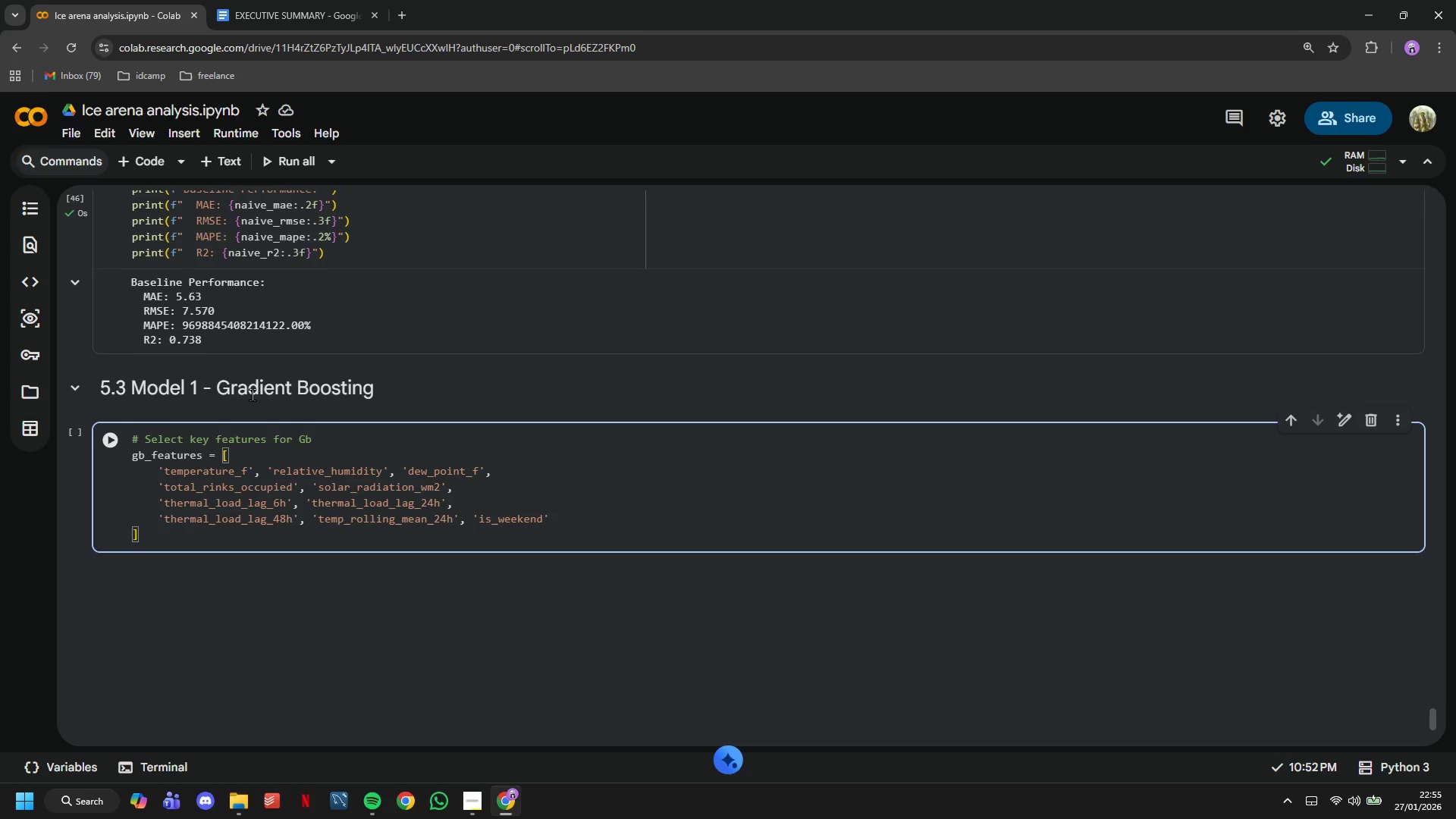 
type(, 'is_hockey_season)
 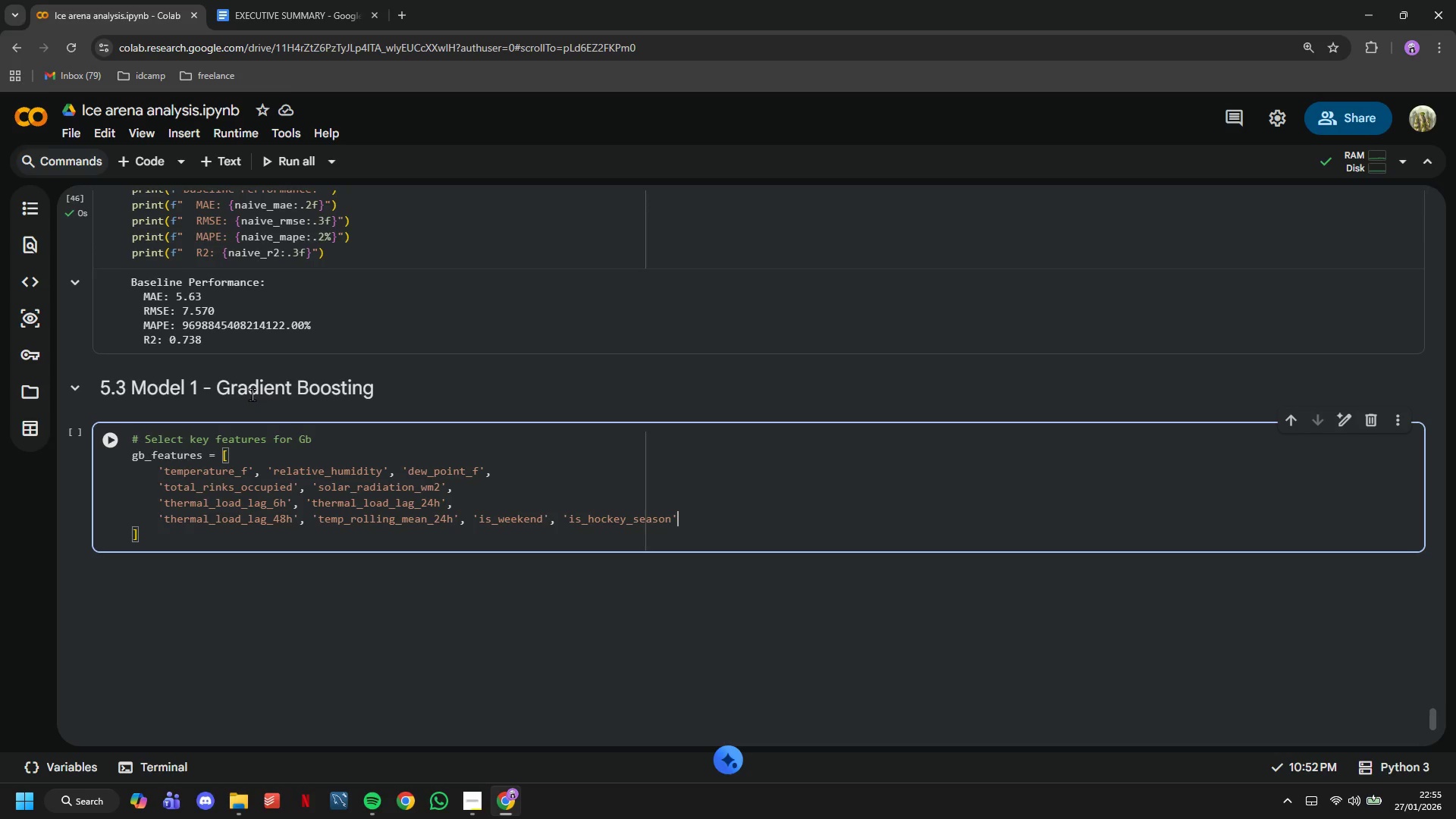 
 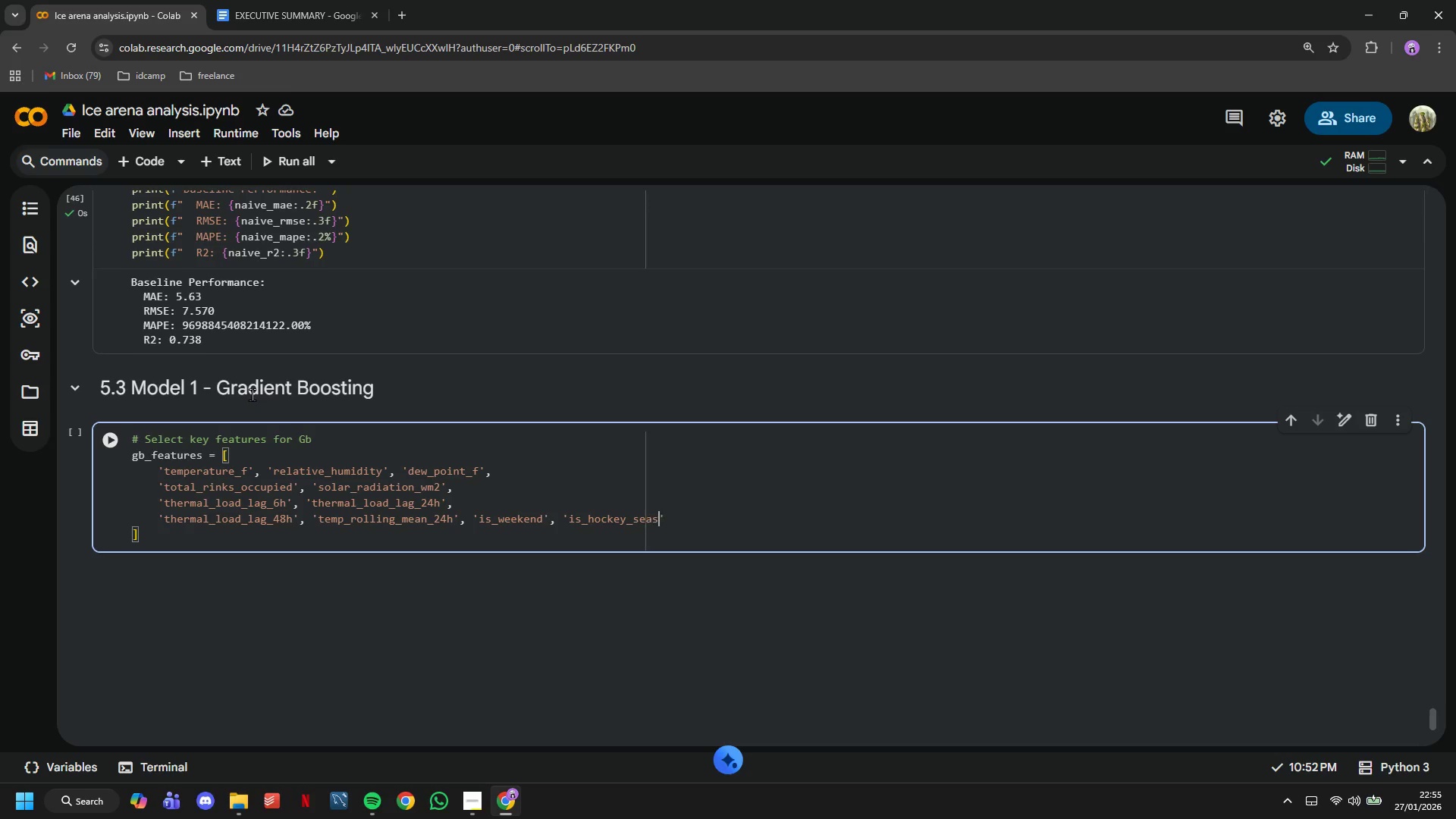 
key(ArrowRight)
 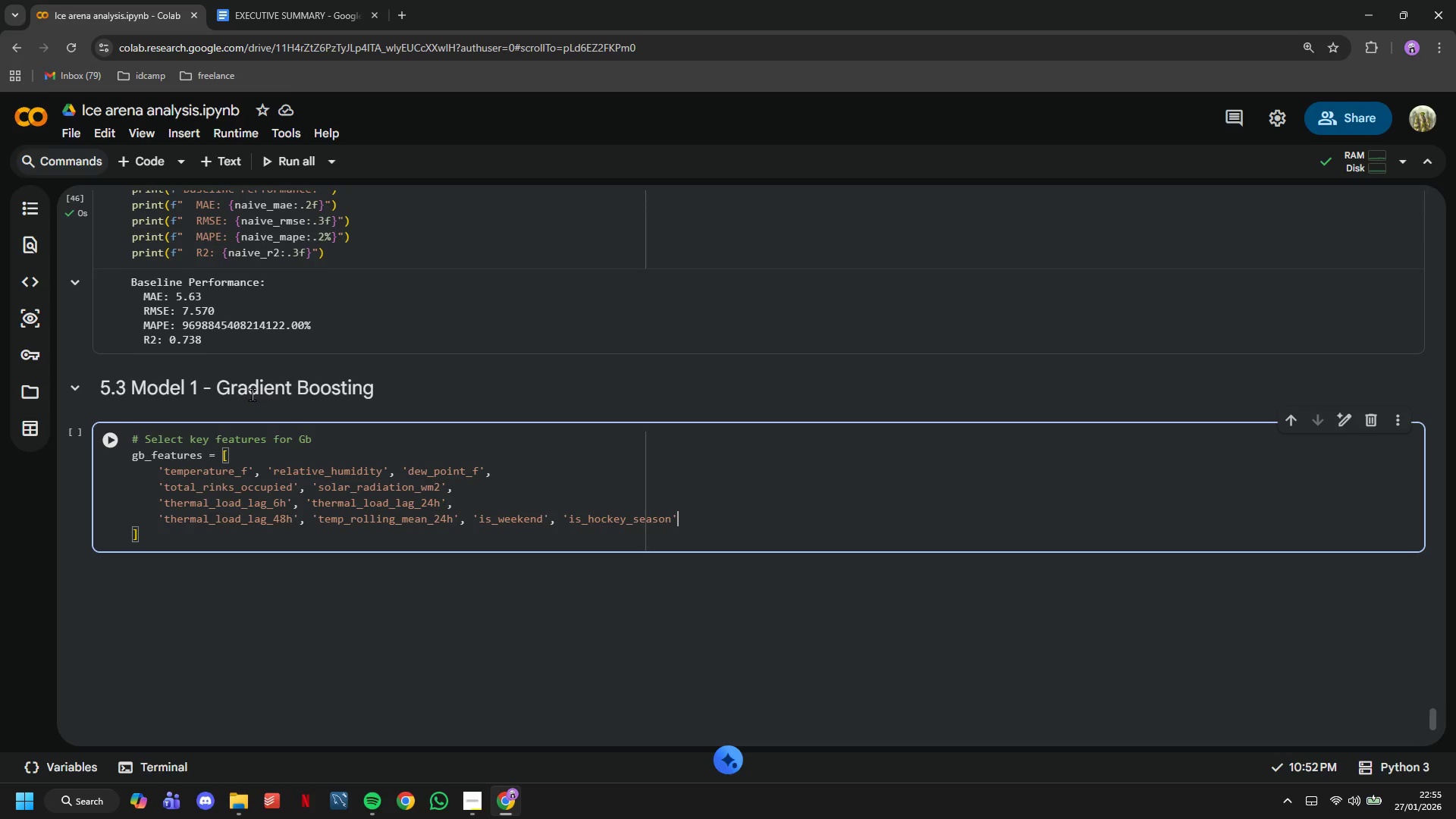 
key(Comma)
 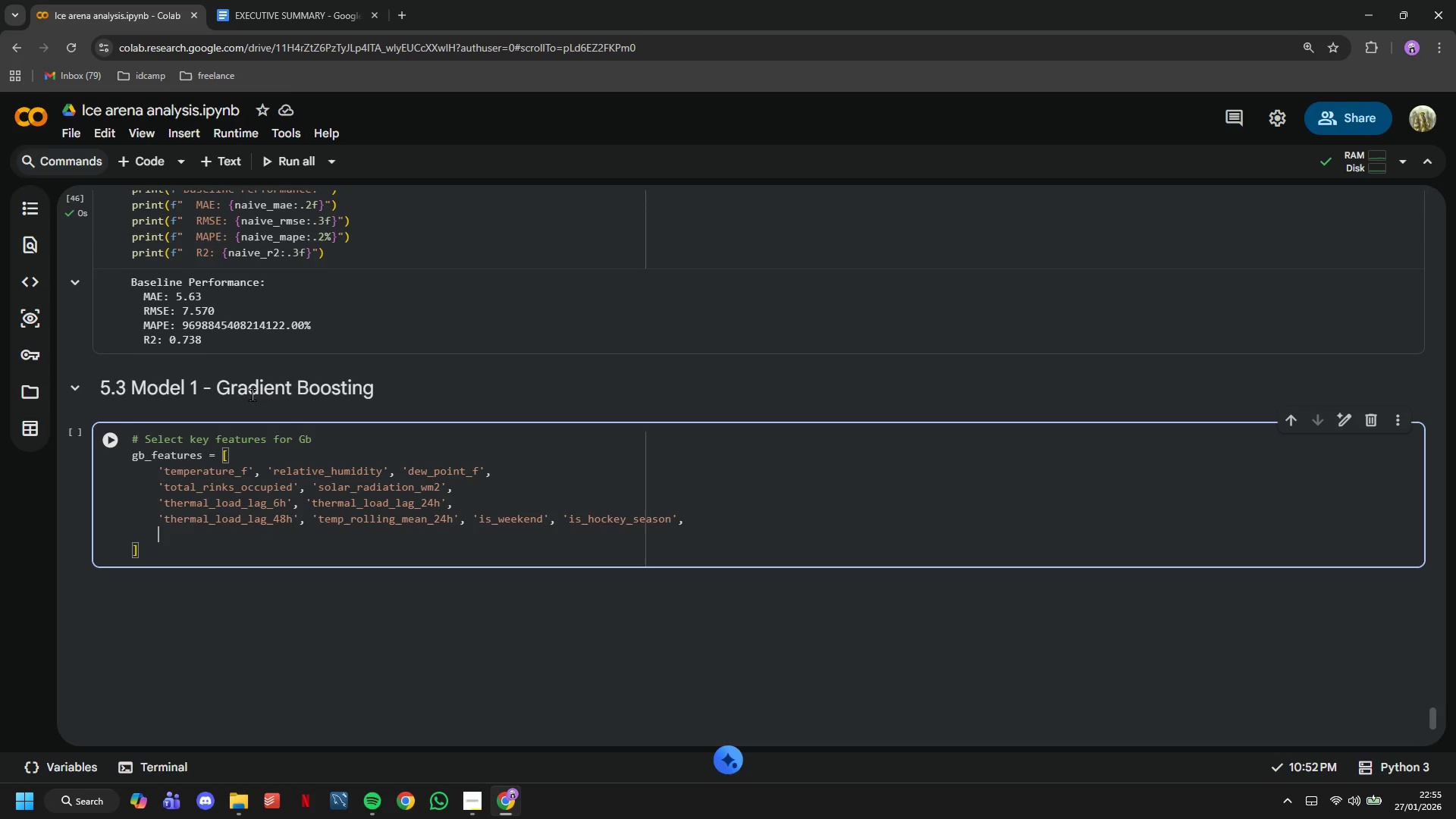 
key(Enter)
 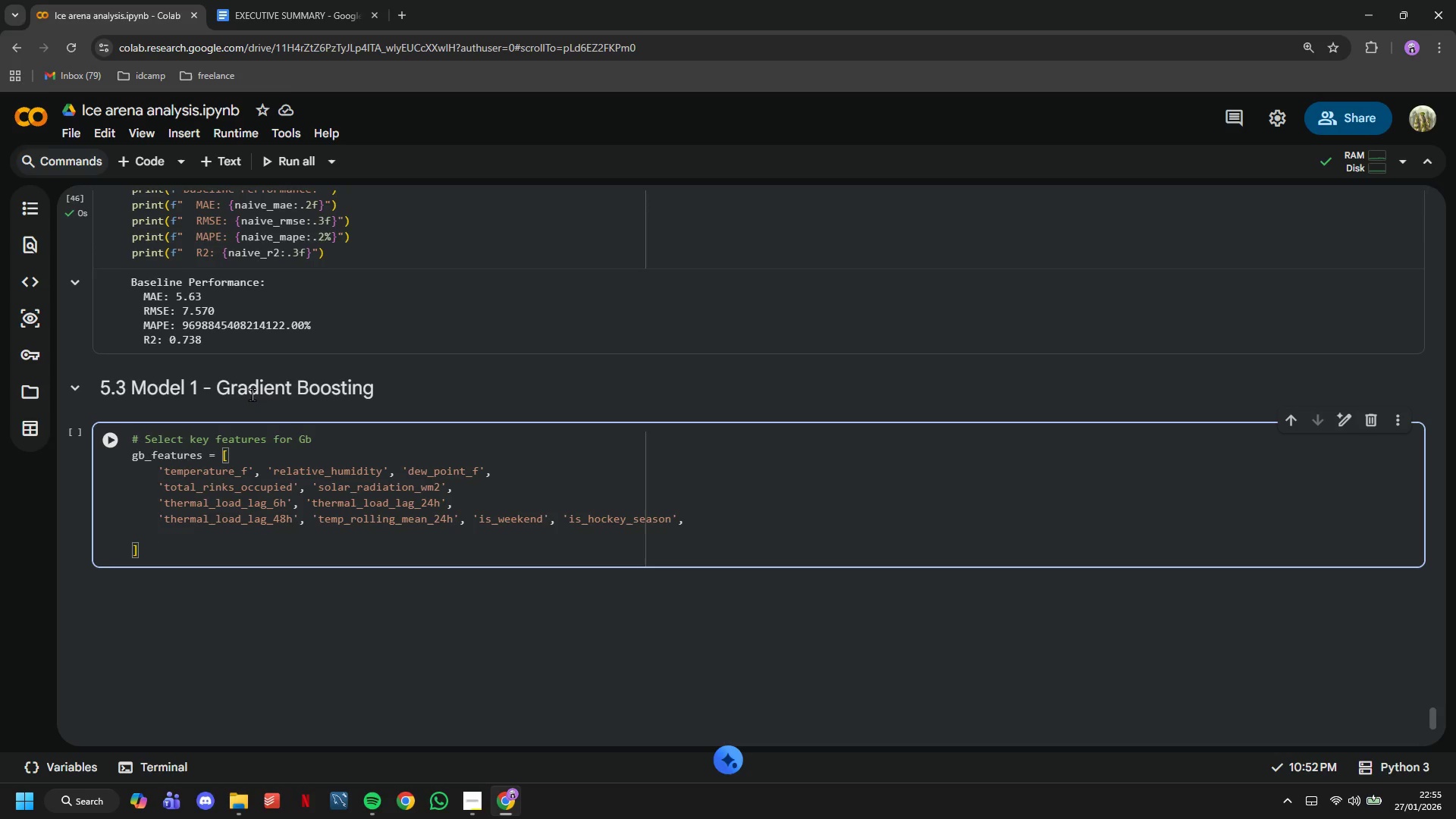 
type('hour_sin)
 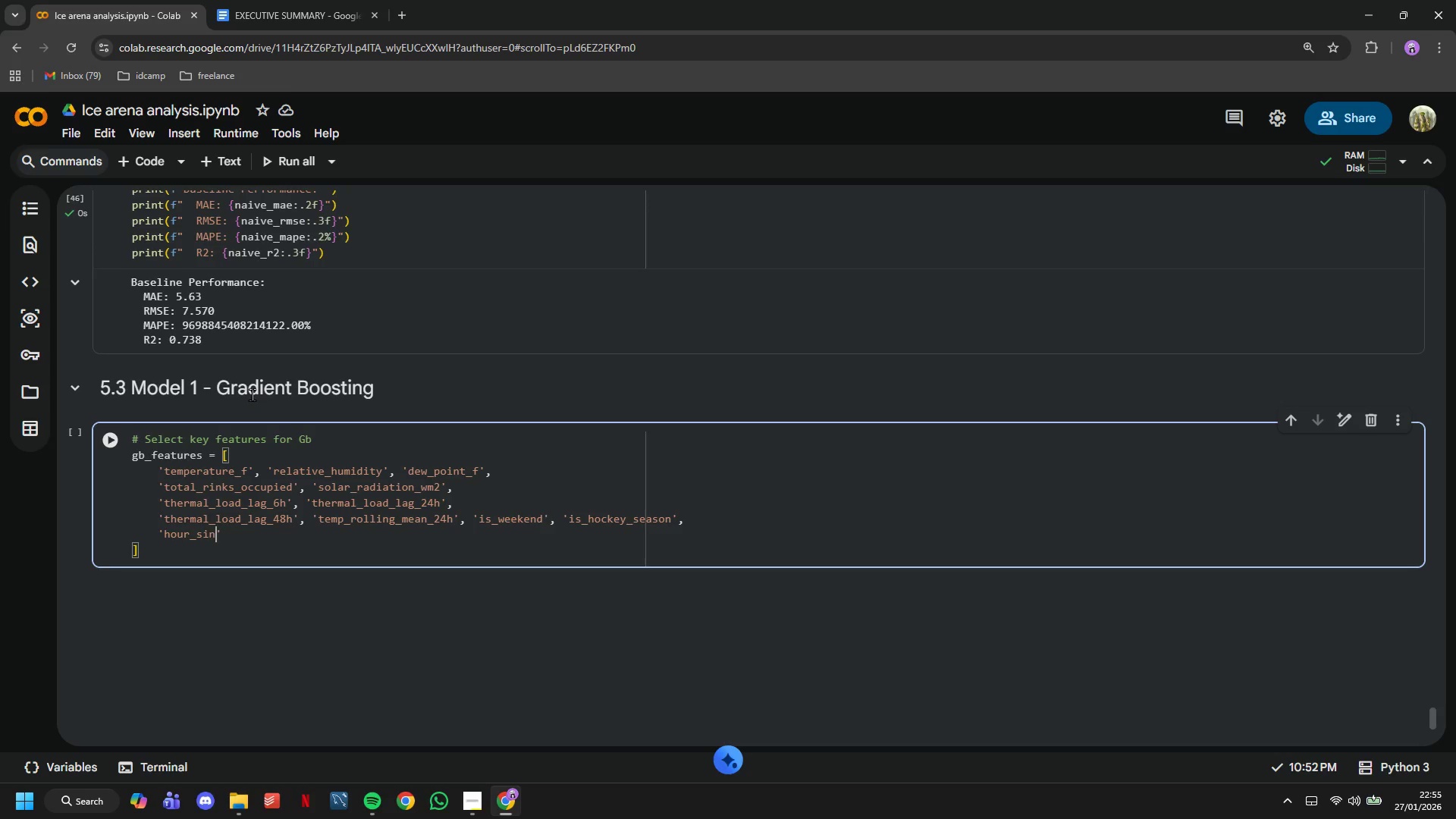 
key(ArrowRight)
 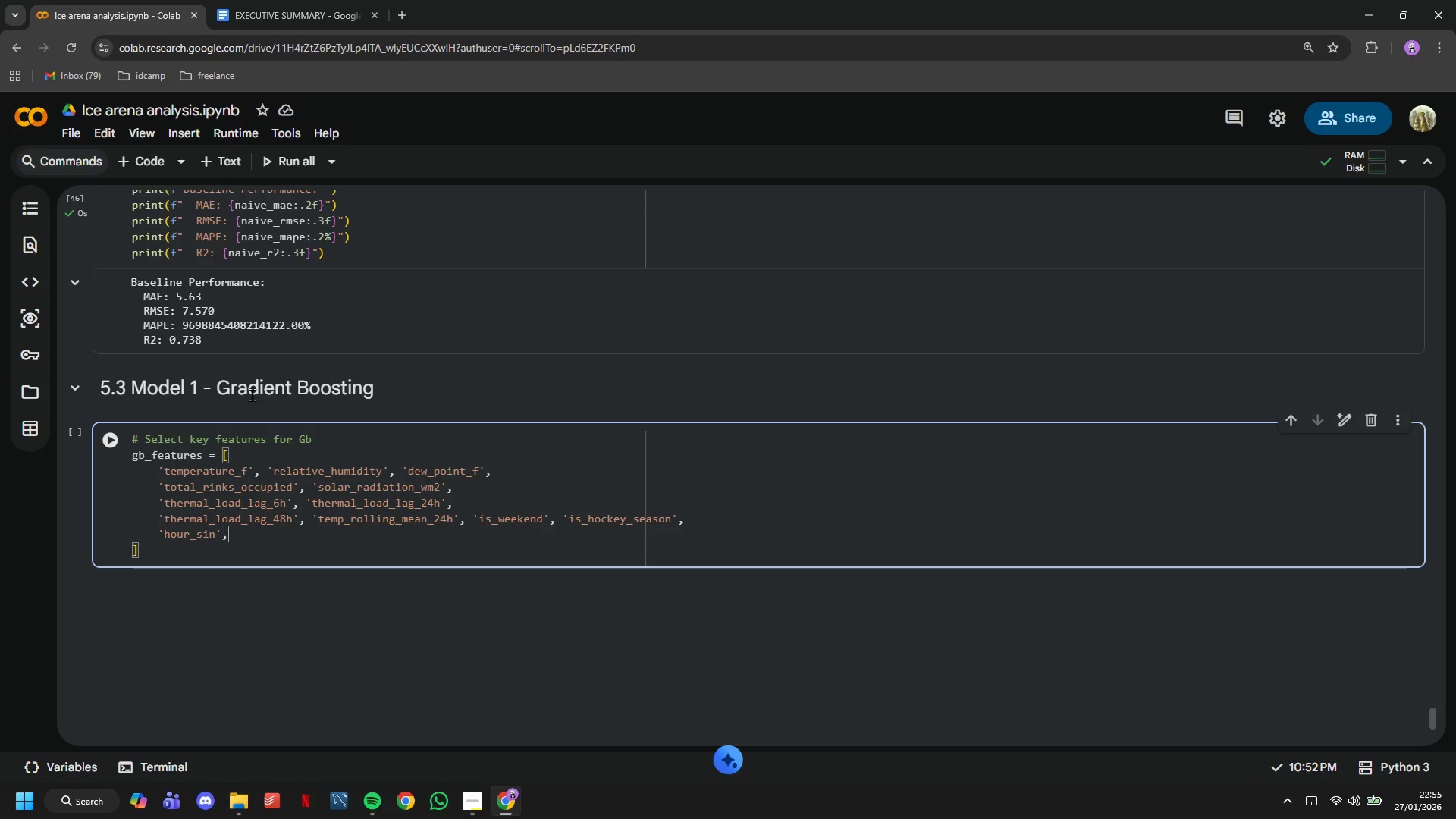 
type(, 'hpur)
key(Backspace)
key(Backspace)
key(Backspace)
type(our_cos)
 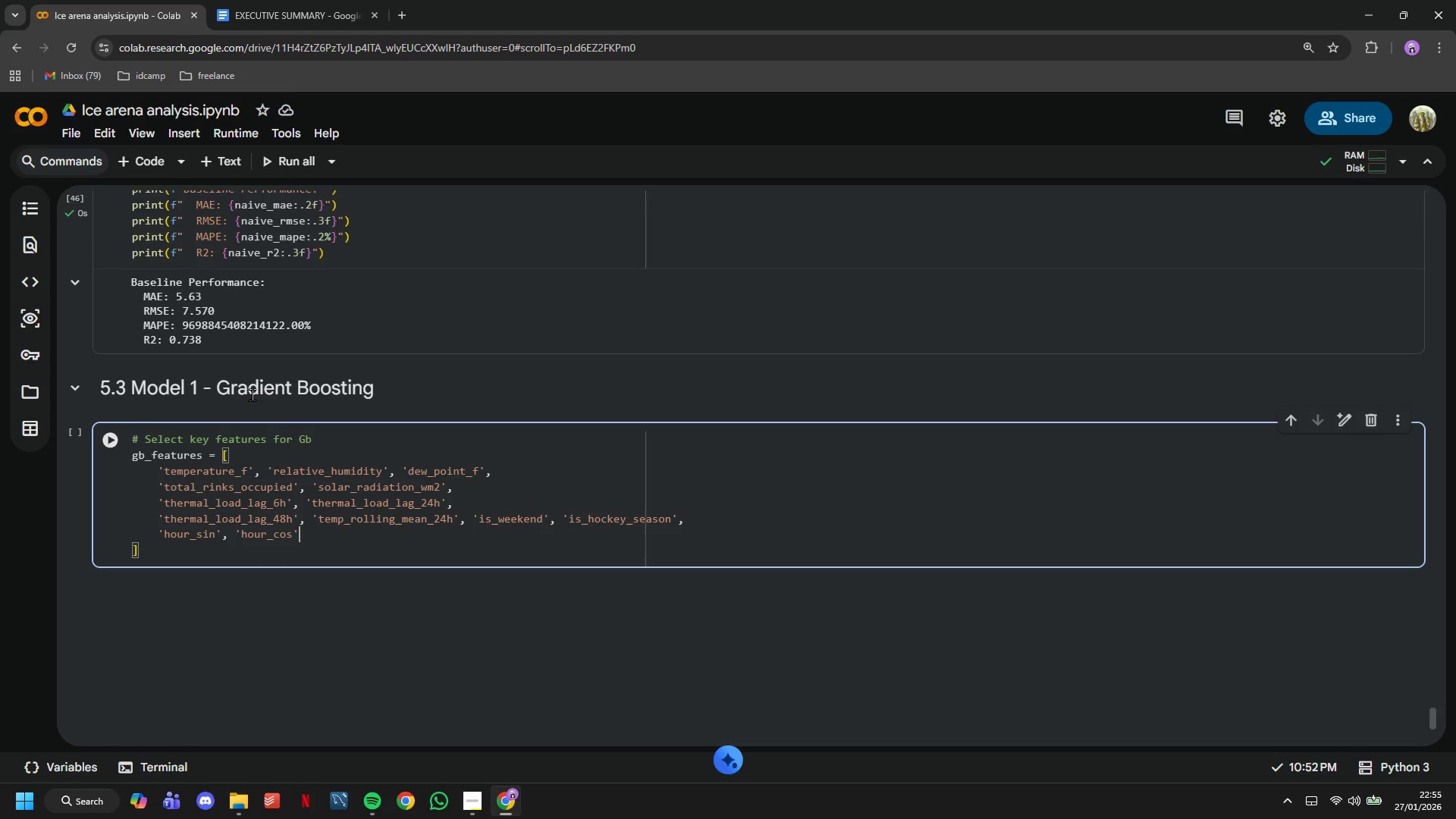 
key(ArrowRight)
 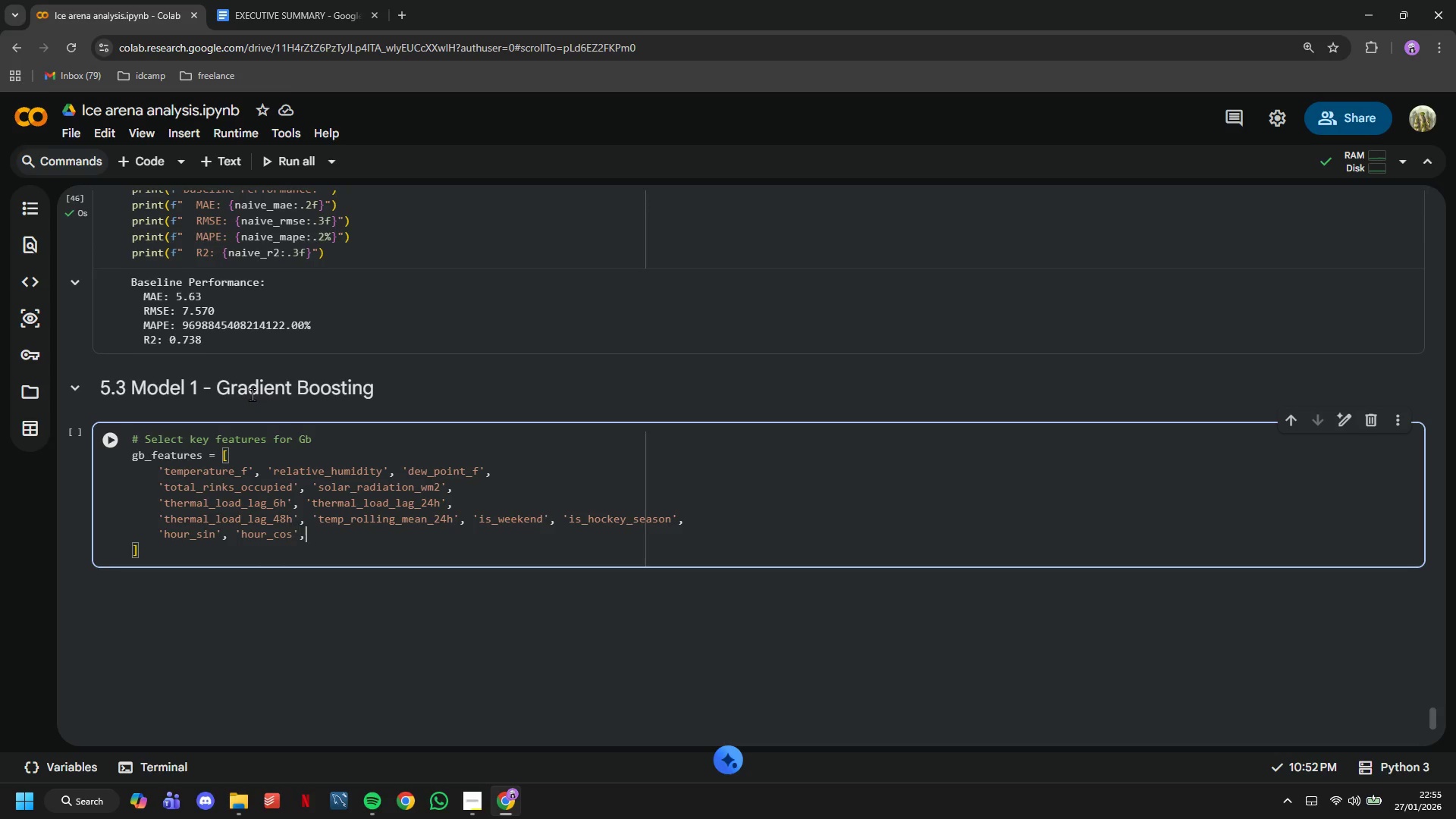 
type(, ;)
key(Backspace)
type(;)
key(Backspace)
type('cooling_degree_hours)
 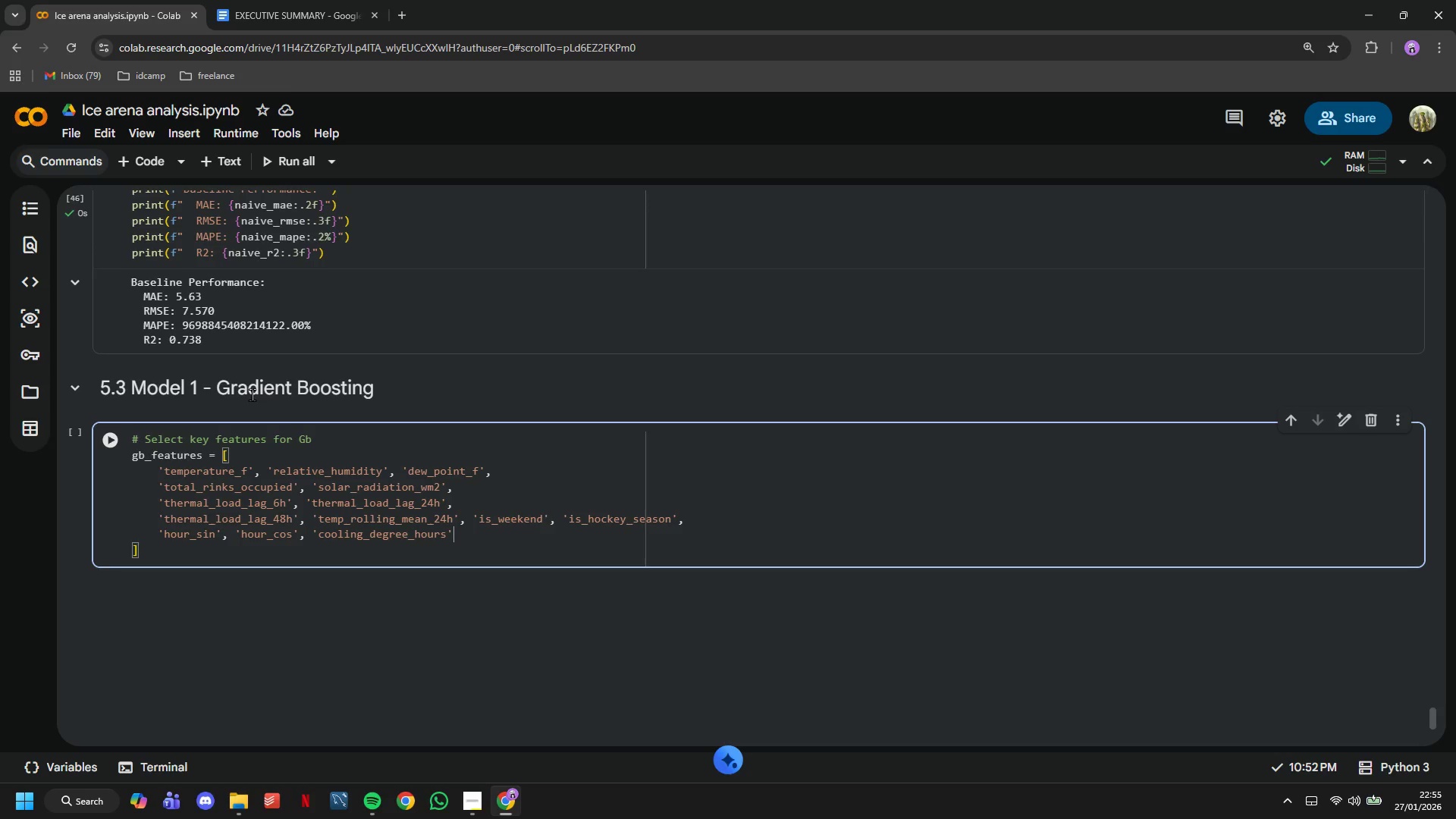 
 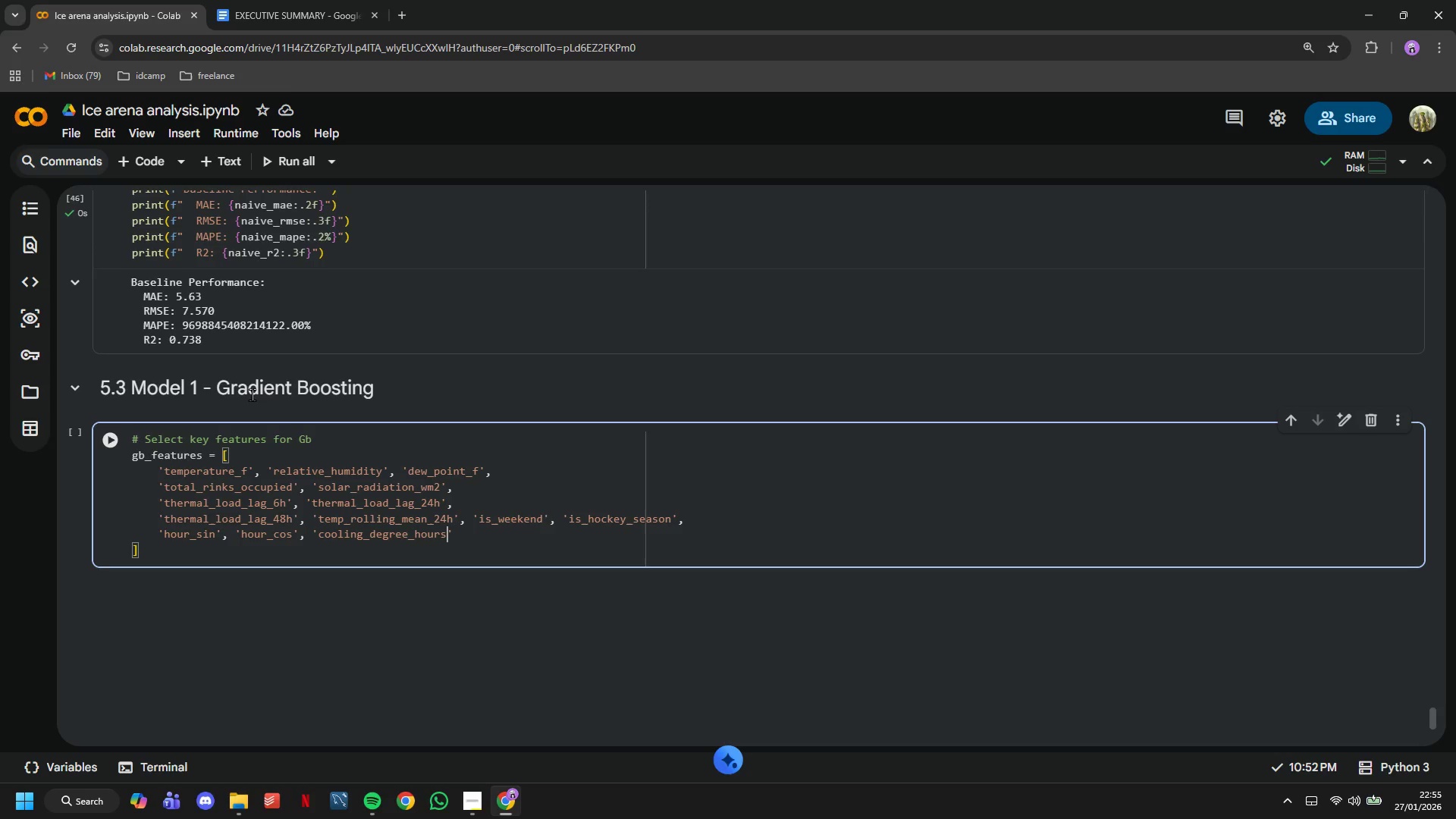 
key(ArrowRight)
 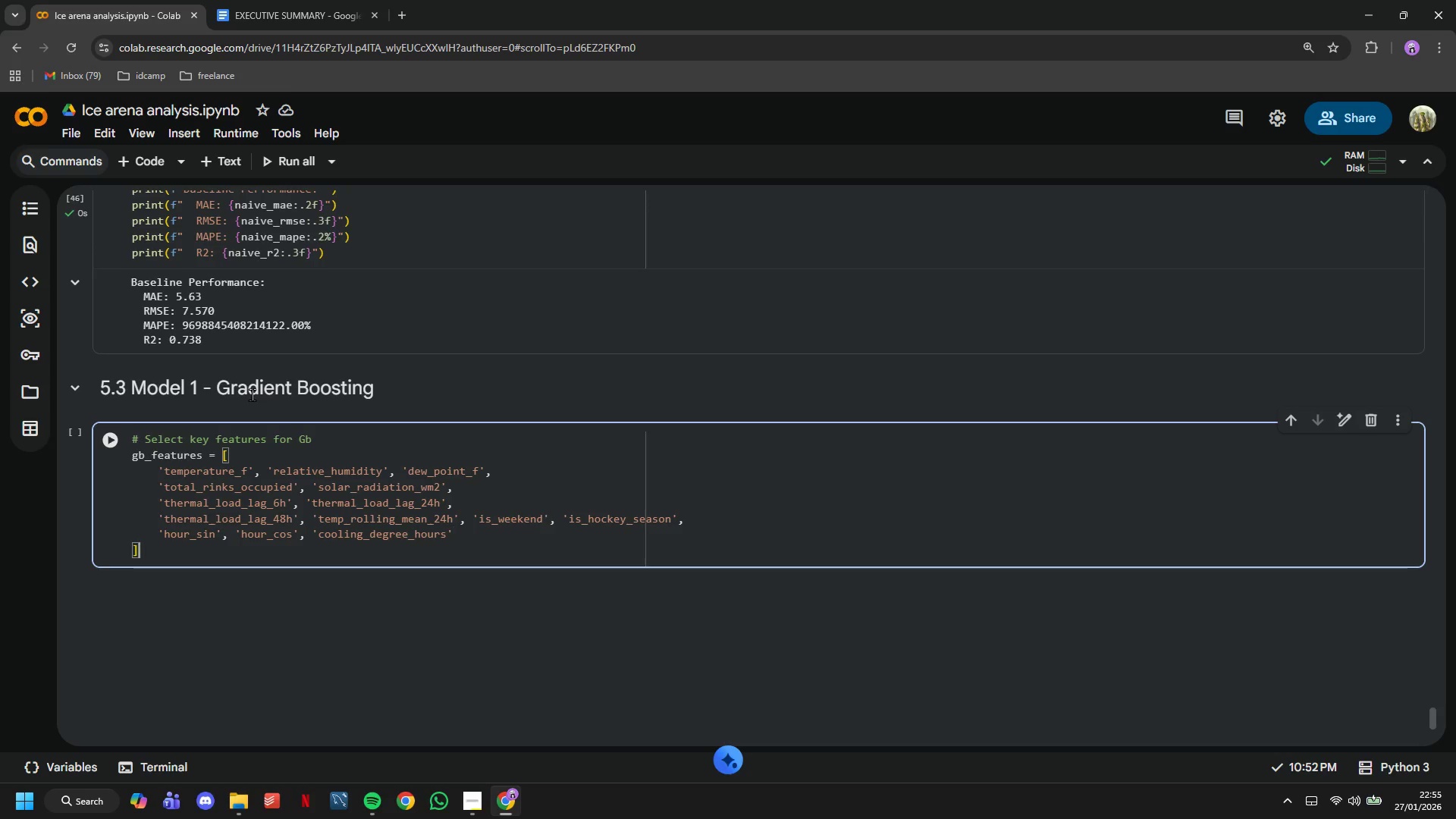 
key(ArrowDown)
 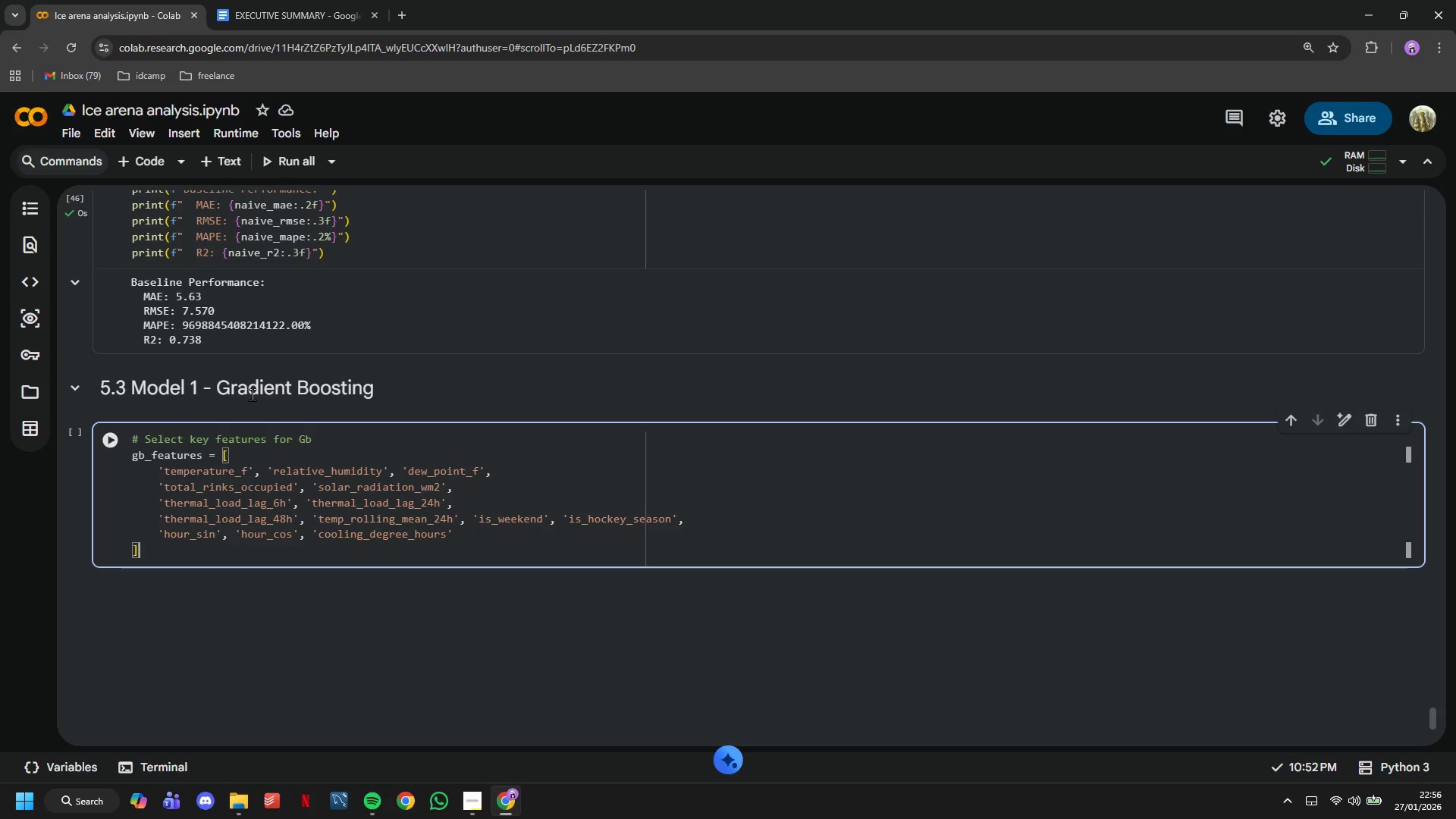 
wait(29.25)
 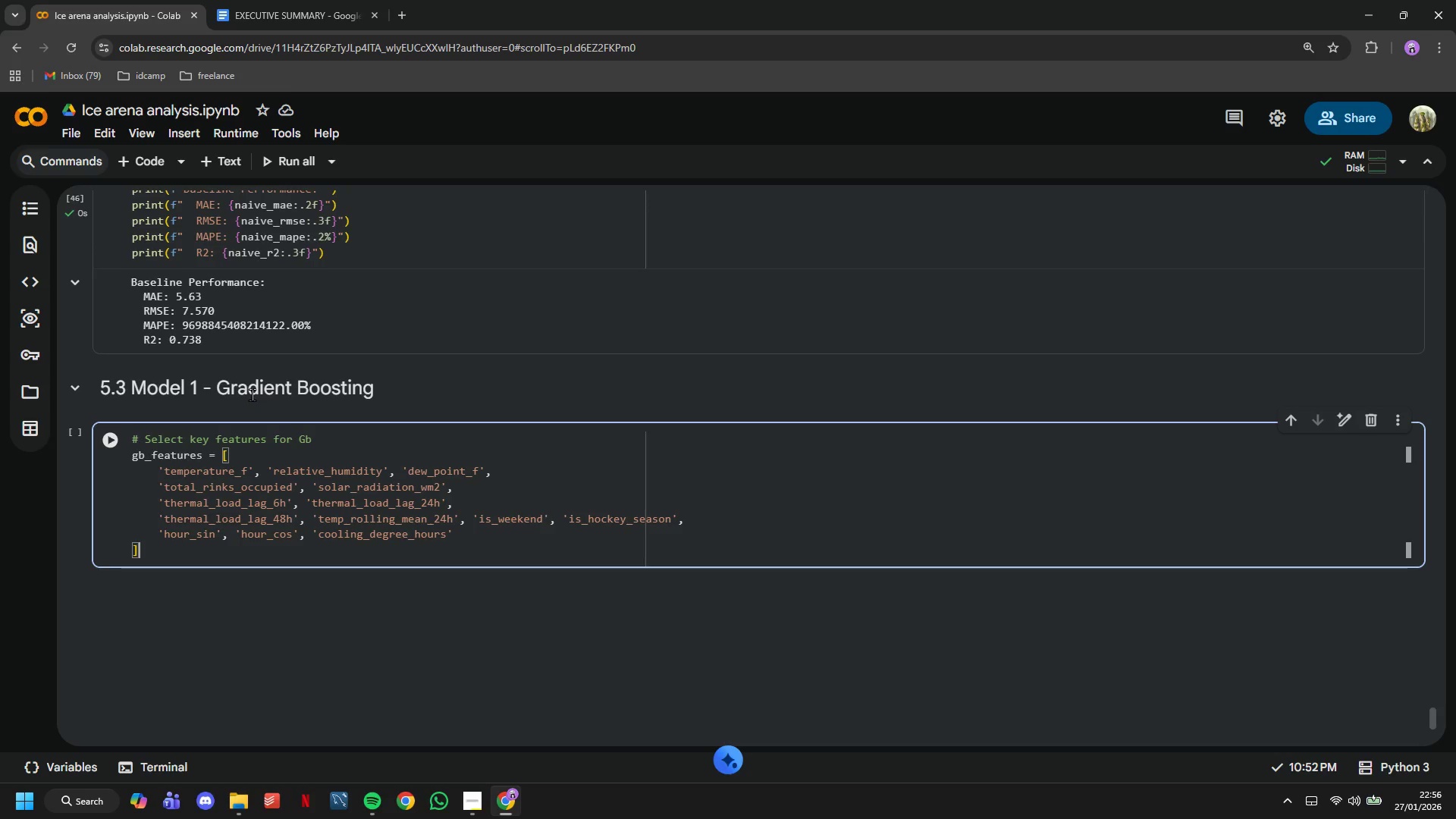 
scroll: coordinate [387, 441], scroll_direction: down, amount: 1.0
 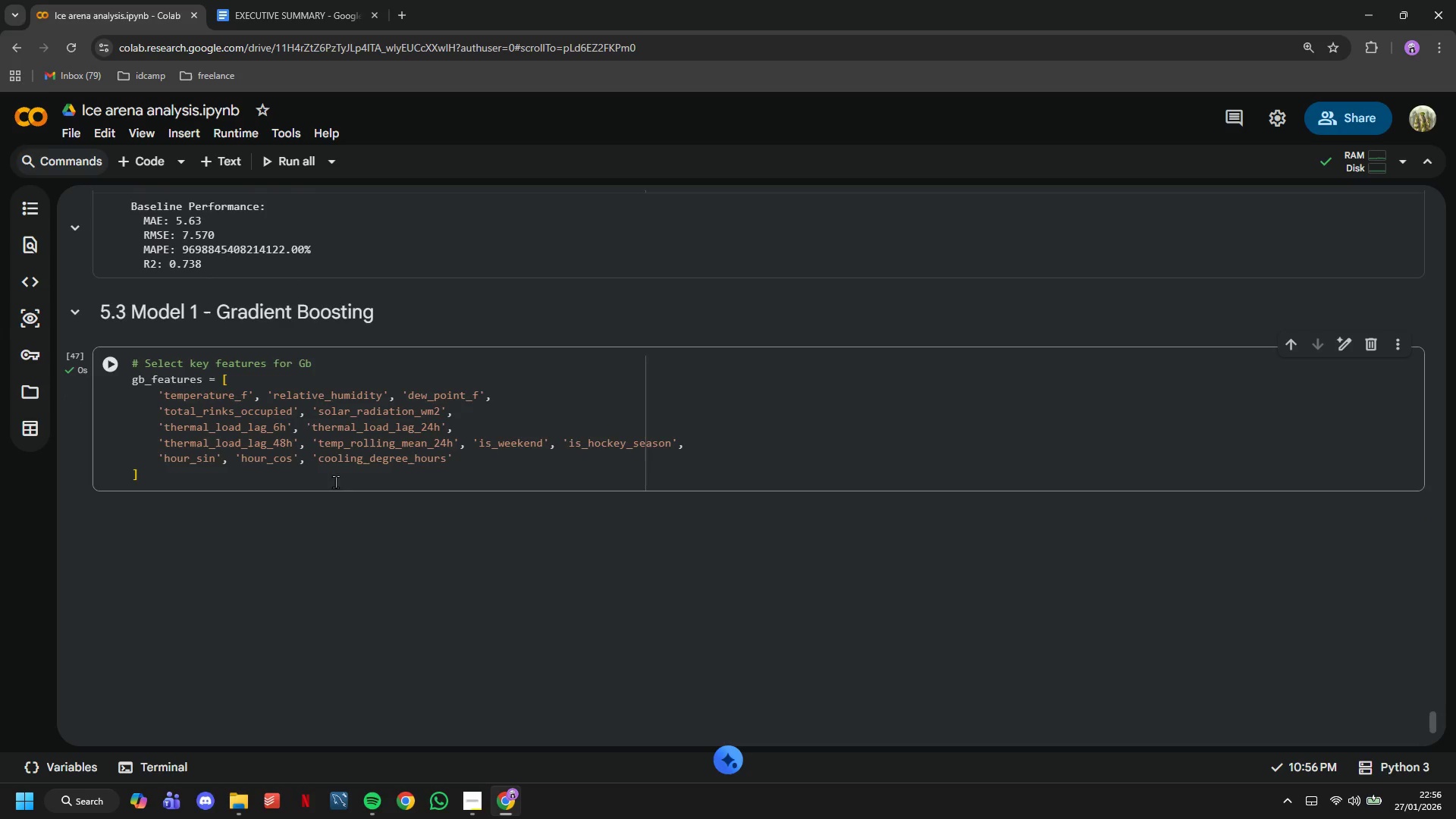 
left_click([249, 482])
 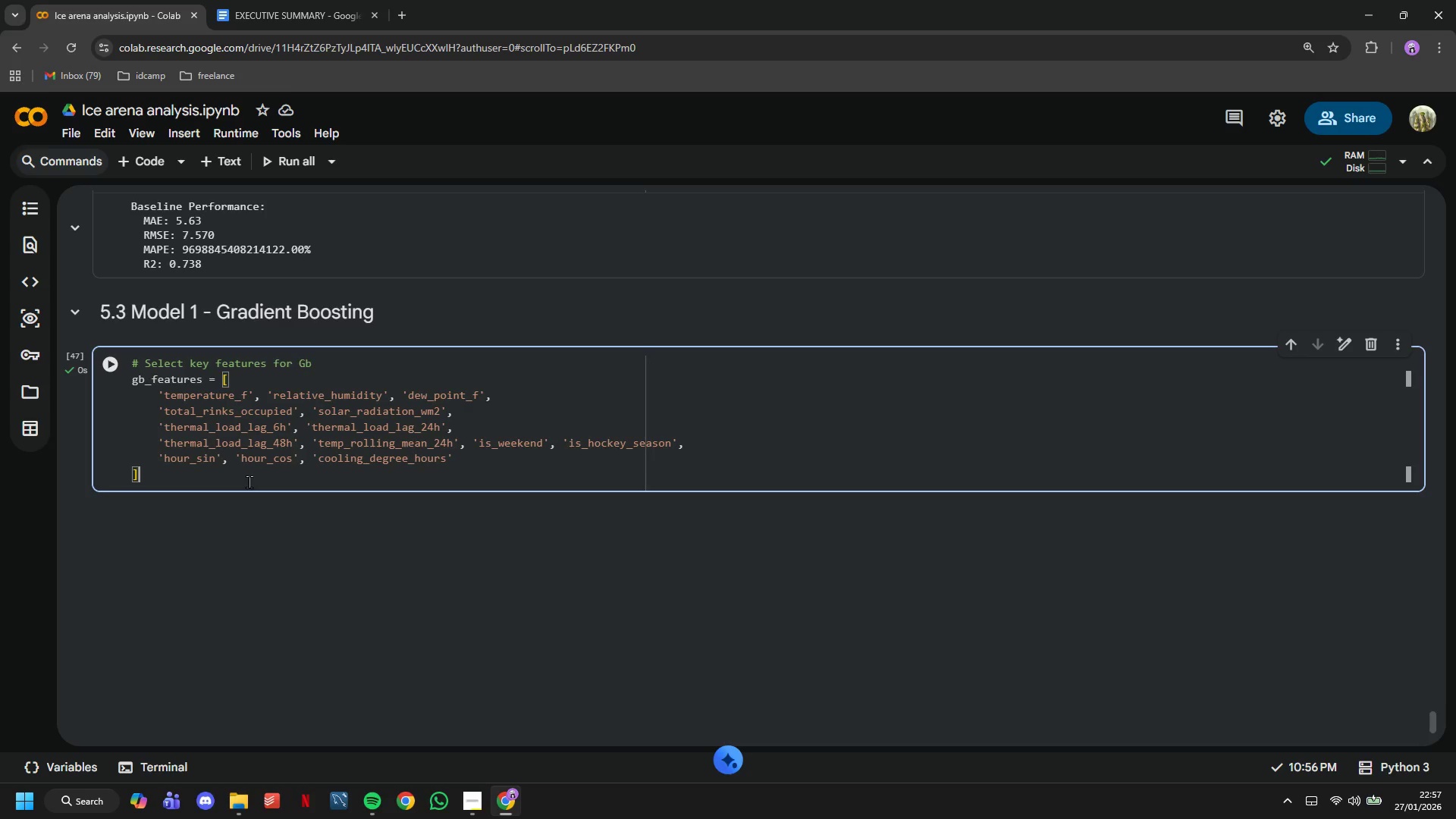 
wait(58.16)
 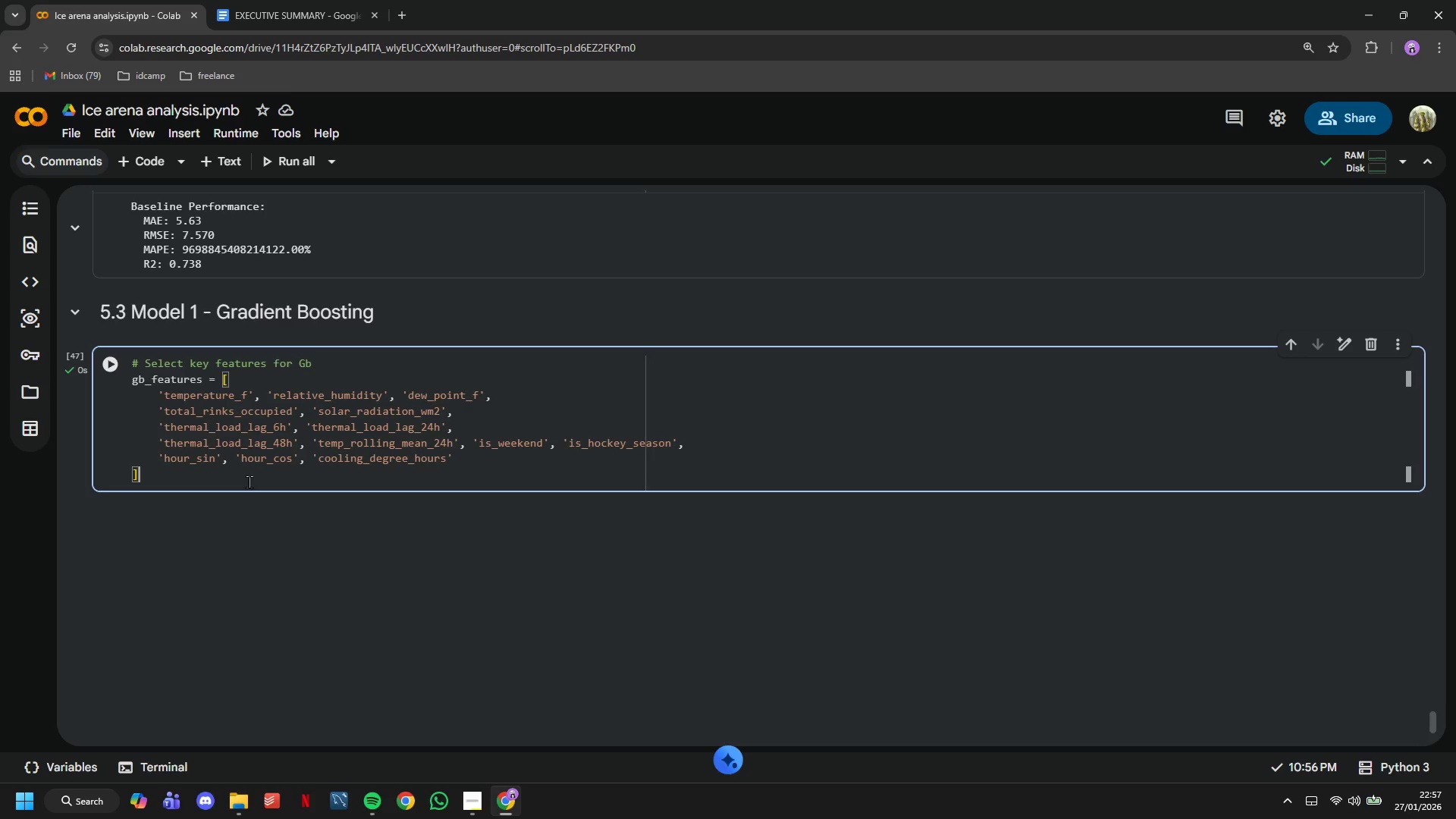 
left_click([254, 478])
 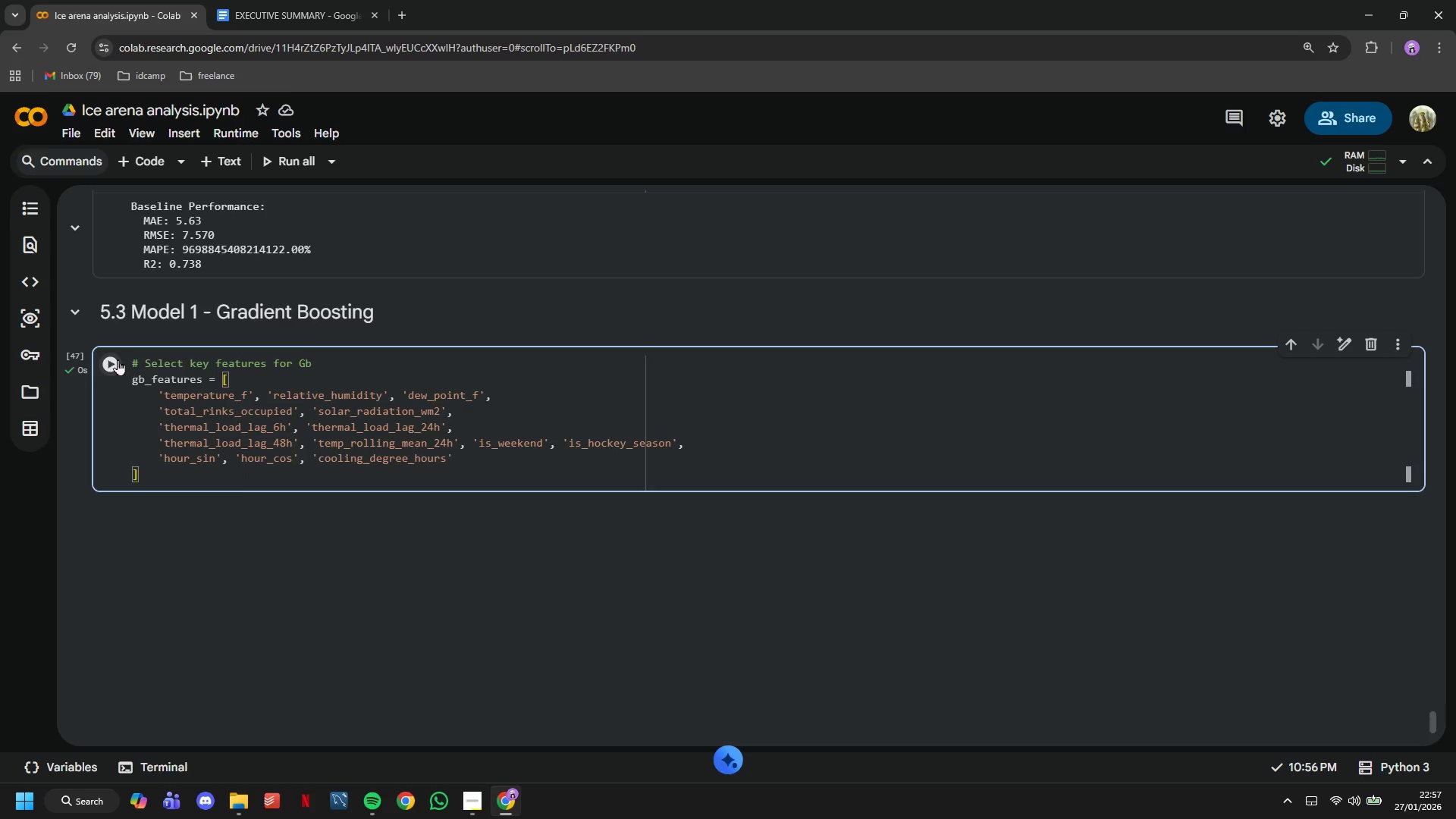 
left_click([117, 359])
 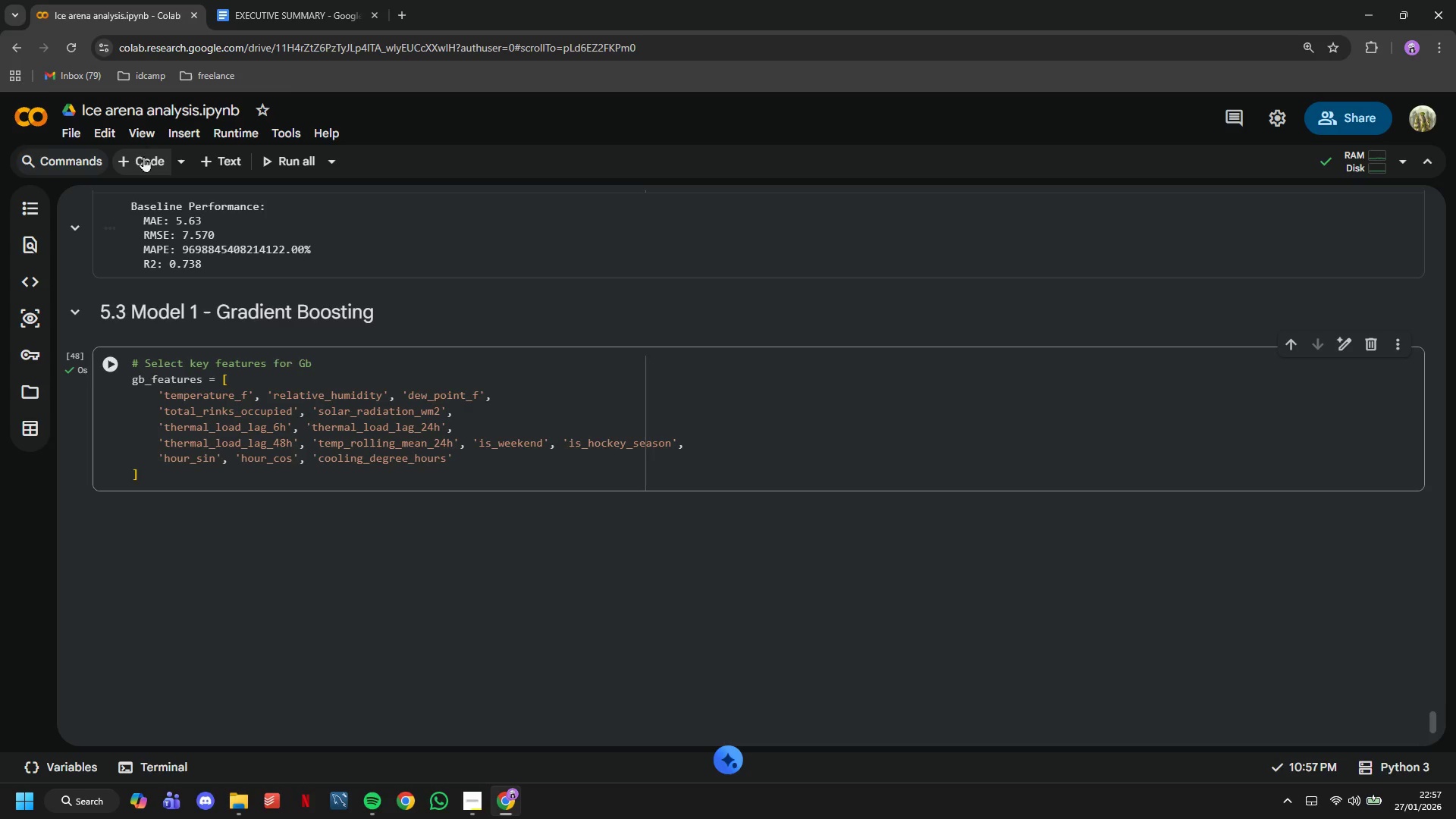 
left_click([144, 152])
 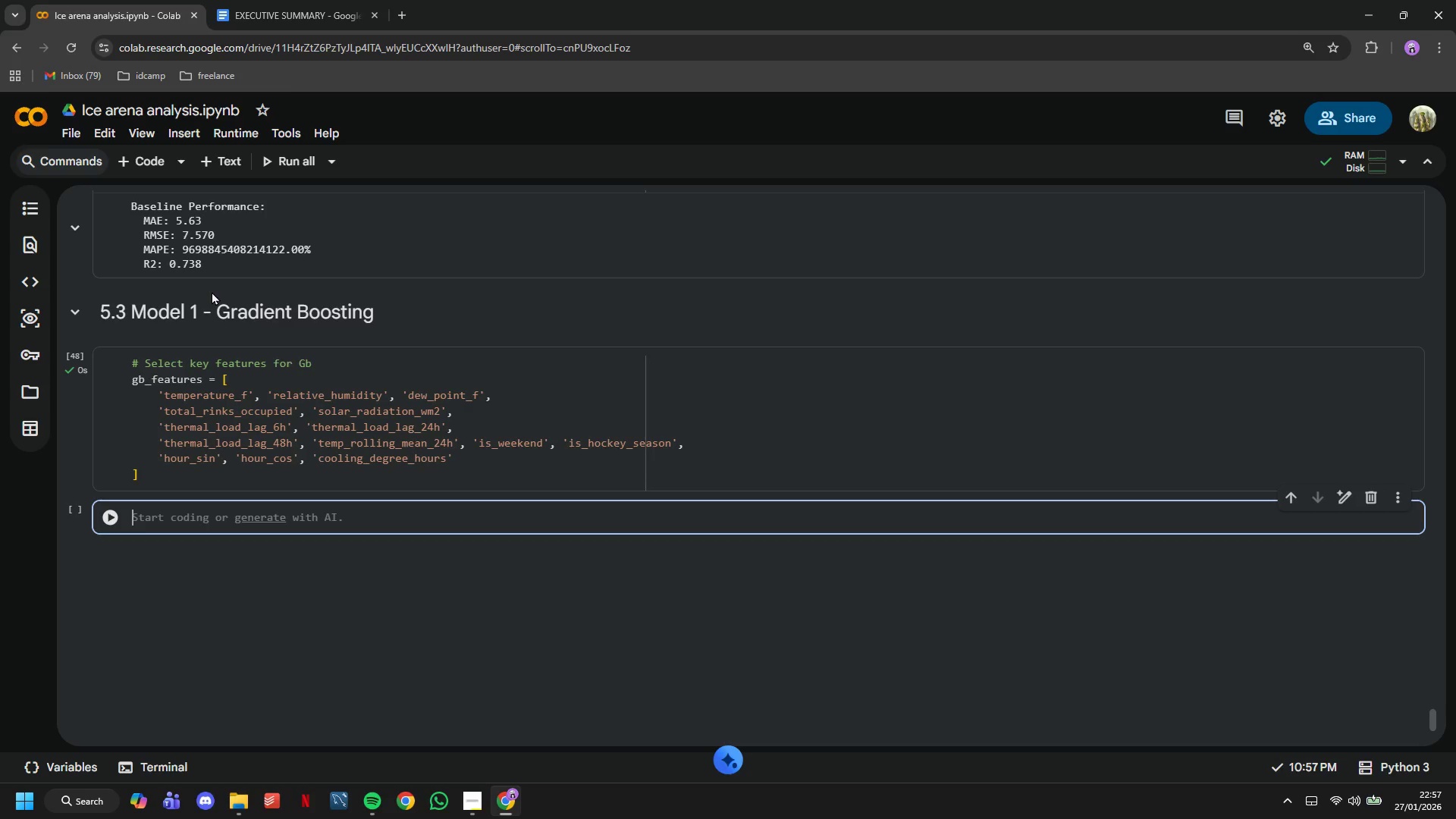 
type(X_train_gb = C)
key(Backspace)
type(X_train_scaled[gb_features)
 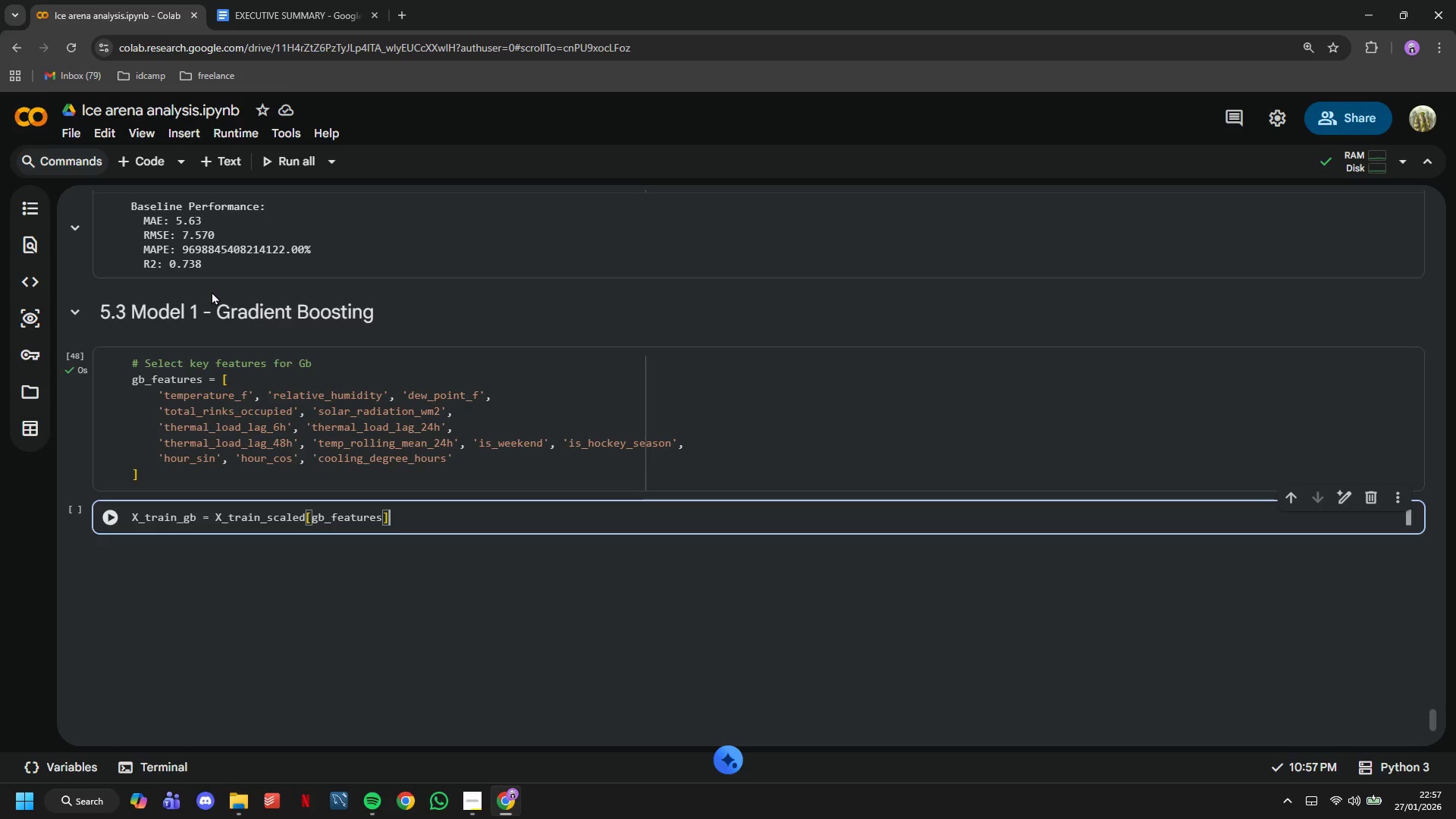 
 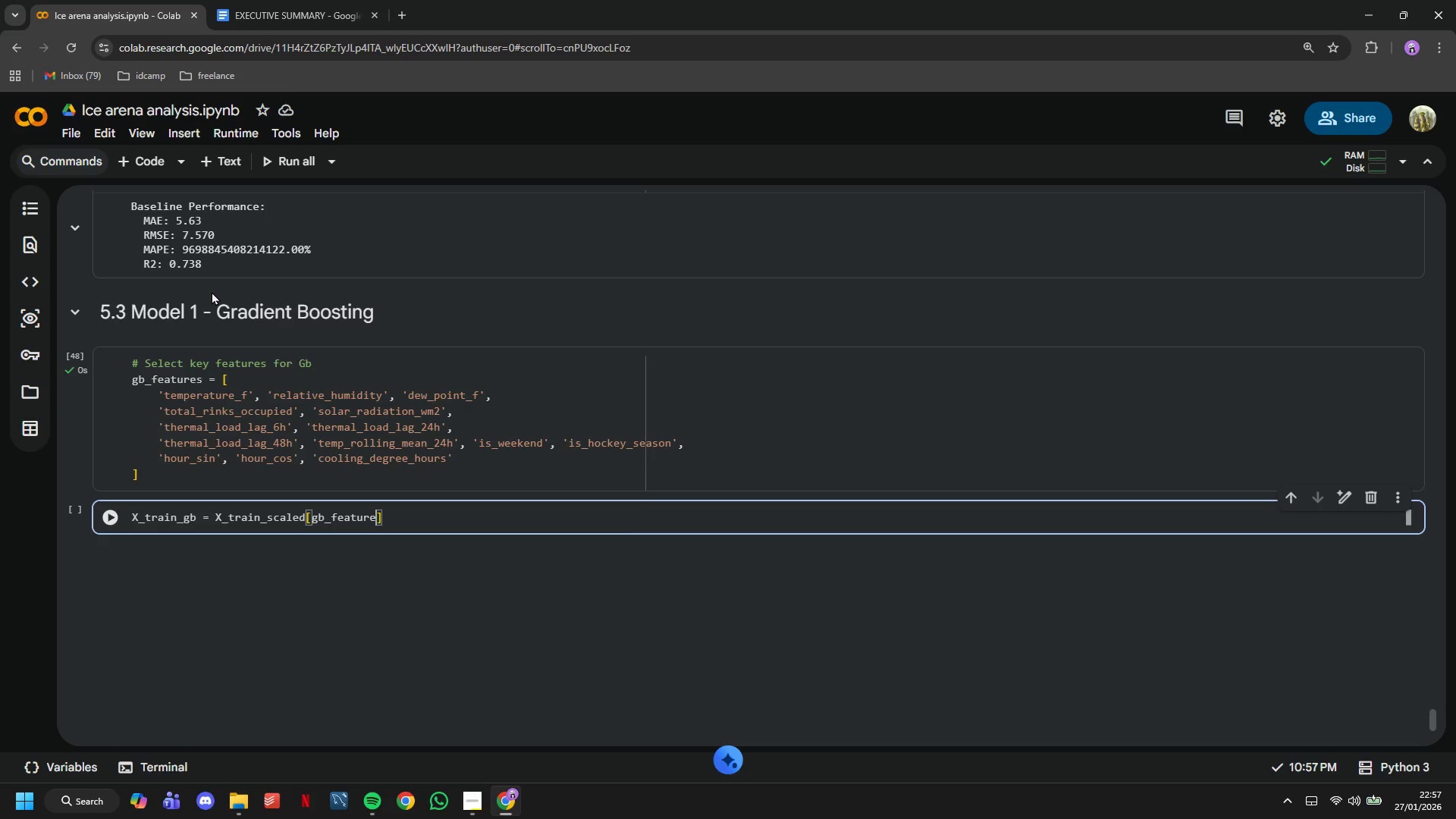 
key(ArrowRight)
 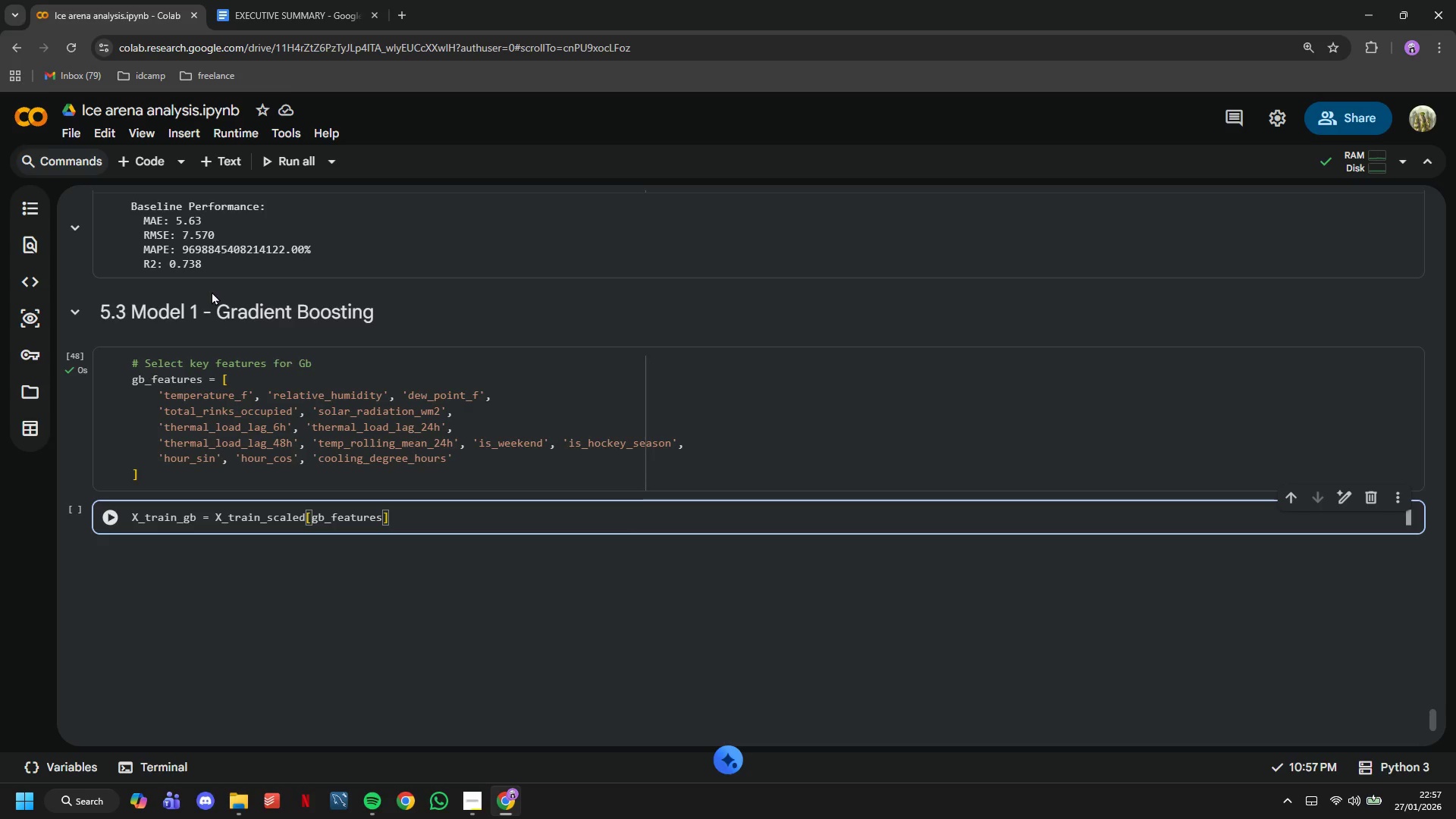 
key(Enter)
 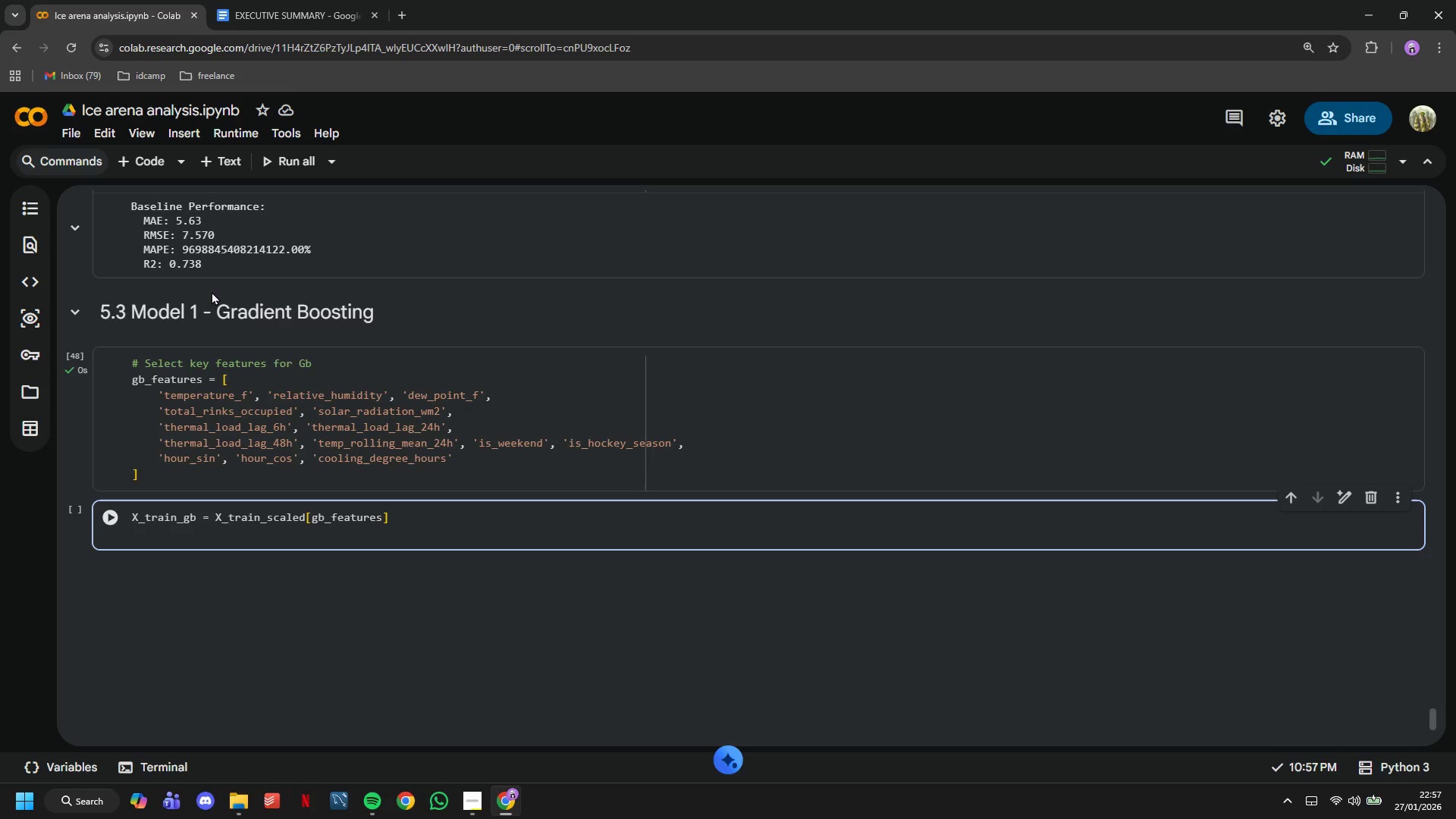 
type(X_test_gb = X_test_scaled[gb_fature)
 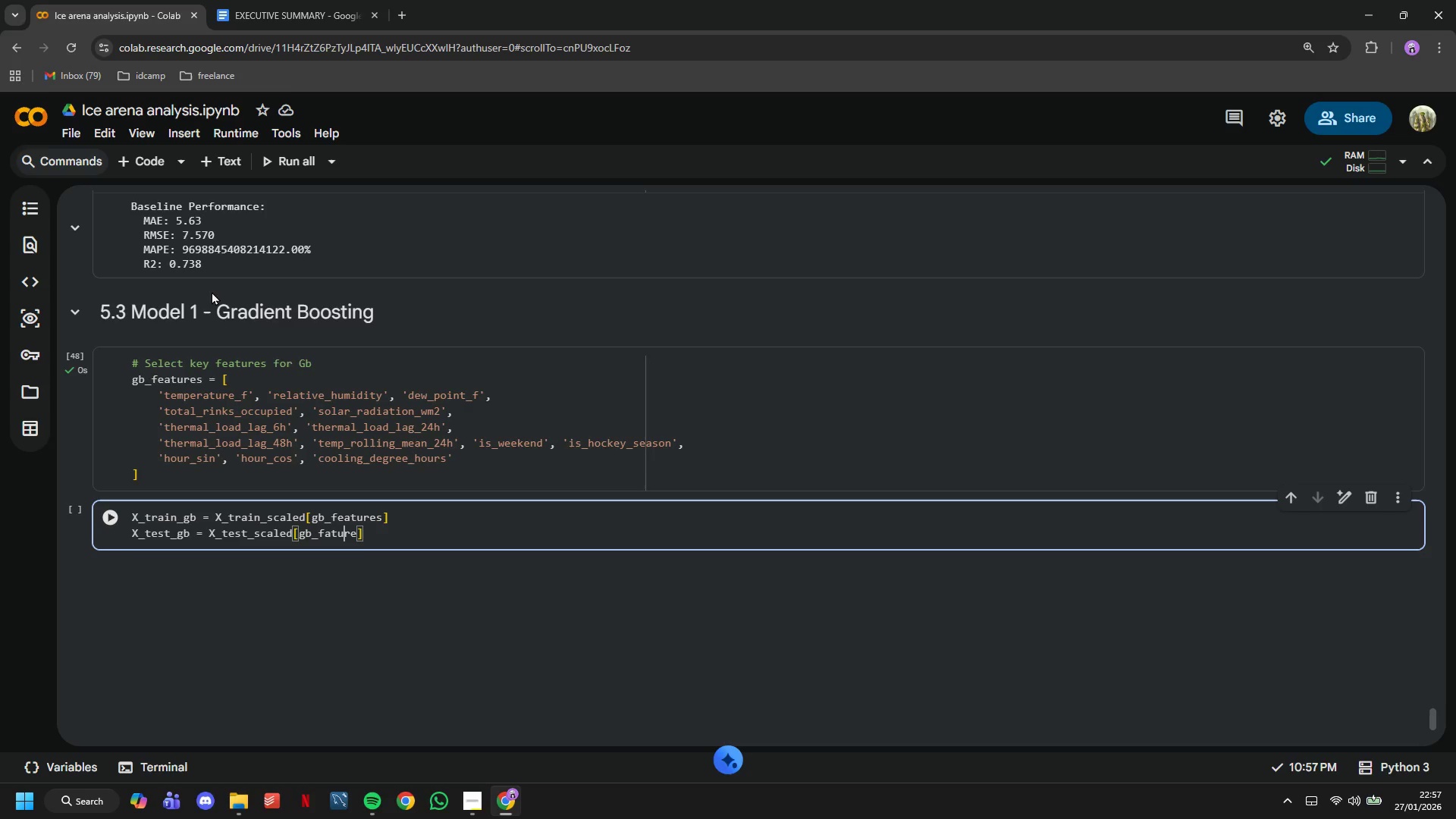 
 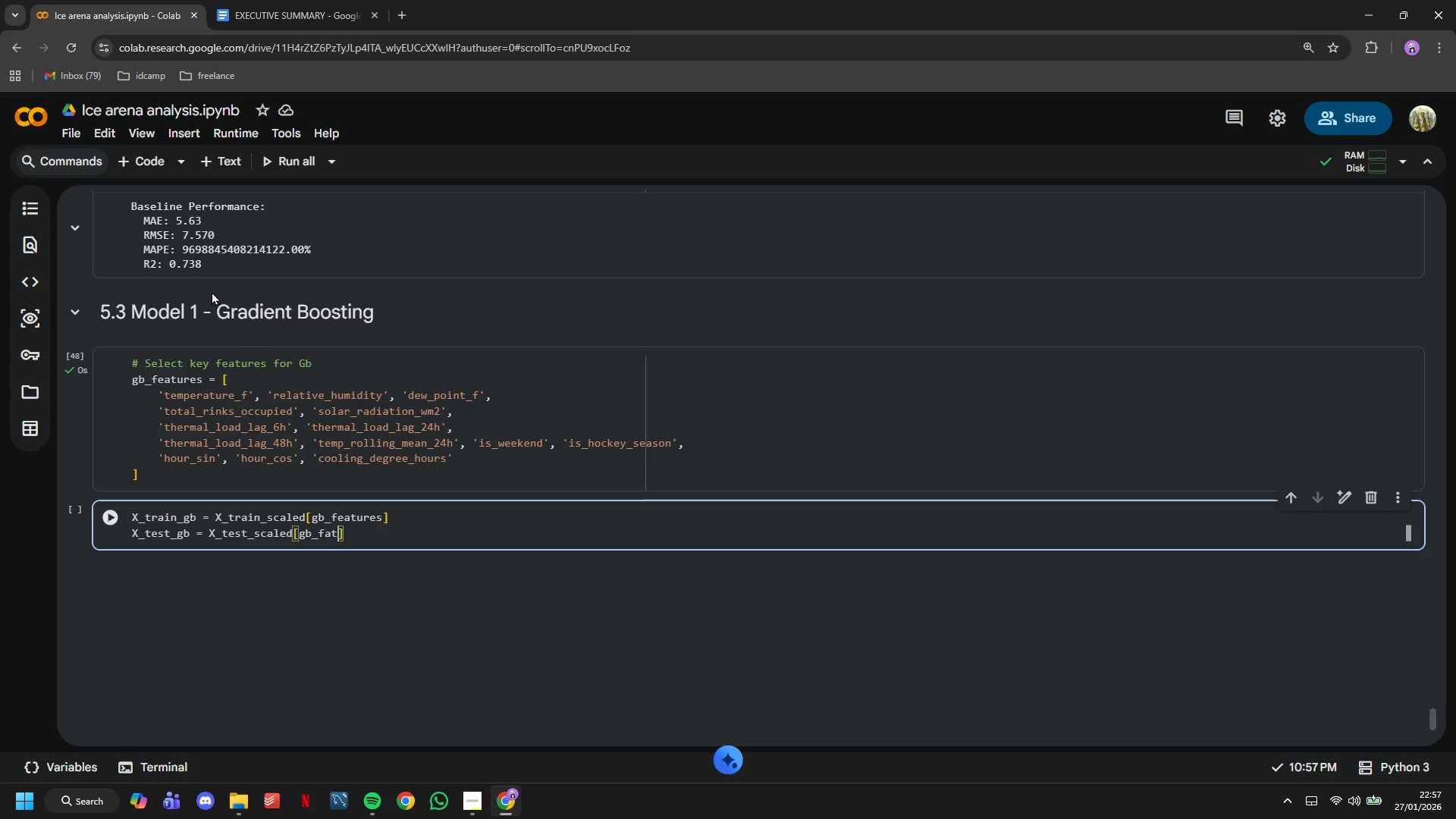 
key(ArrowLeft)
 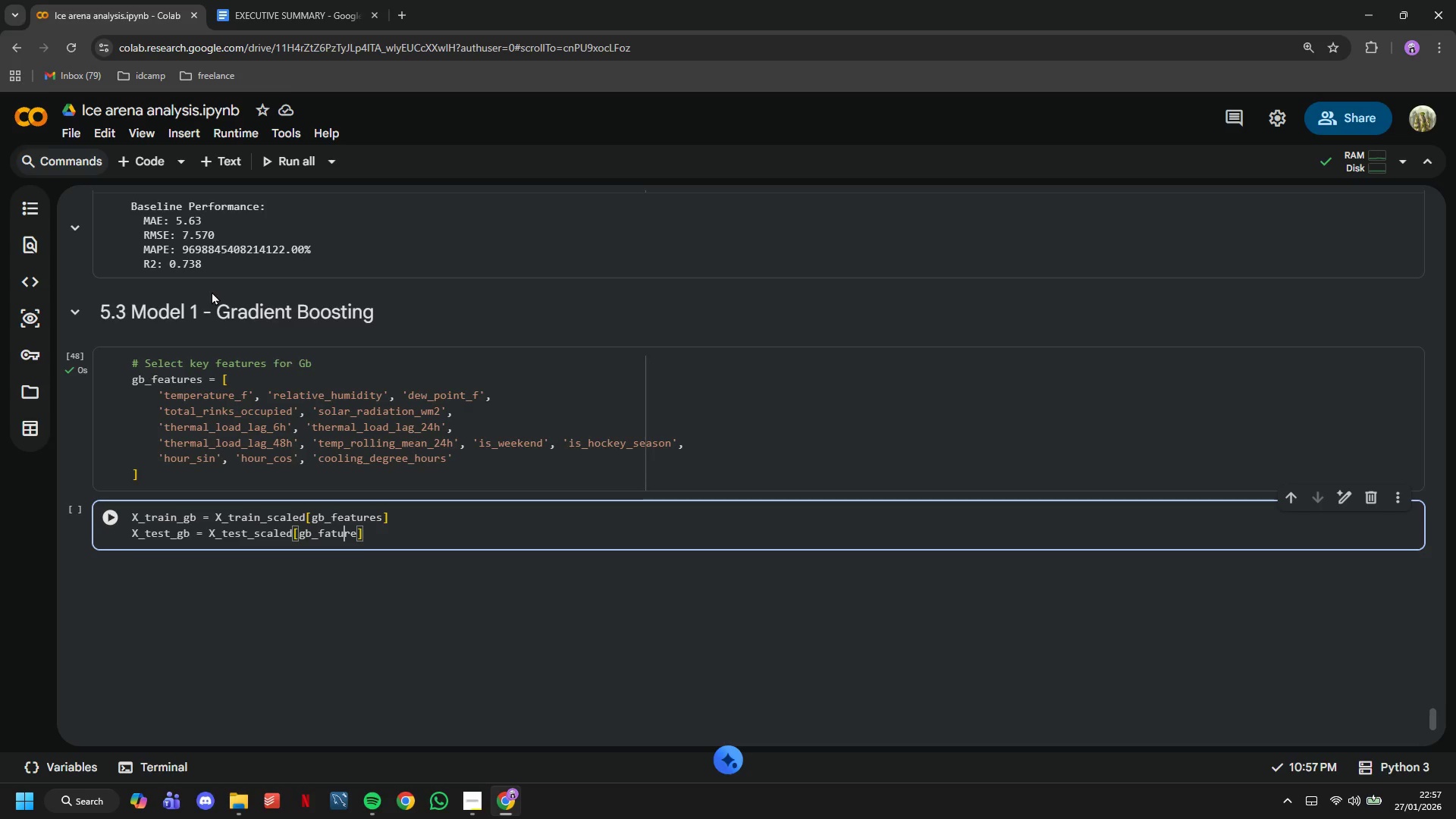 
key(ArrowLeft)
 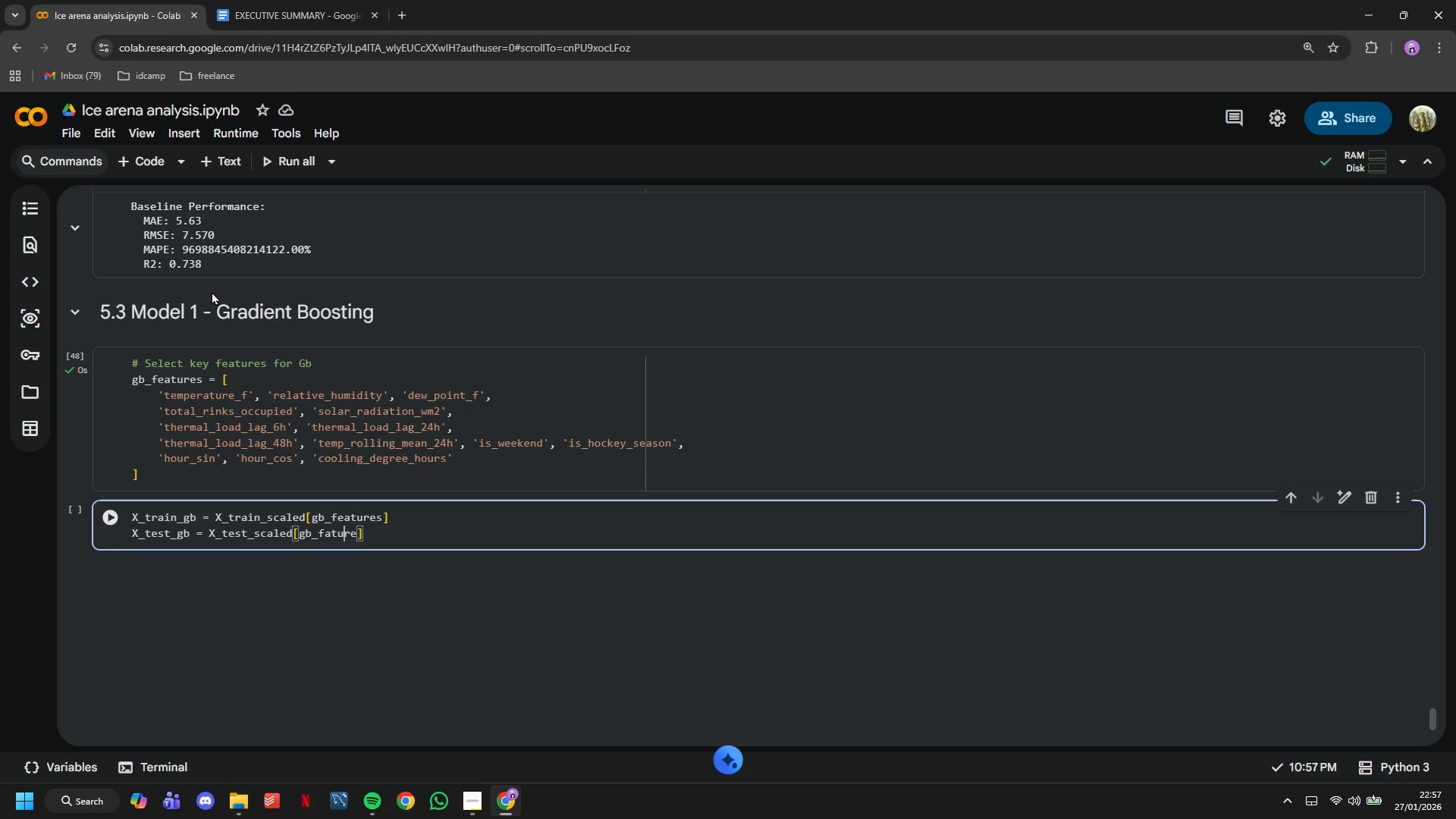 
key(ArrowLeft)
 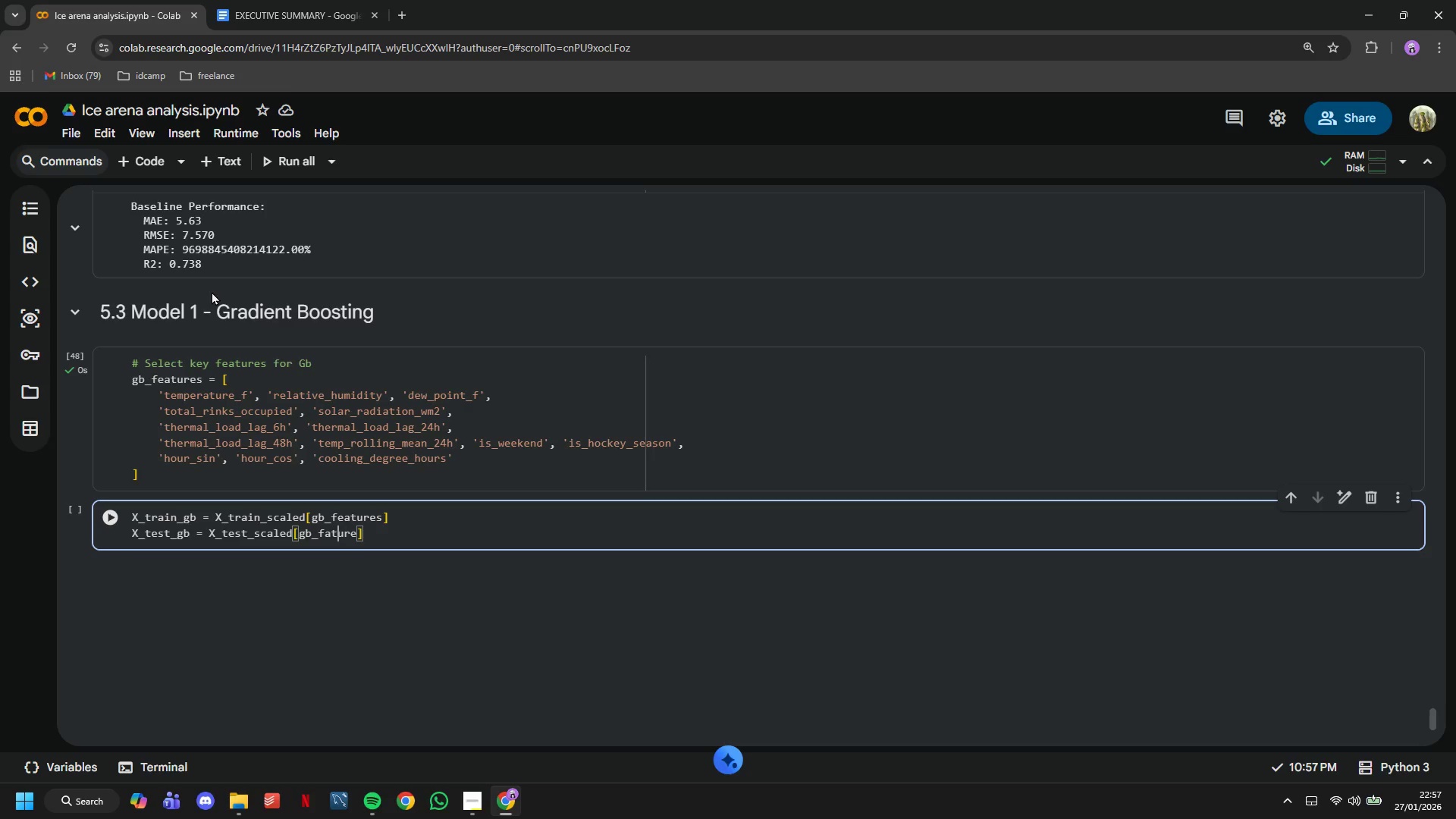 
key(ArrowLeft)
 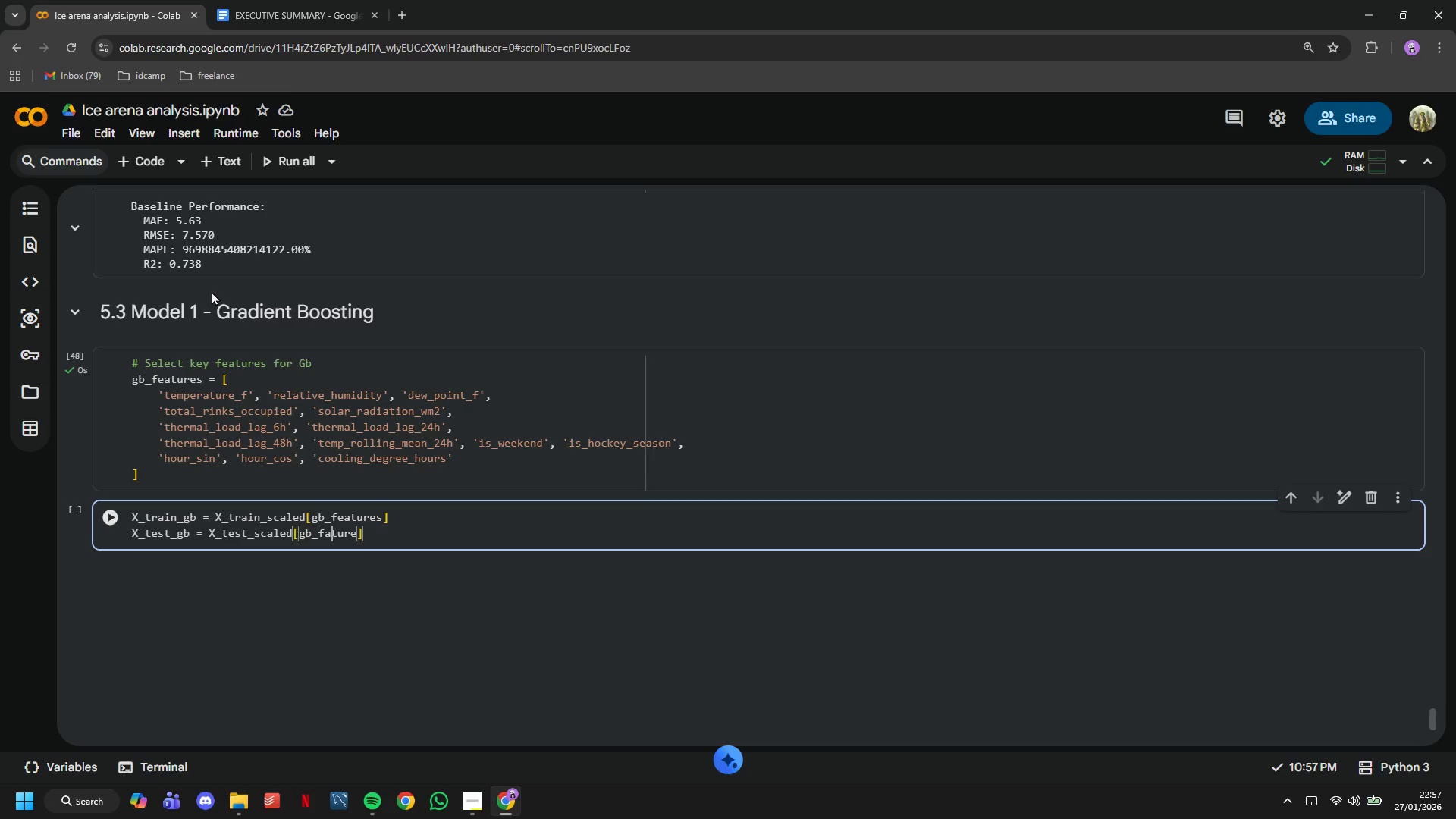 
key(ArrowLeft)
 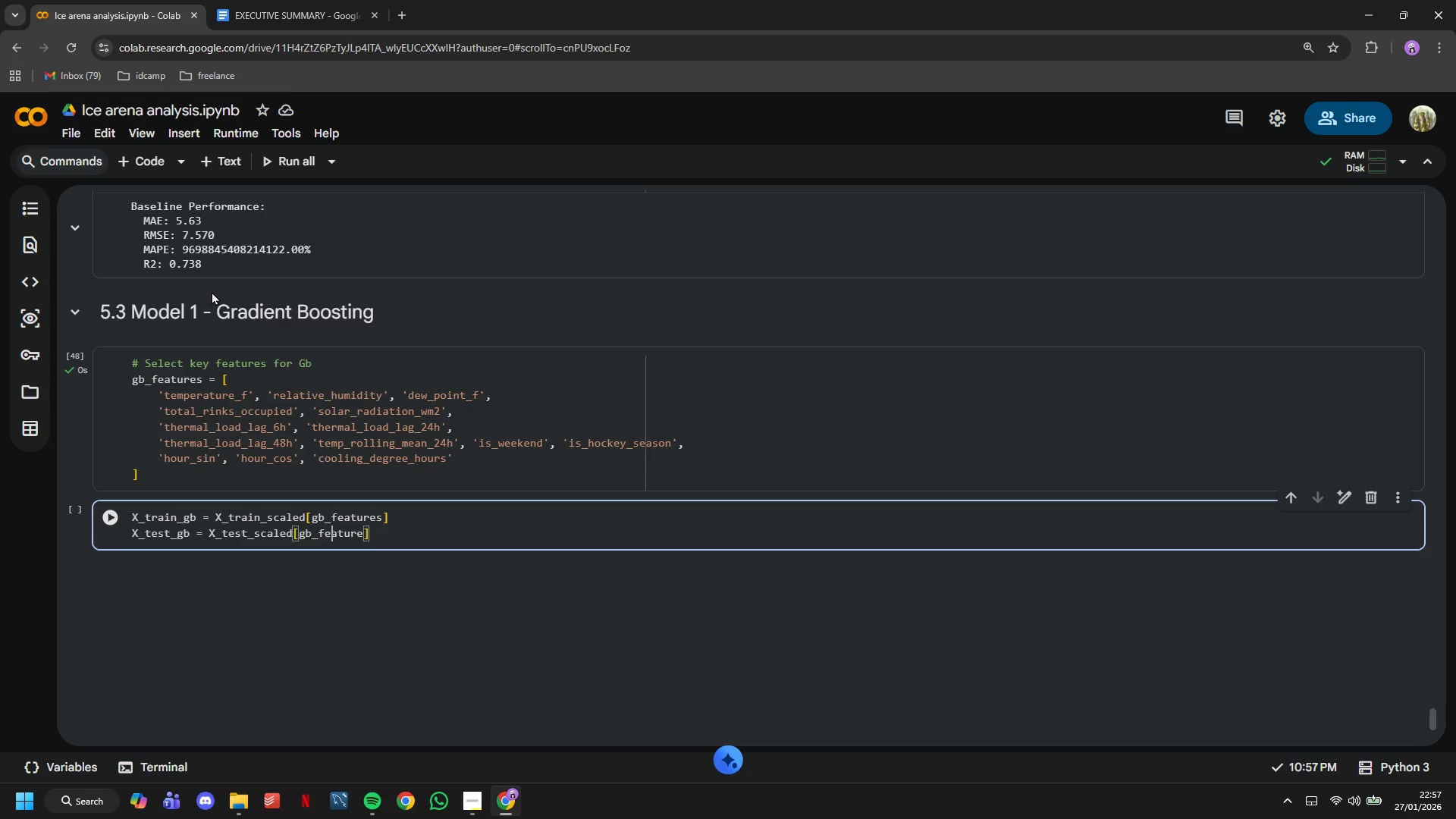 
key(E)
 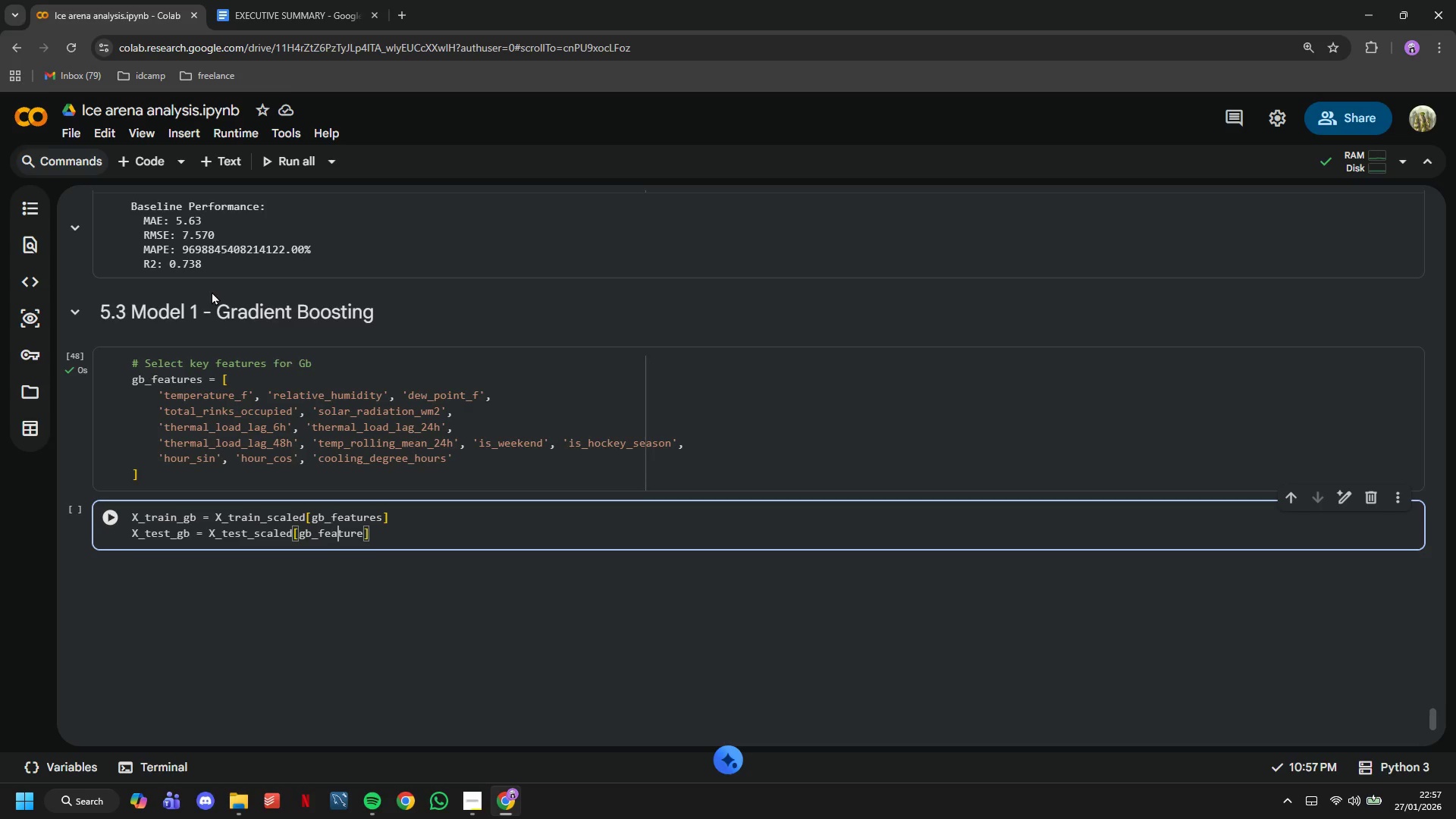 
hold_key(key=ArrowRight, duration=0.59)
 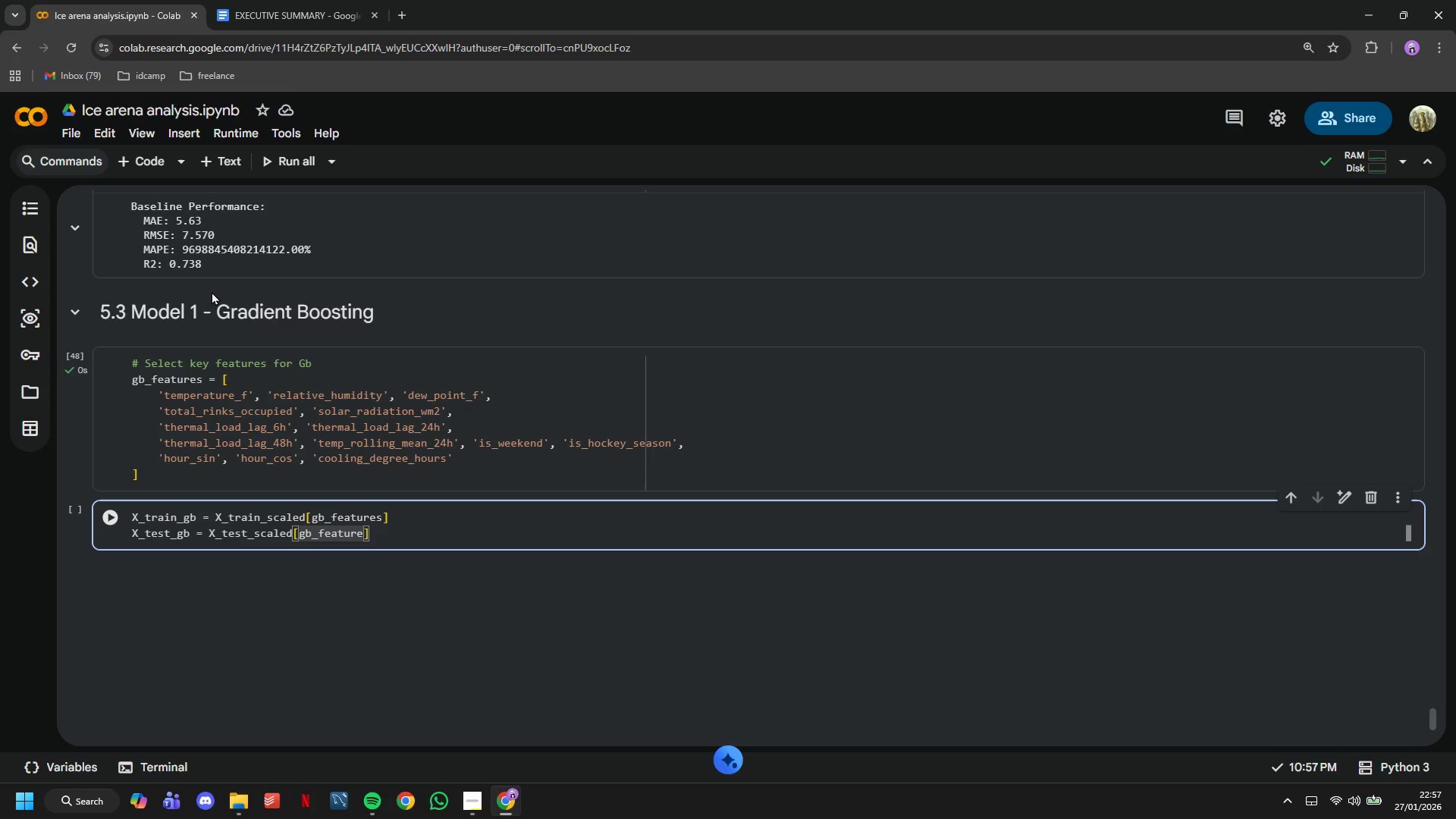 
key(ArrowRight)
 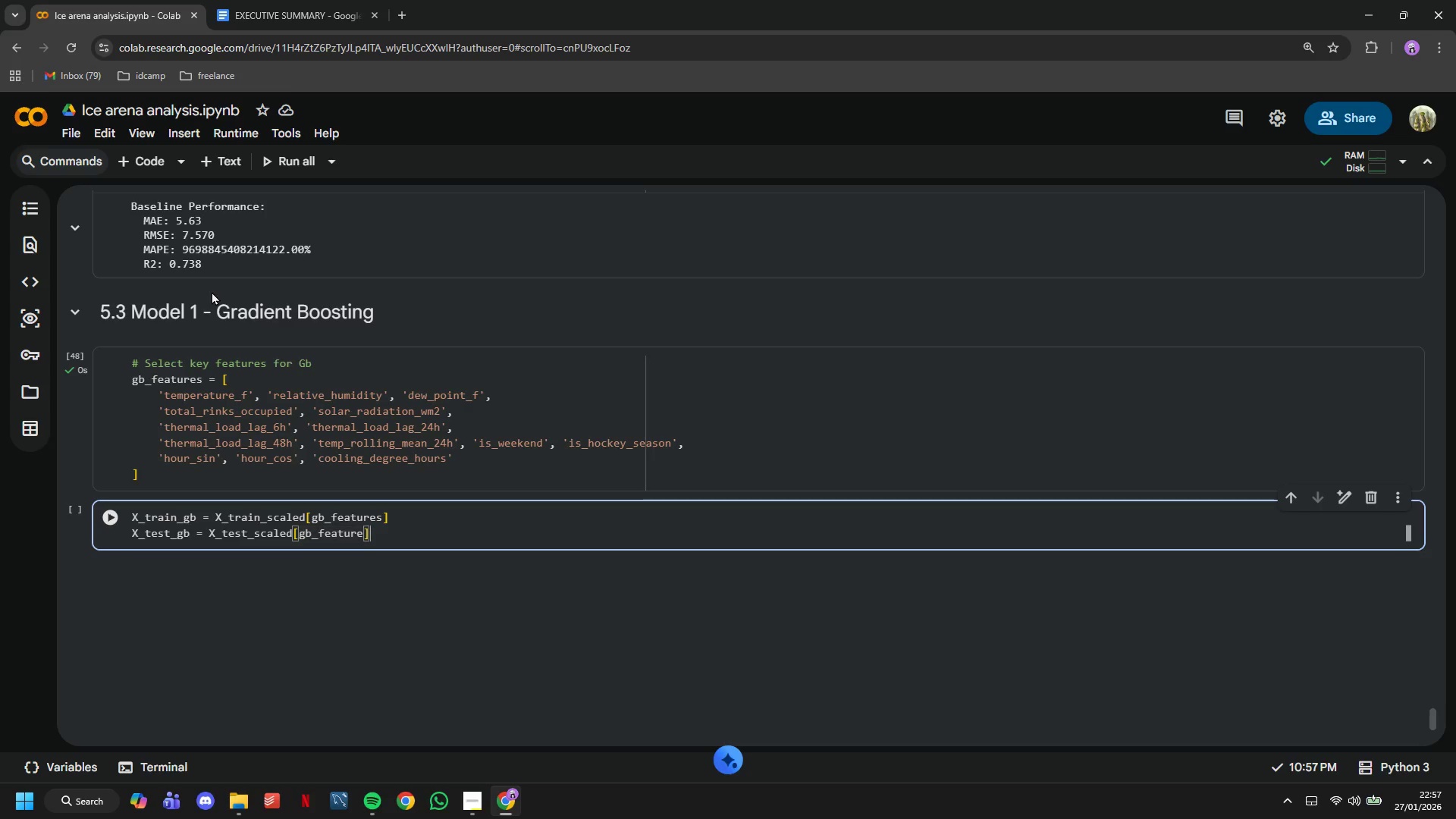 
key(ArrowRight)
 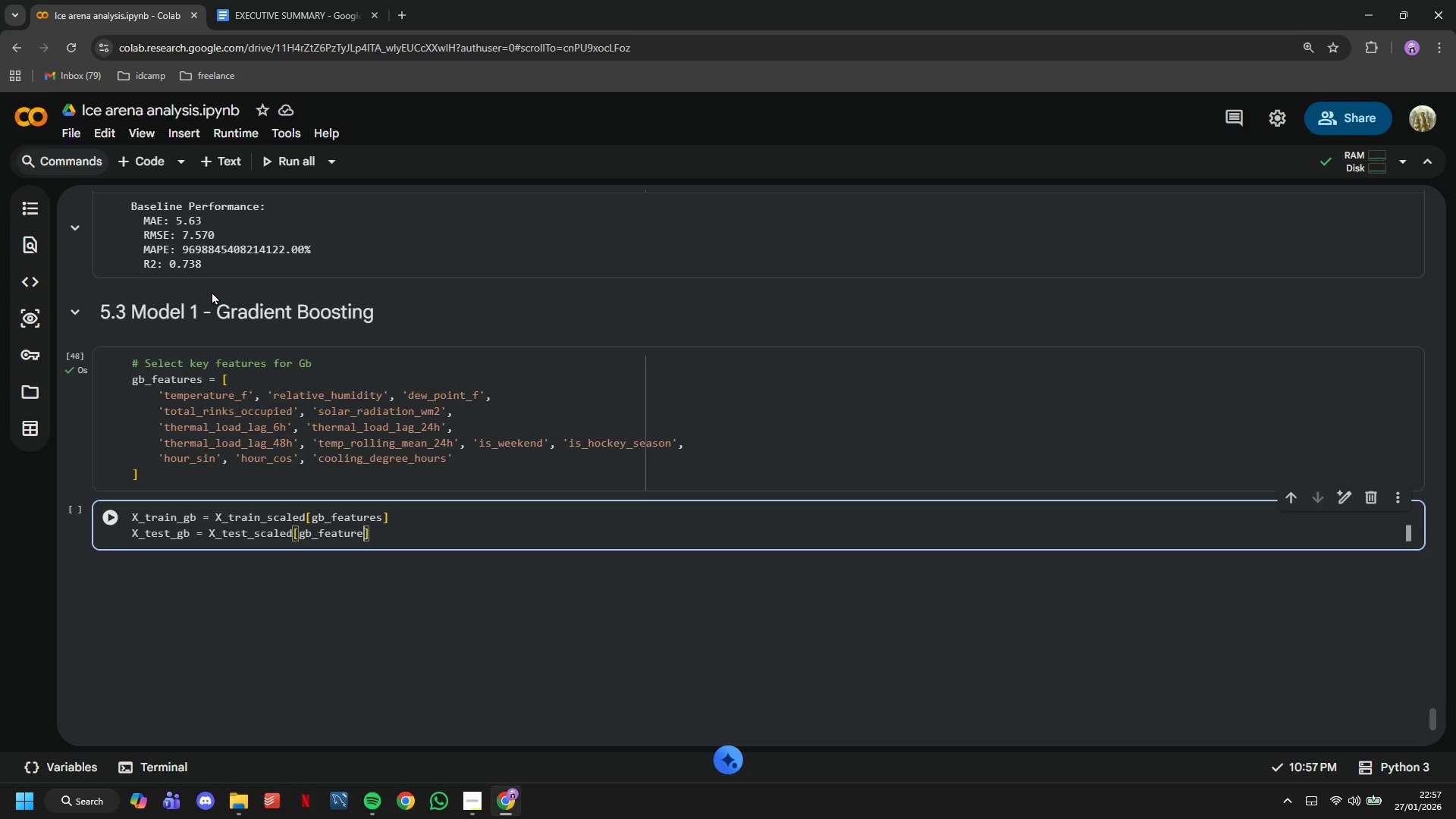 
key(ArrowLeft)
 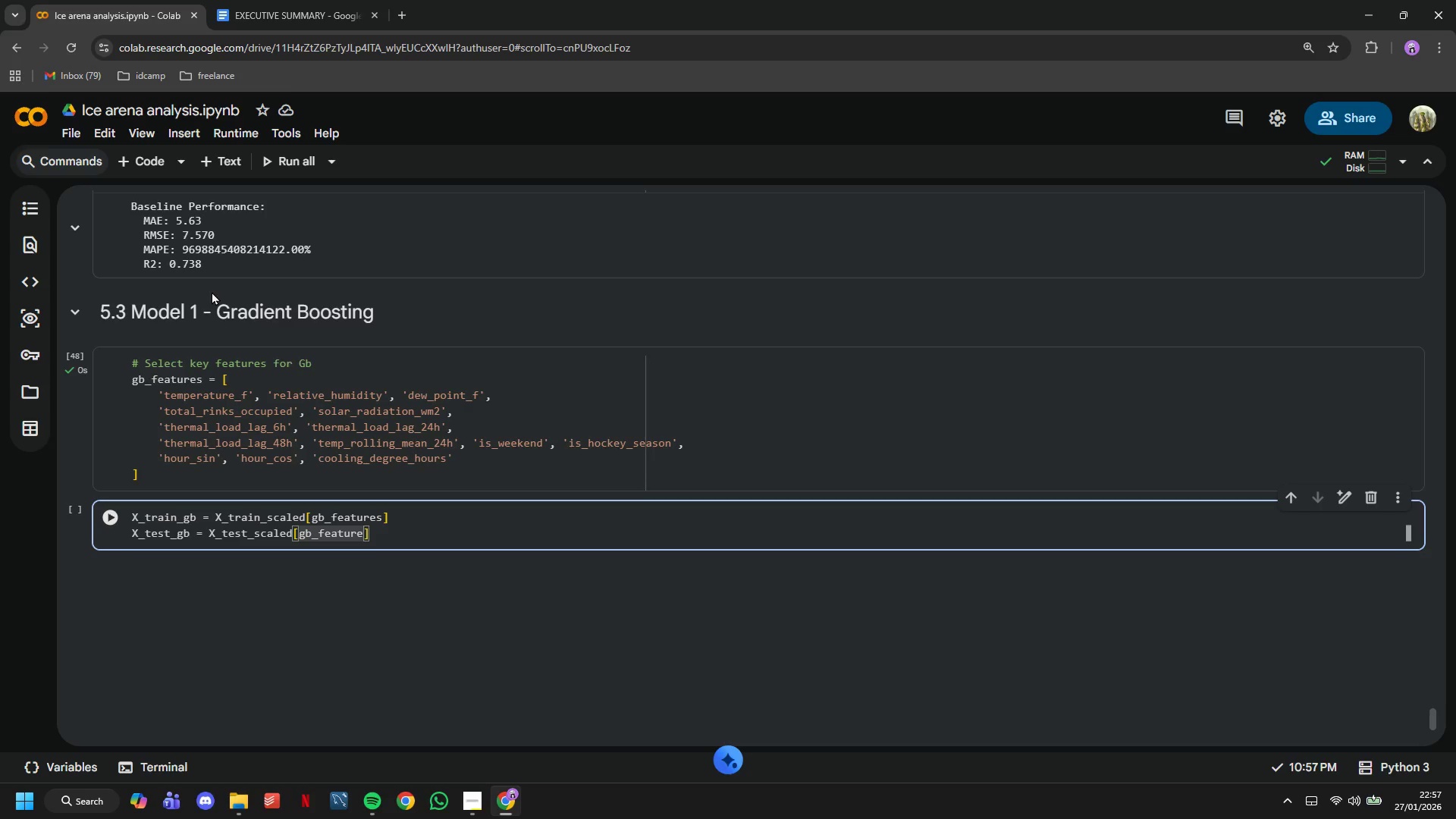 
key(S)
 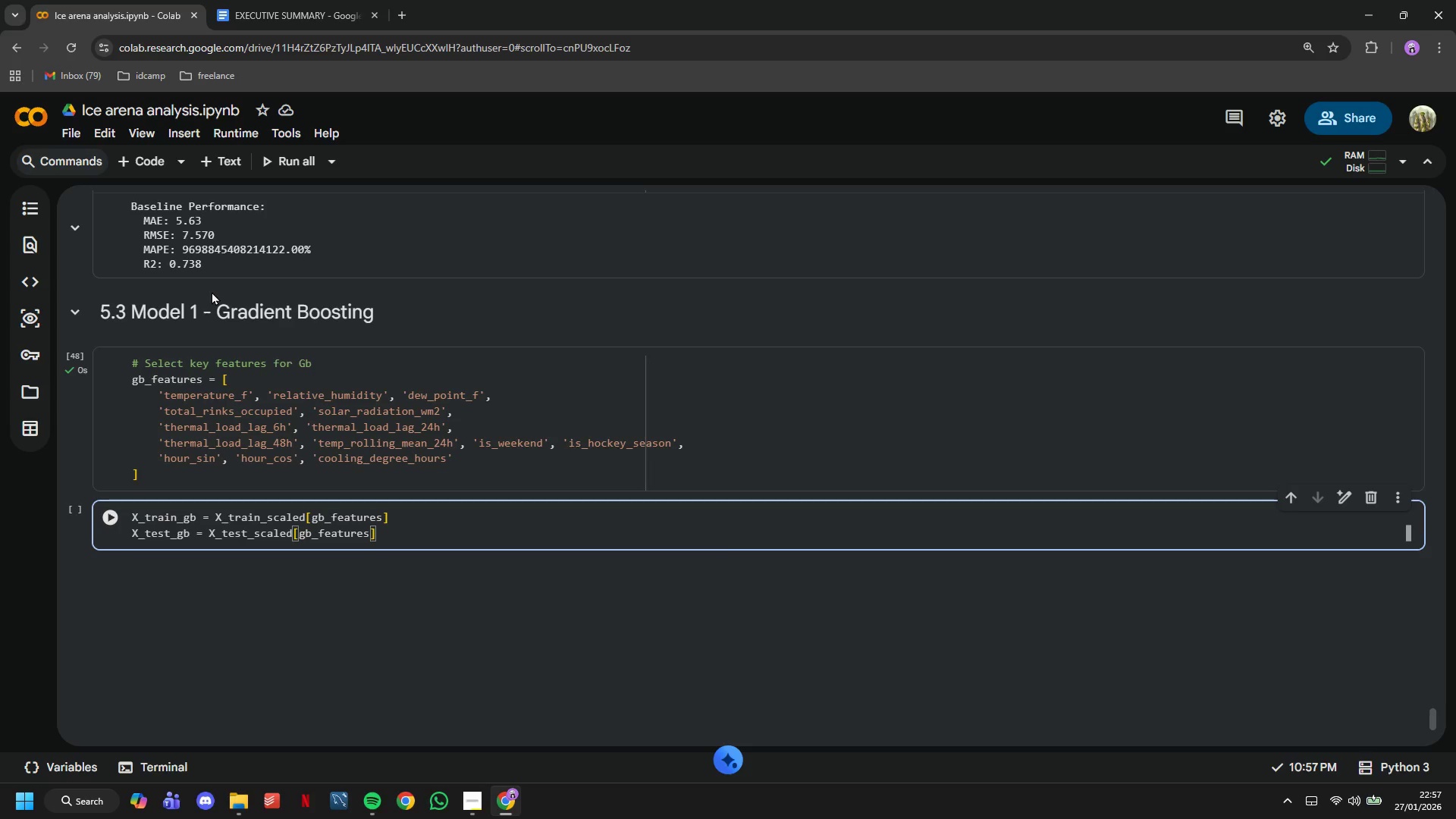 
key(ArrowRight)
 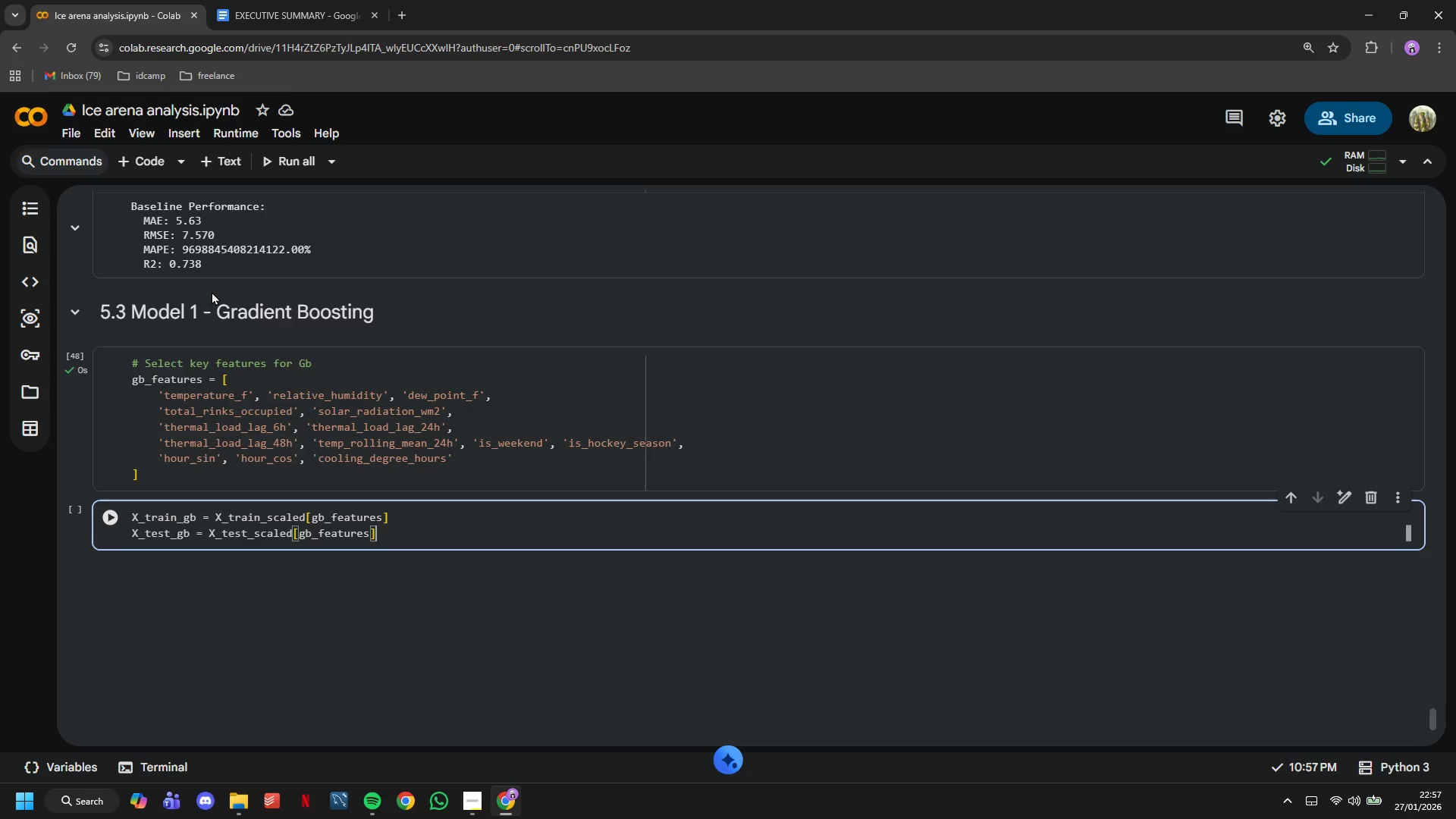 
key(Enter)
 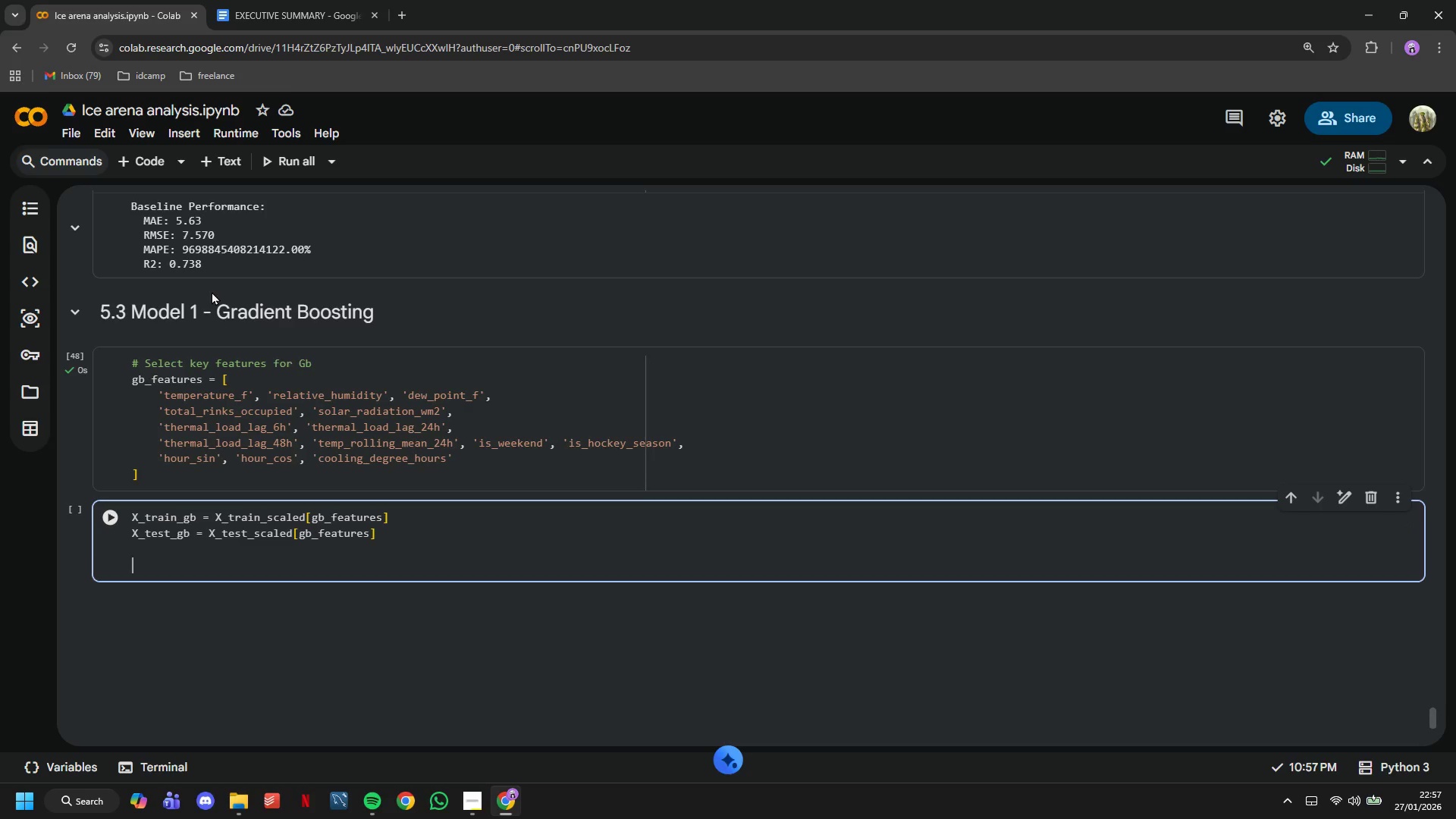 
key(Enter)
 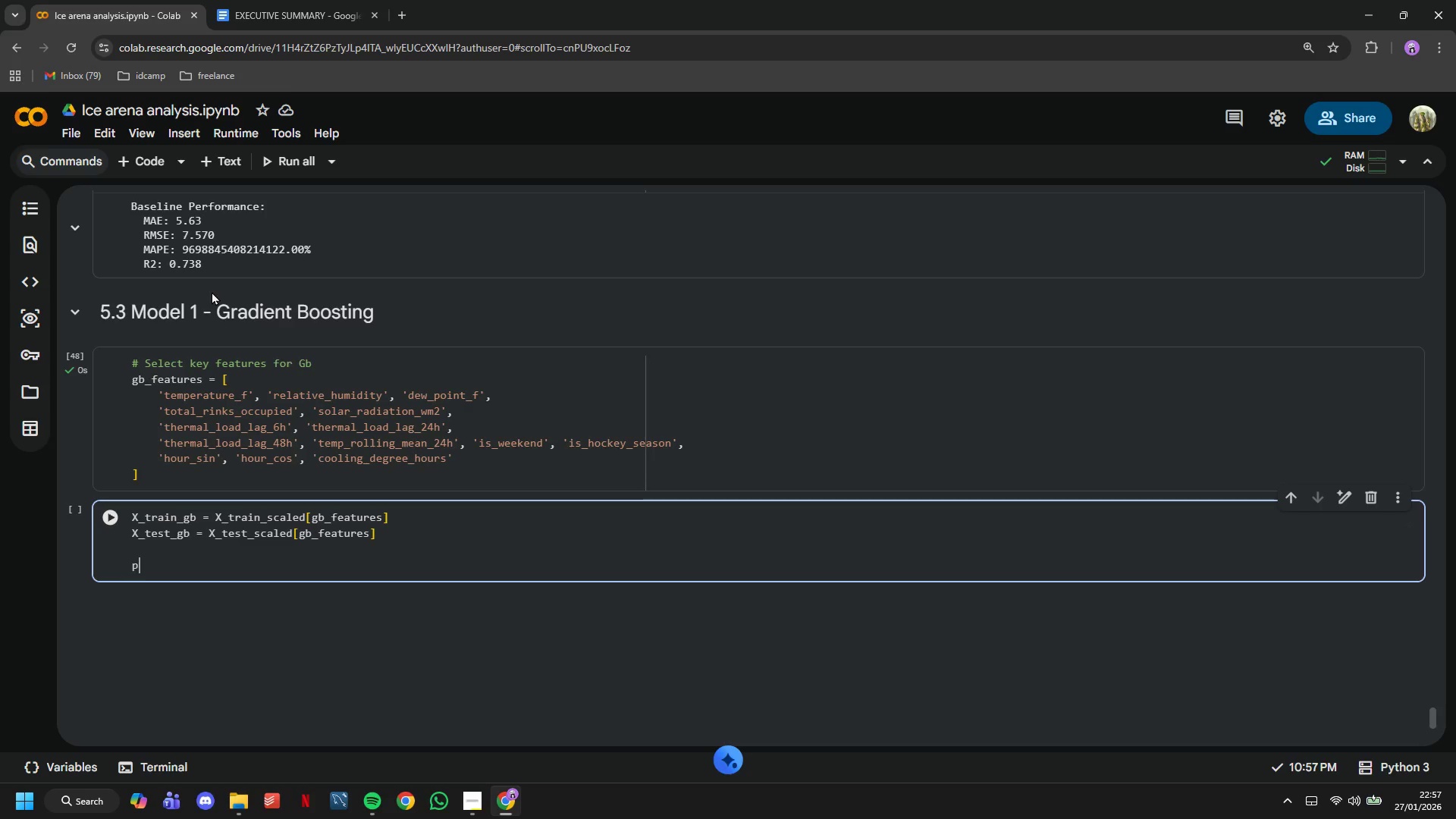 
type(print(")
 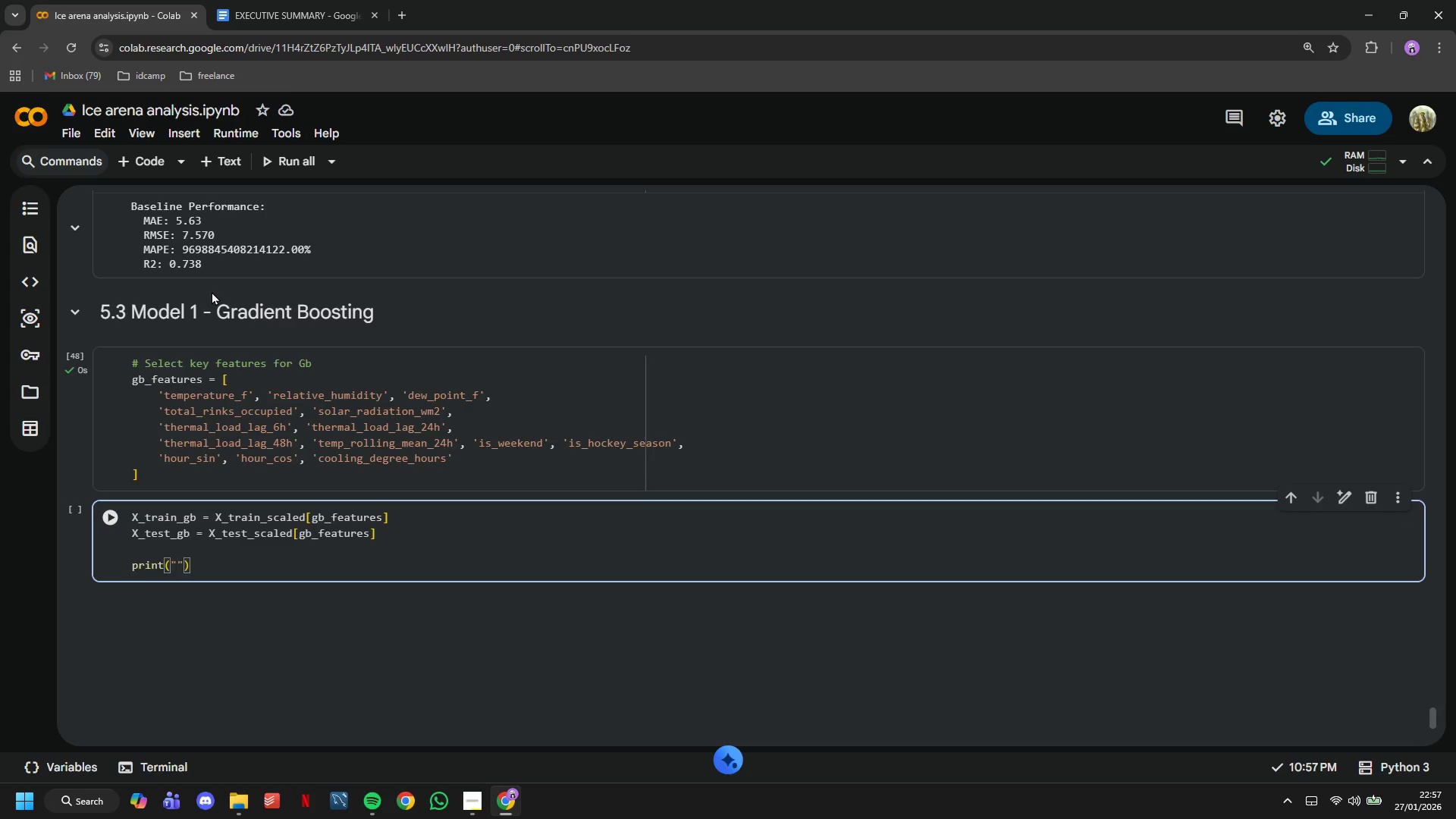 
key(ArrowLeft)
 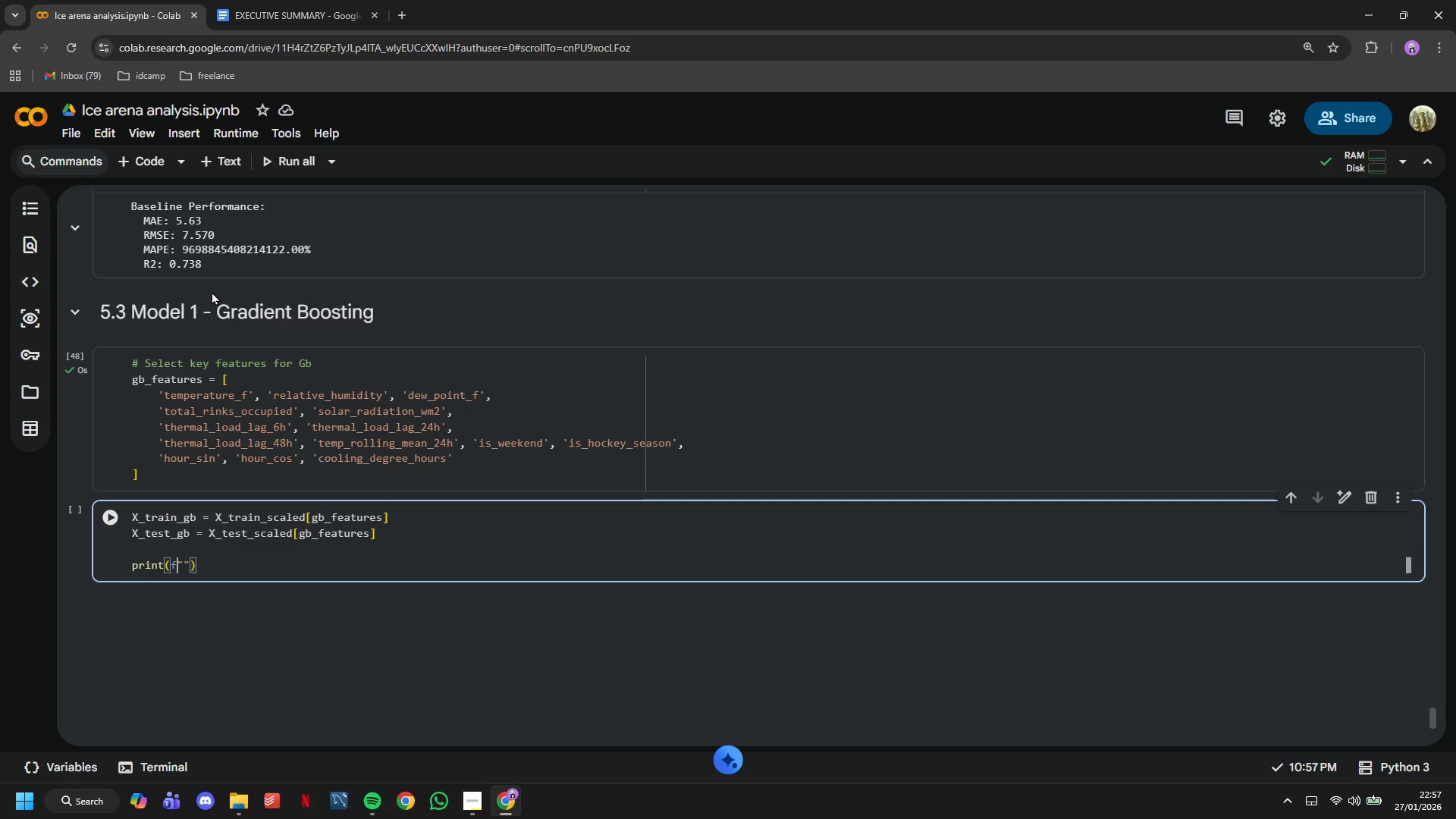 
key(F)
 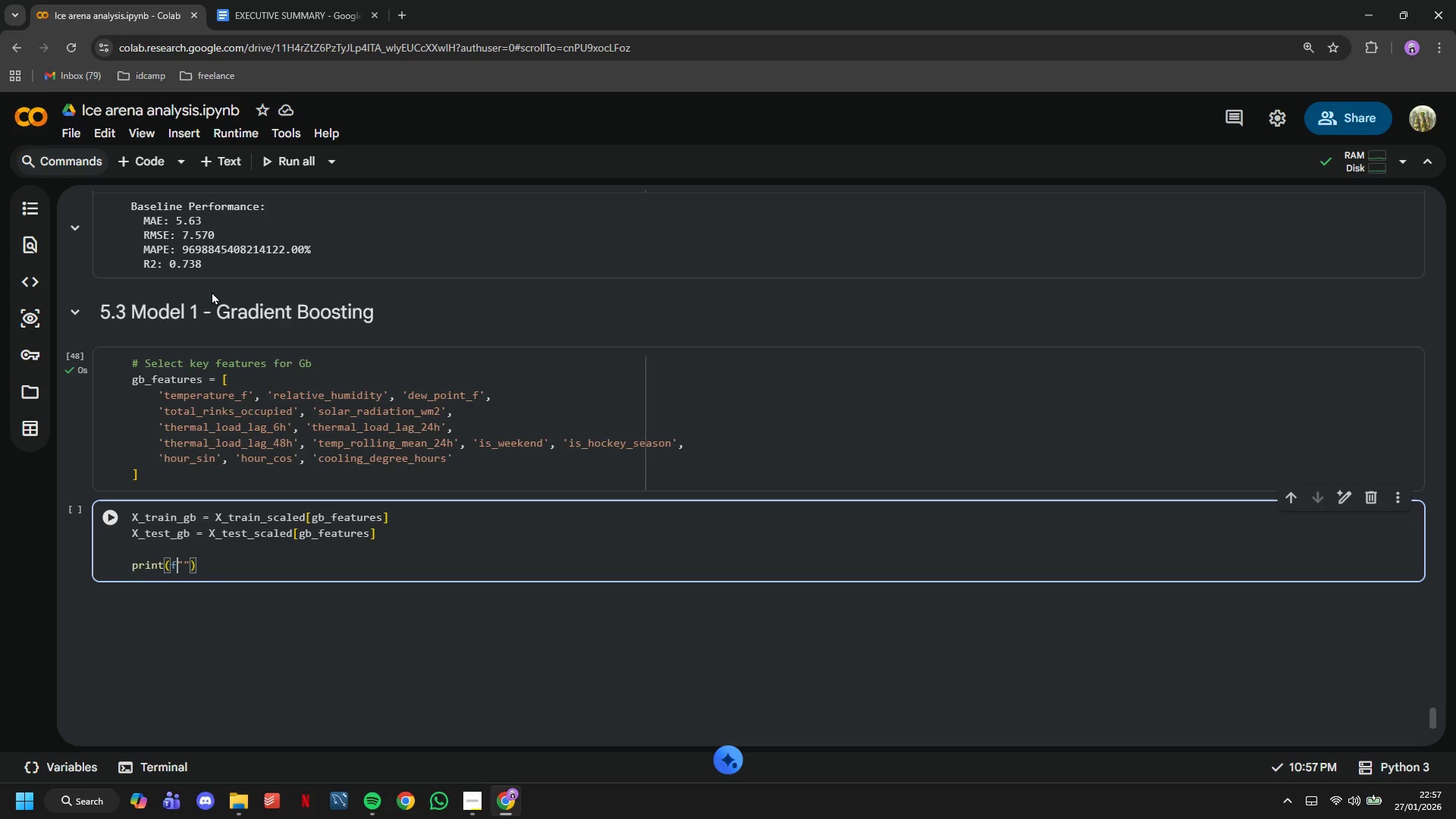 
key(ArrowRight)
 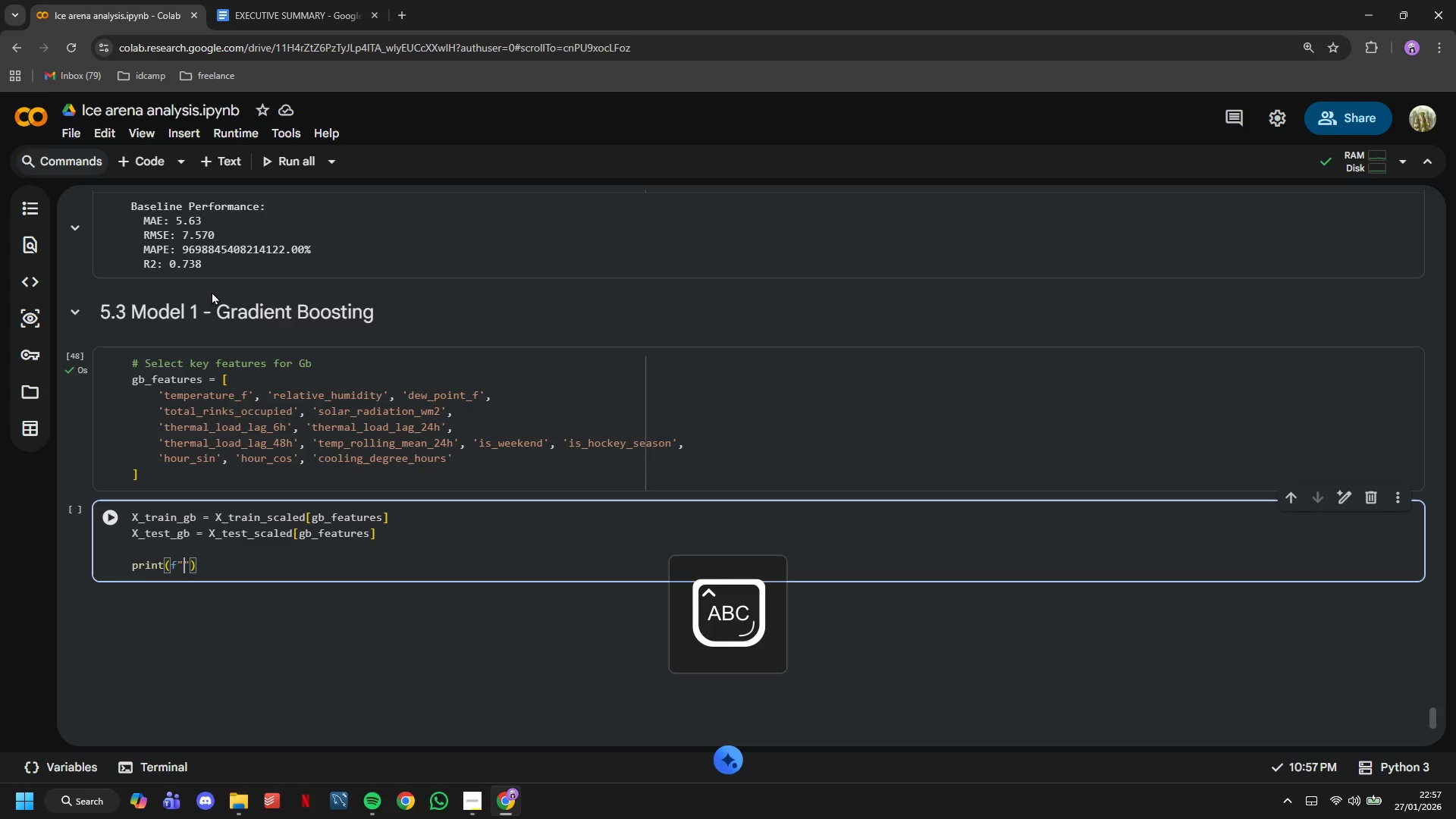 
type(Training Gradient Boosting with {len(gb_features)
 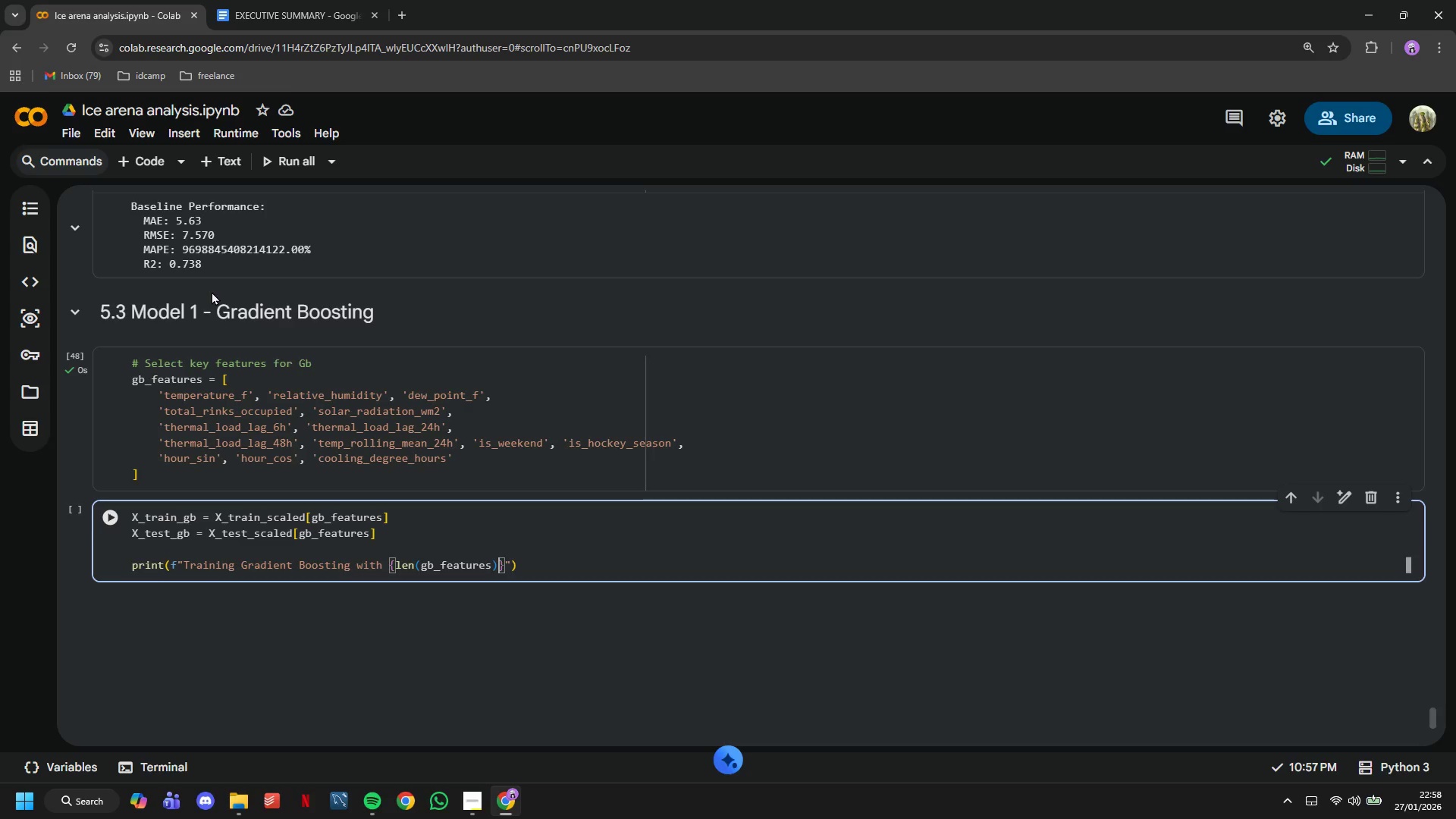 
 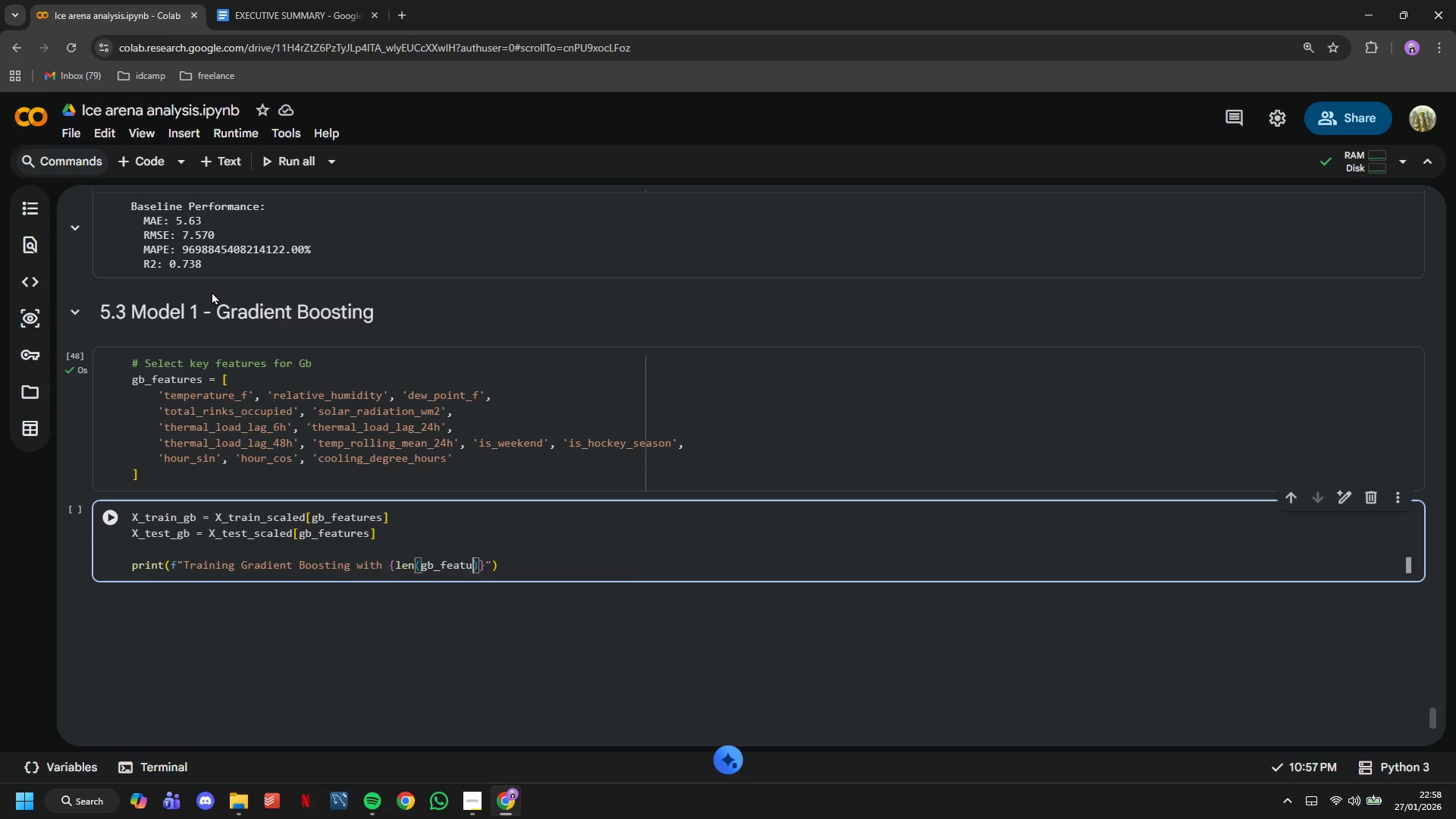 
key(ArrowRight)
 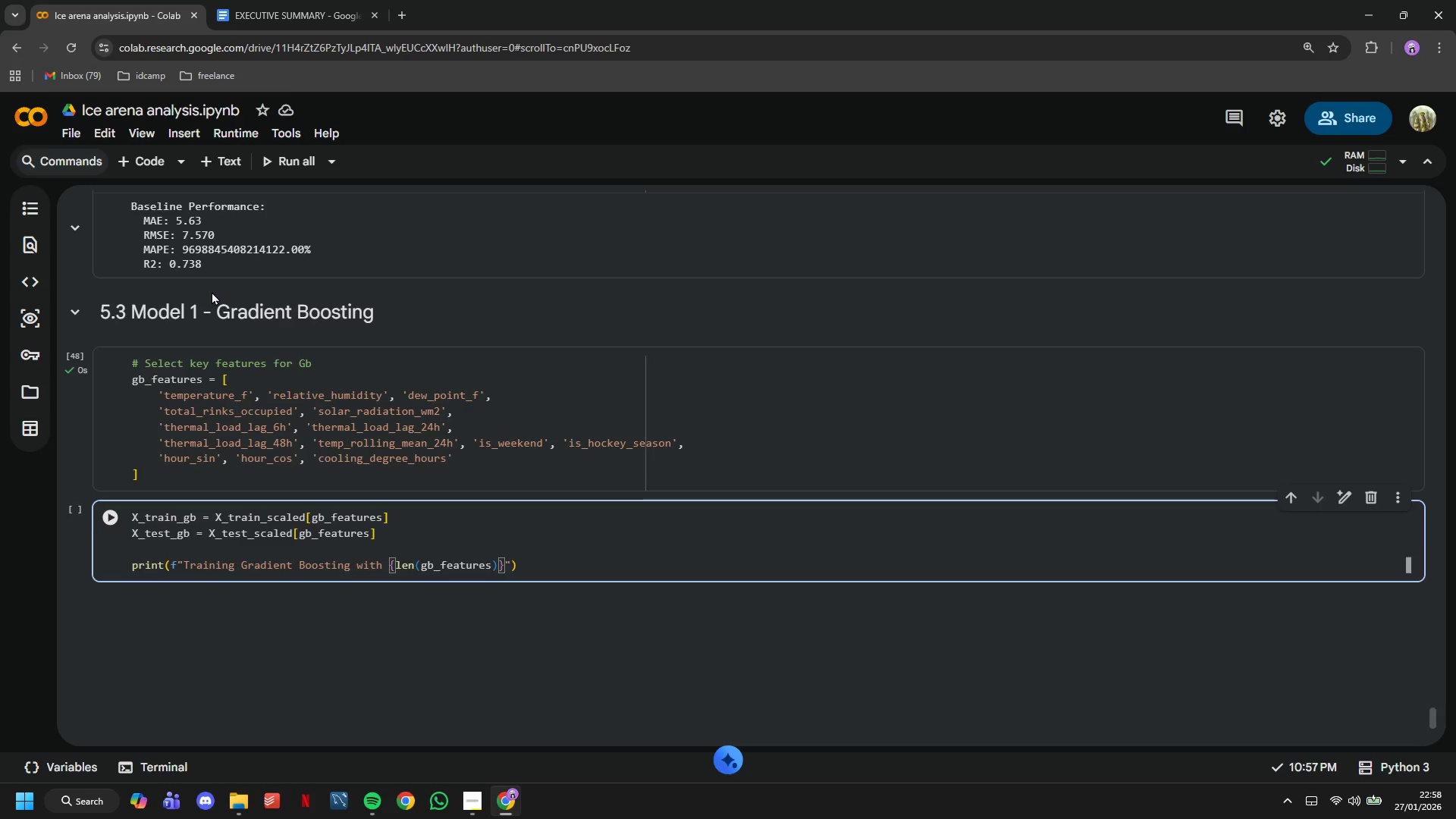 
key(ArrowRight)
 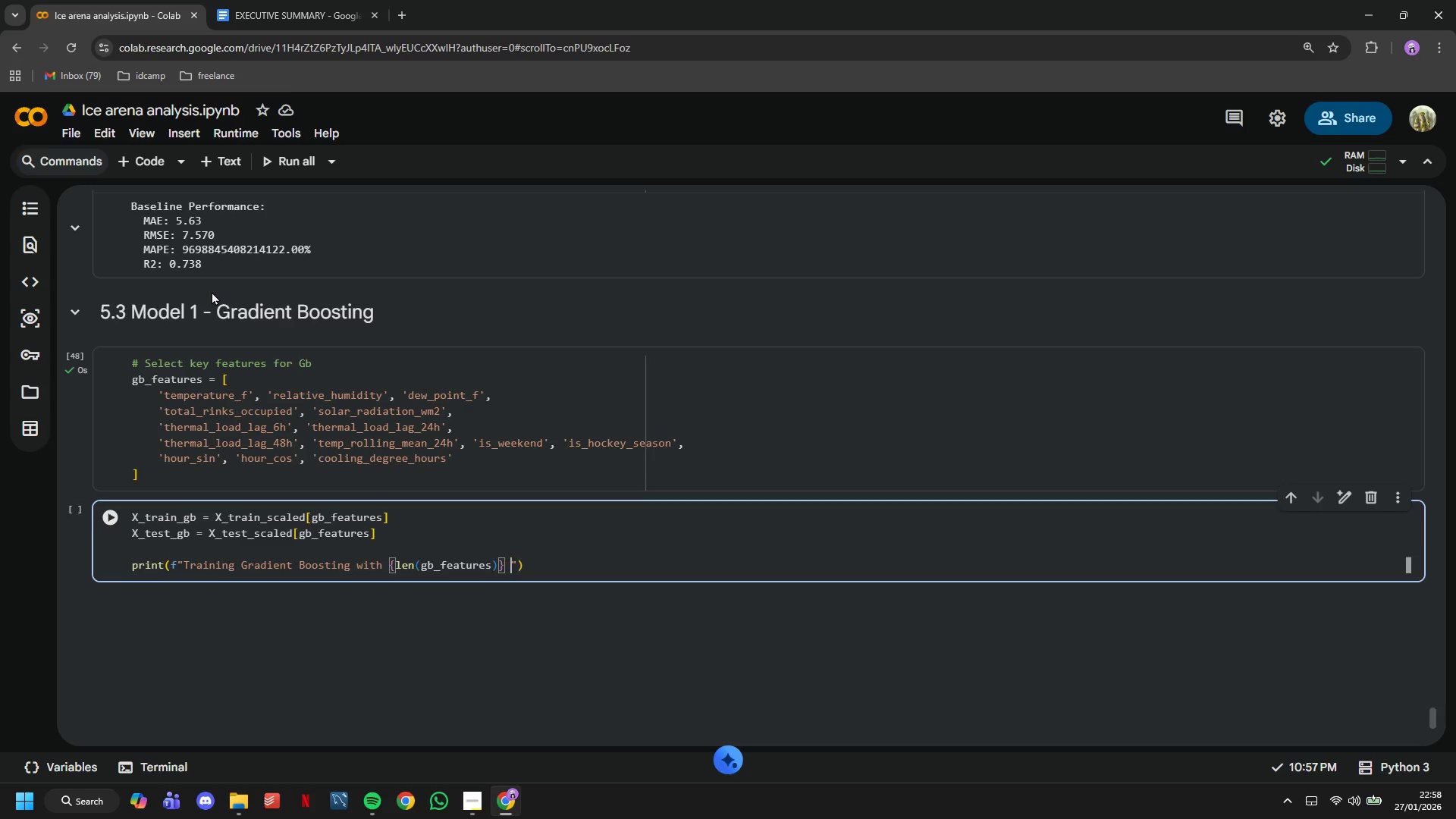 
type( features)
 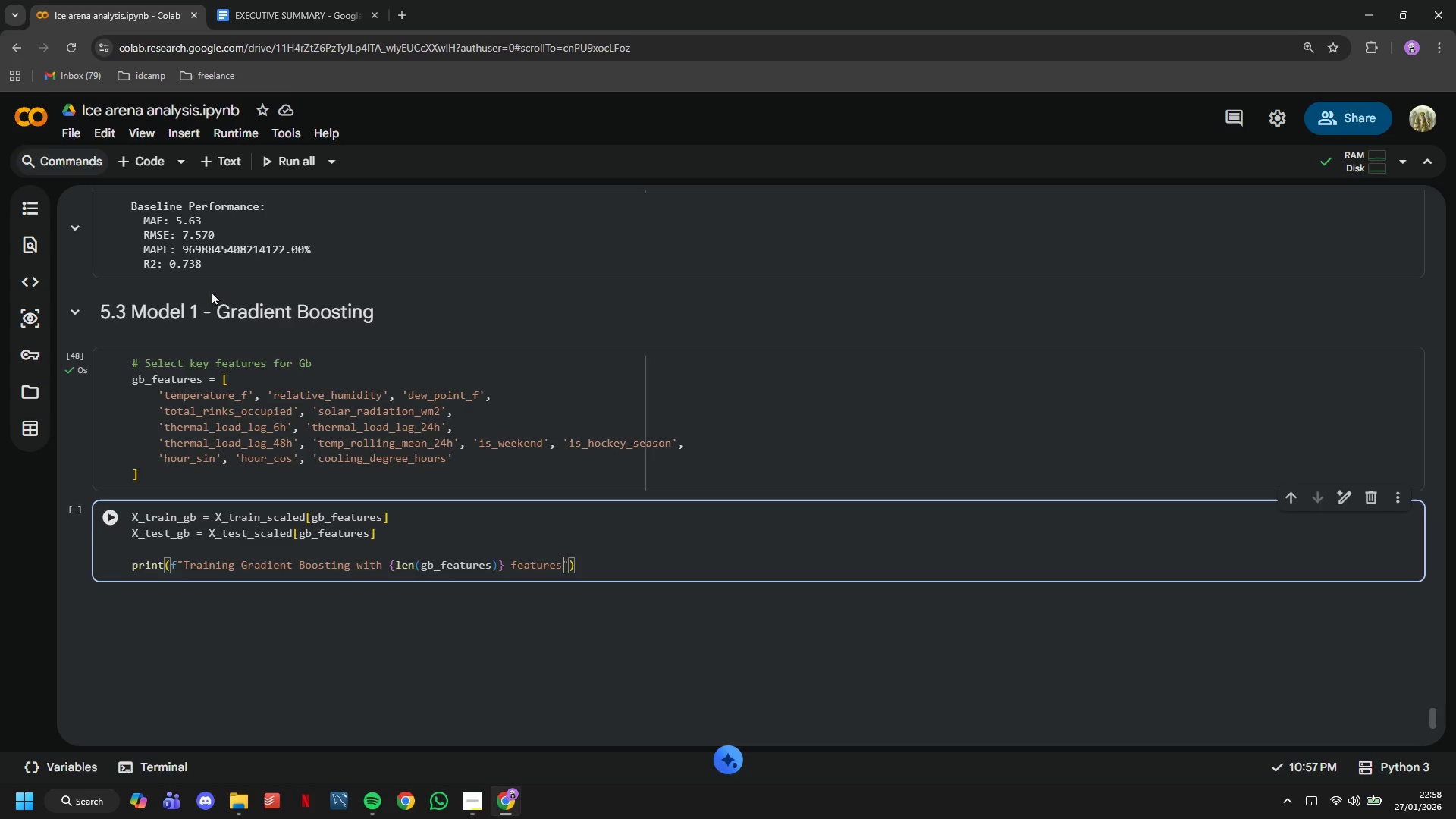 
hold_key(key=Period, duration=0.59)
 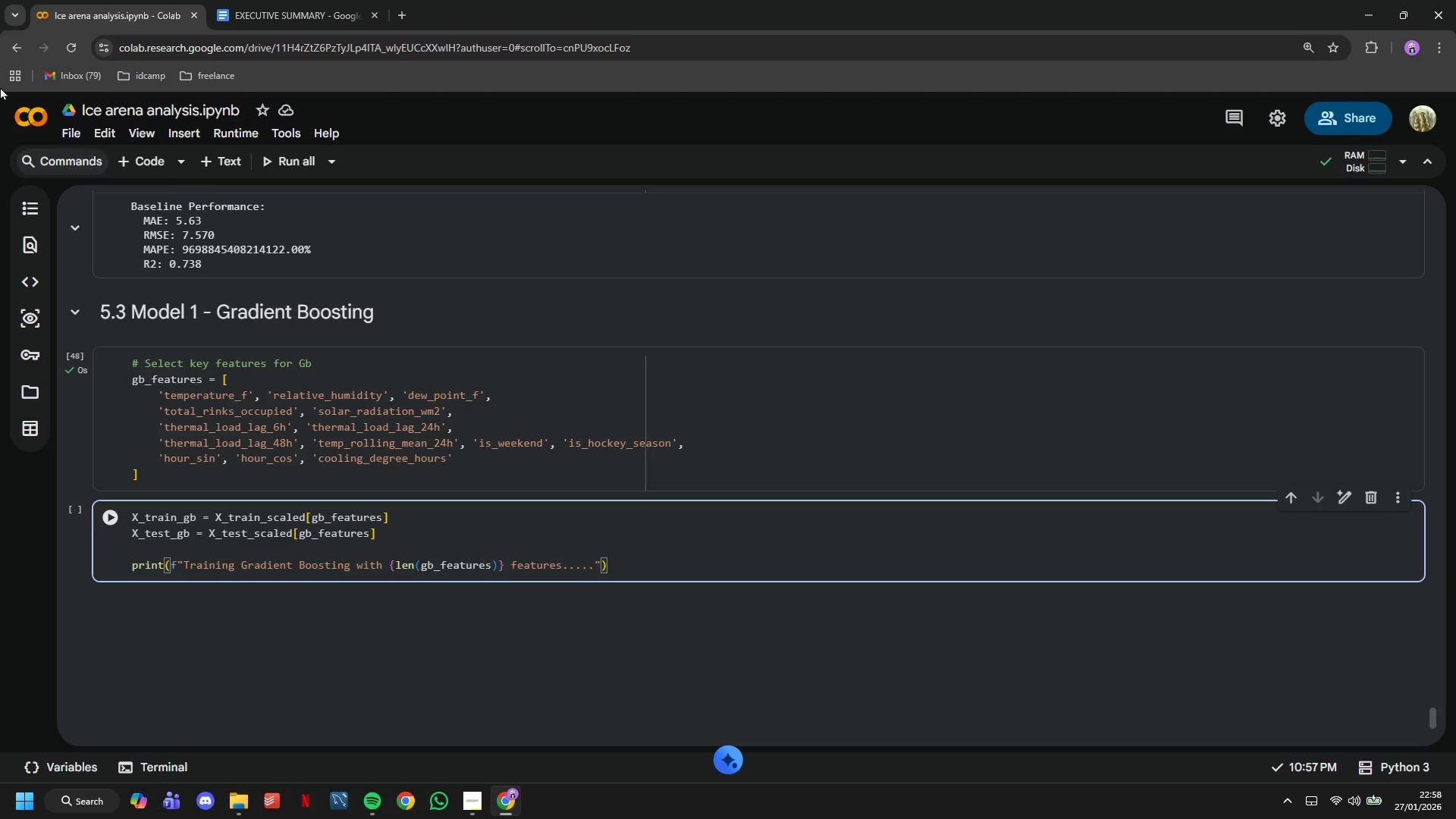 
left_click_drag(start_coordinate=[108, 507], to_coordinate=[113, 509])
 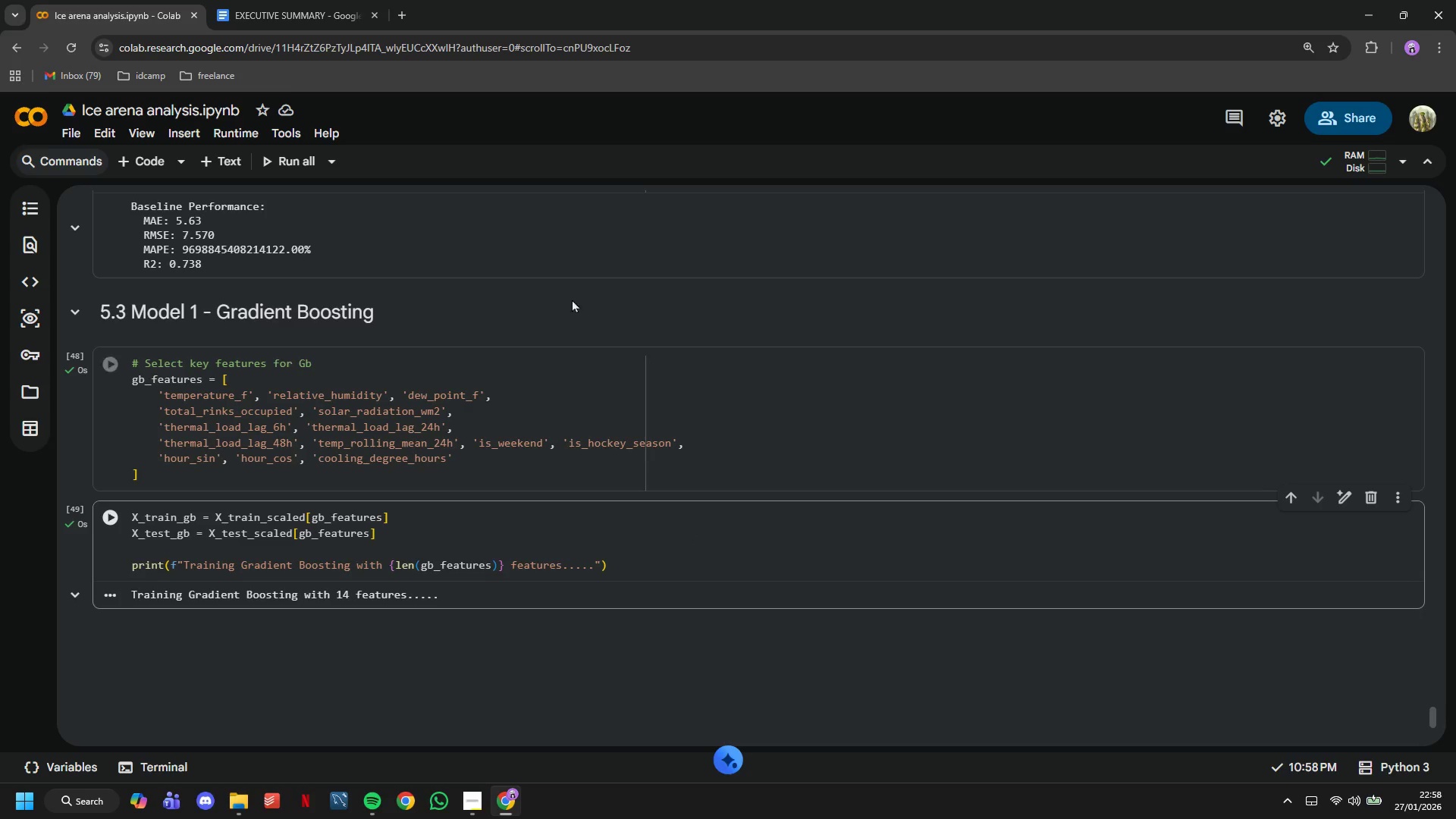 
left_click([143, 171])
 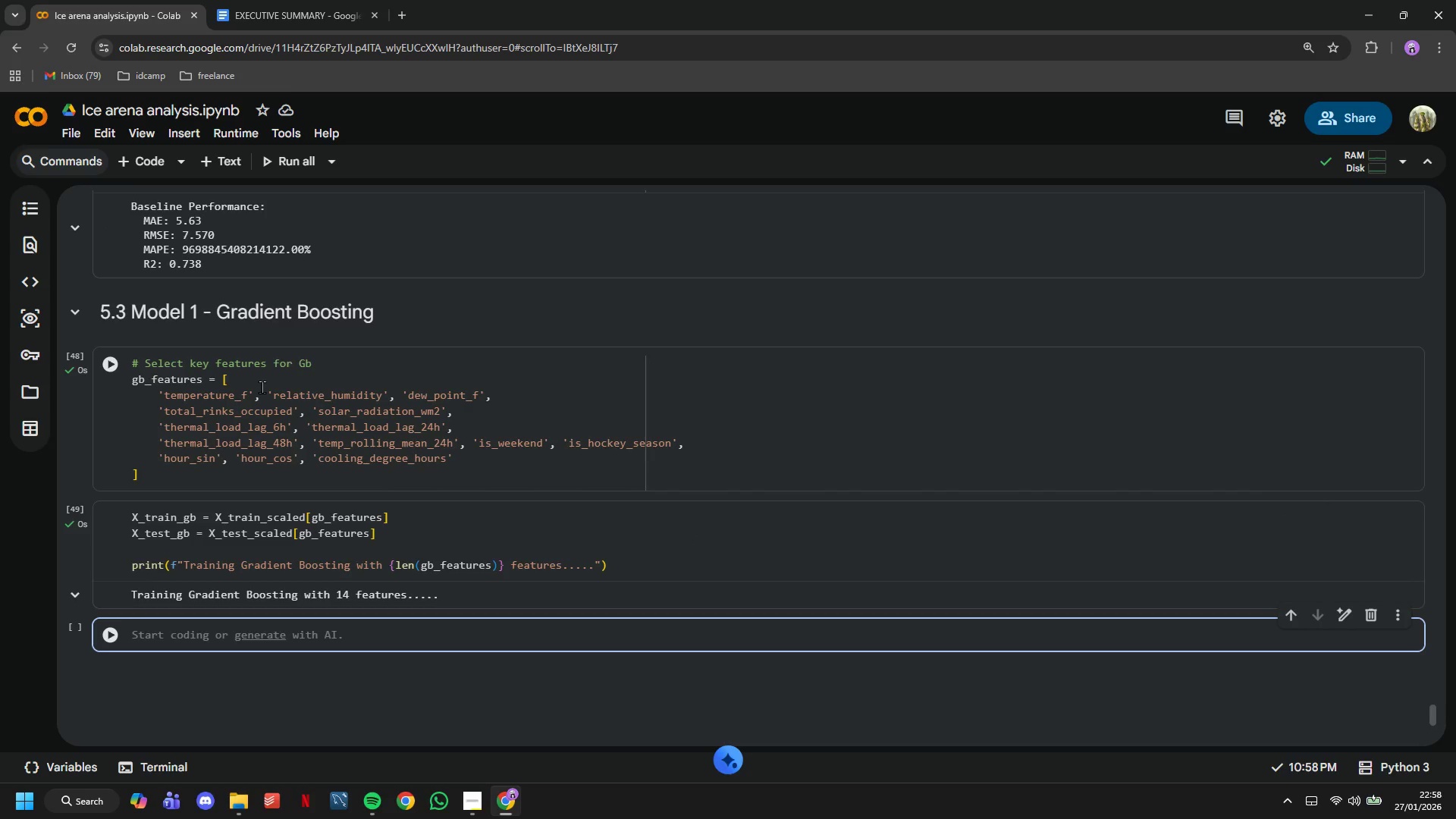 
type(# Initialize ad)
key(Backspace)
type(nd train GB)
 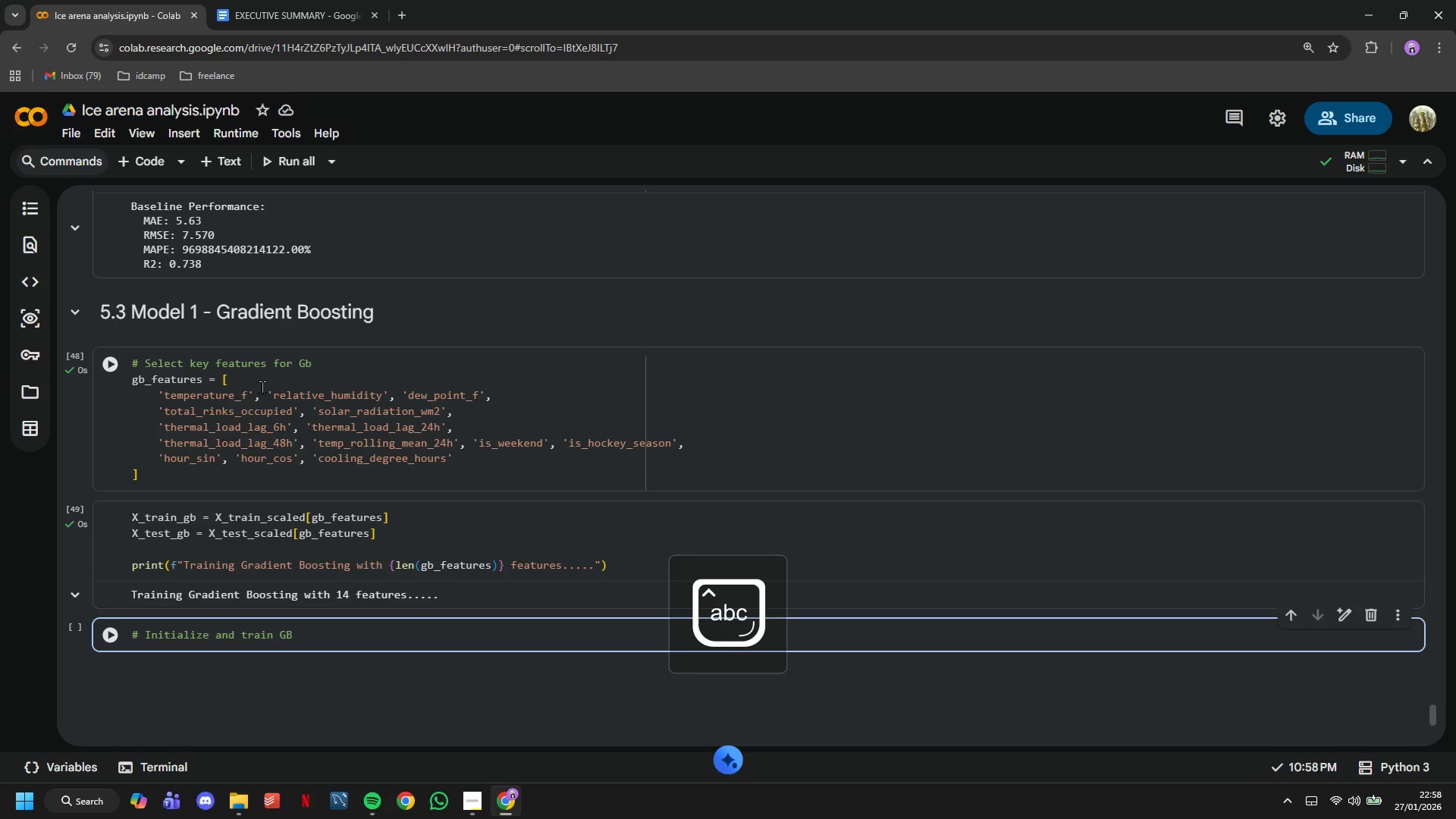 
key(Enter)
 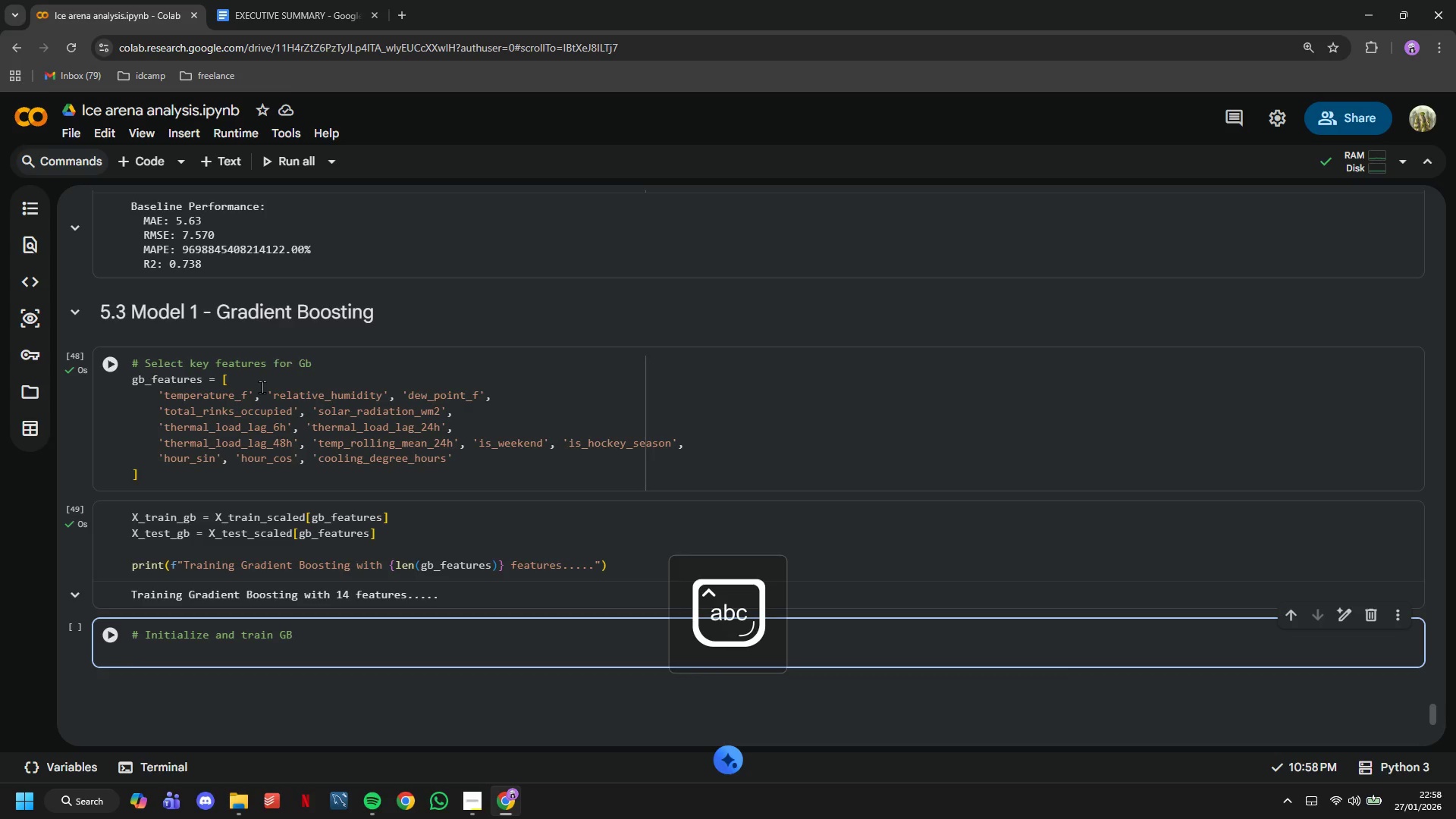 
type(gb_model = GradientBoostingRegressor()
 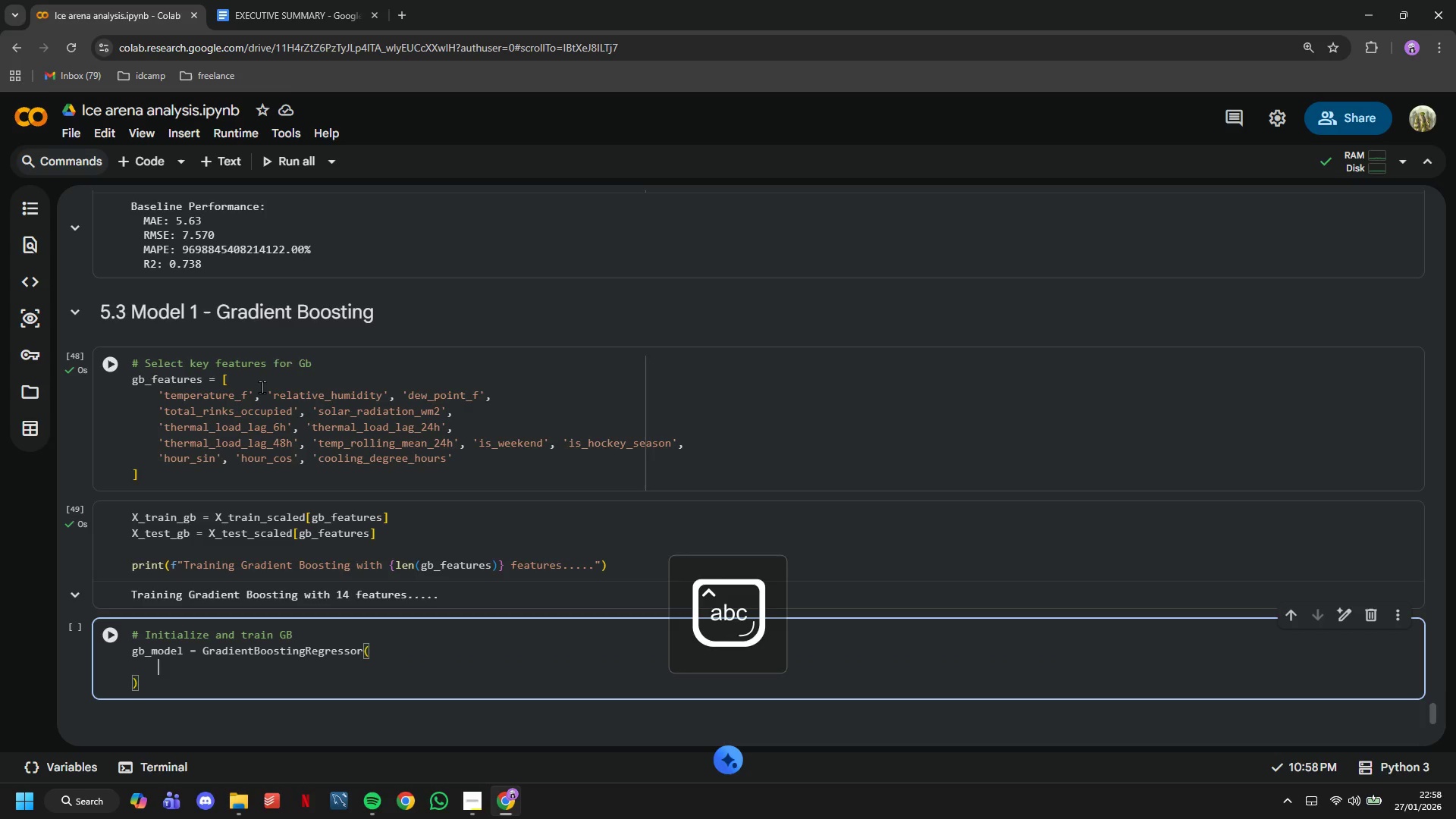 
 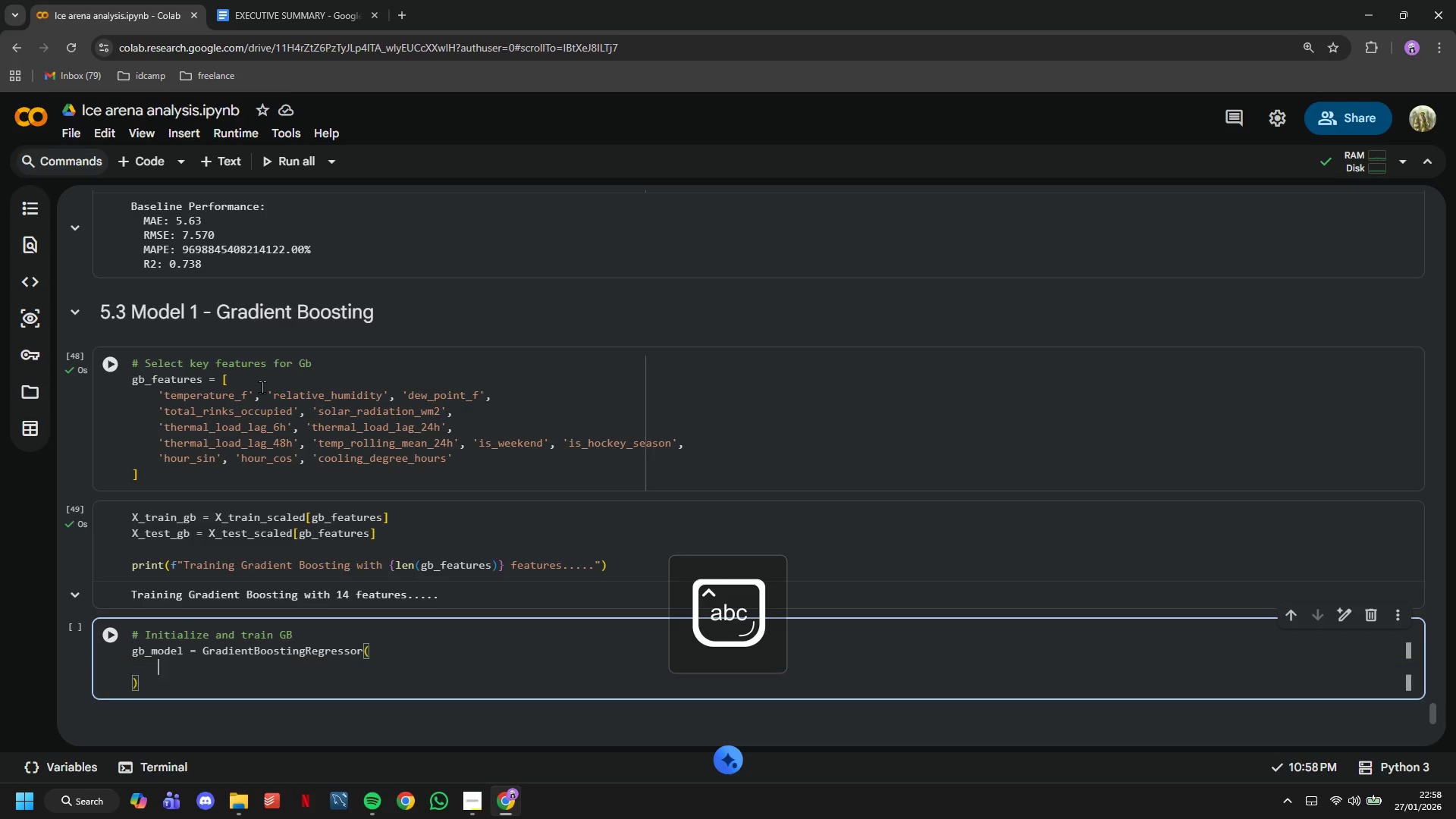 
key(Enter)
 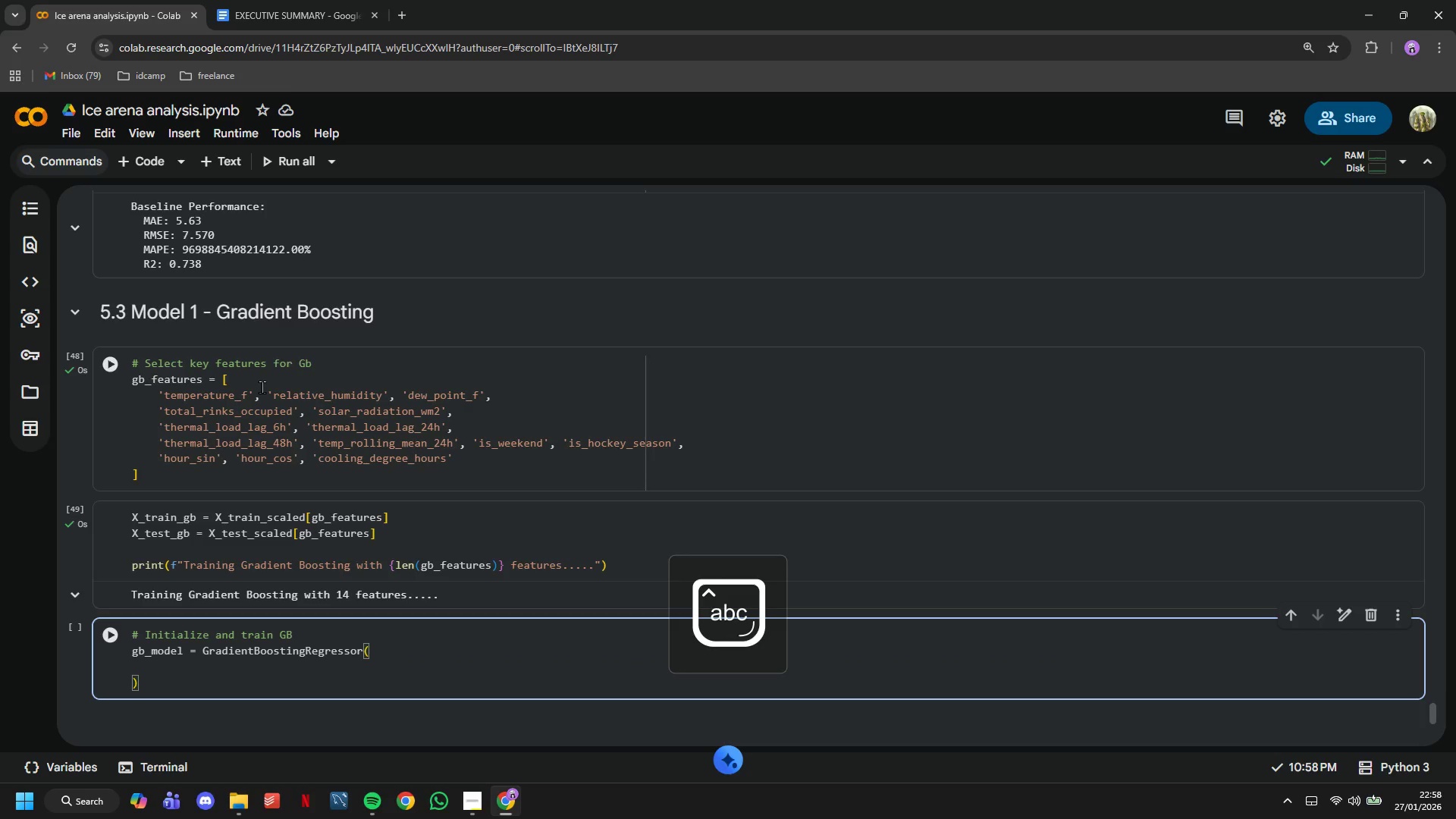 
type(n_estimatord = 300,)
 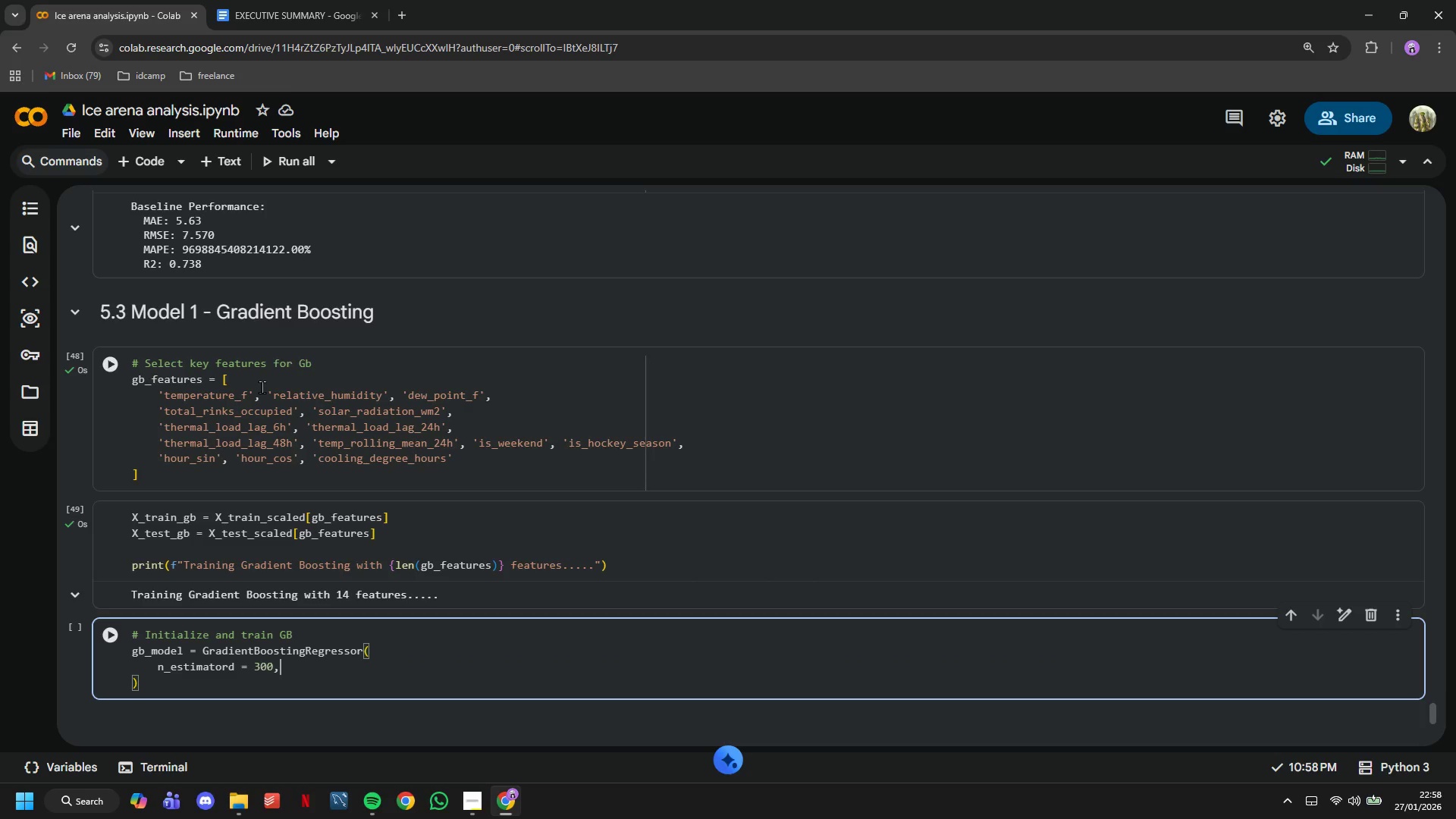 
hold_key(key=ArrowLeft, duration=0.64)
 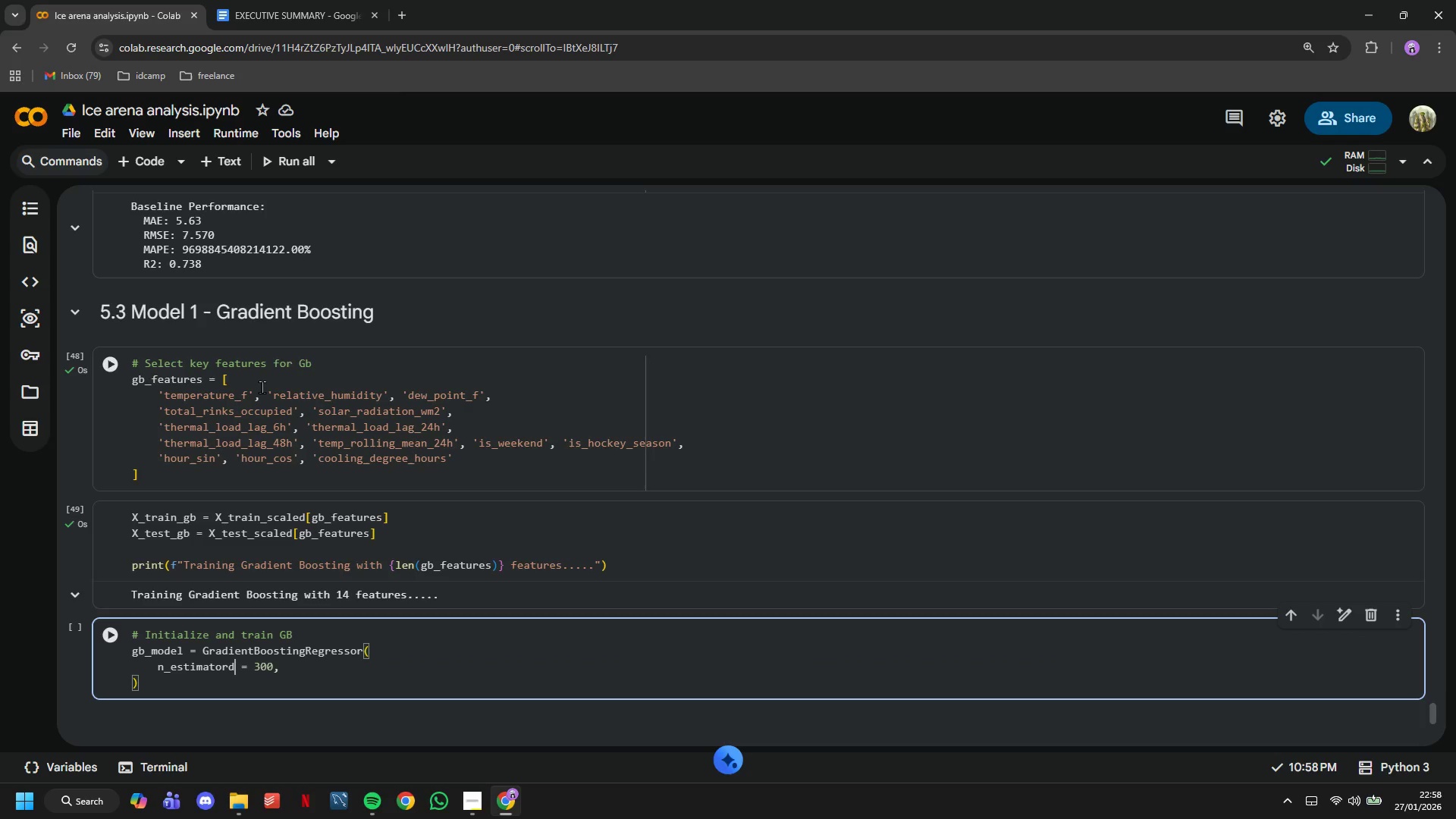 
key(ArrowLeft)
 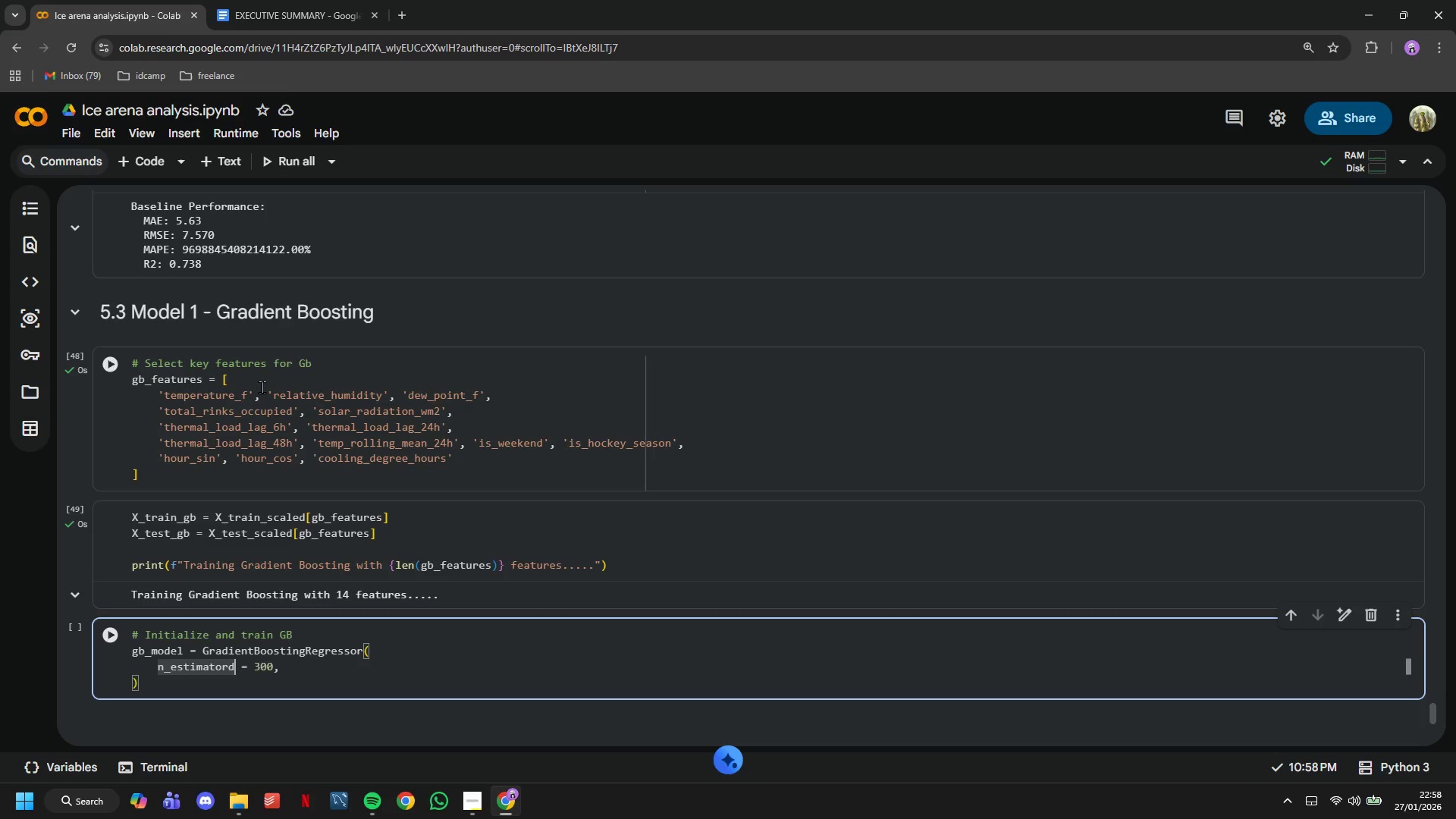 
key(S)
 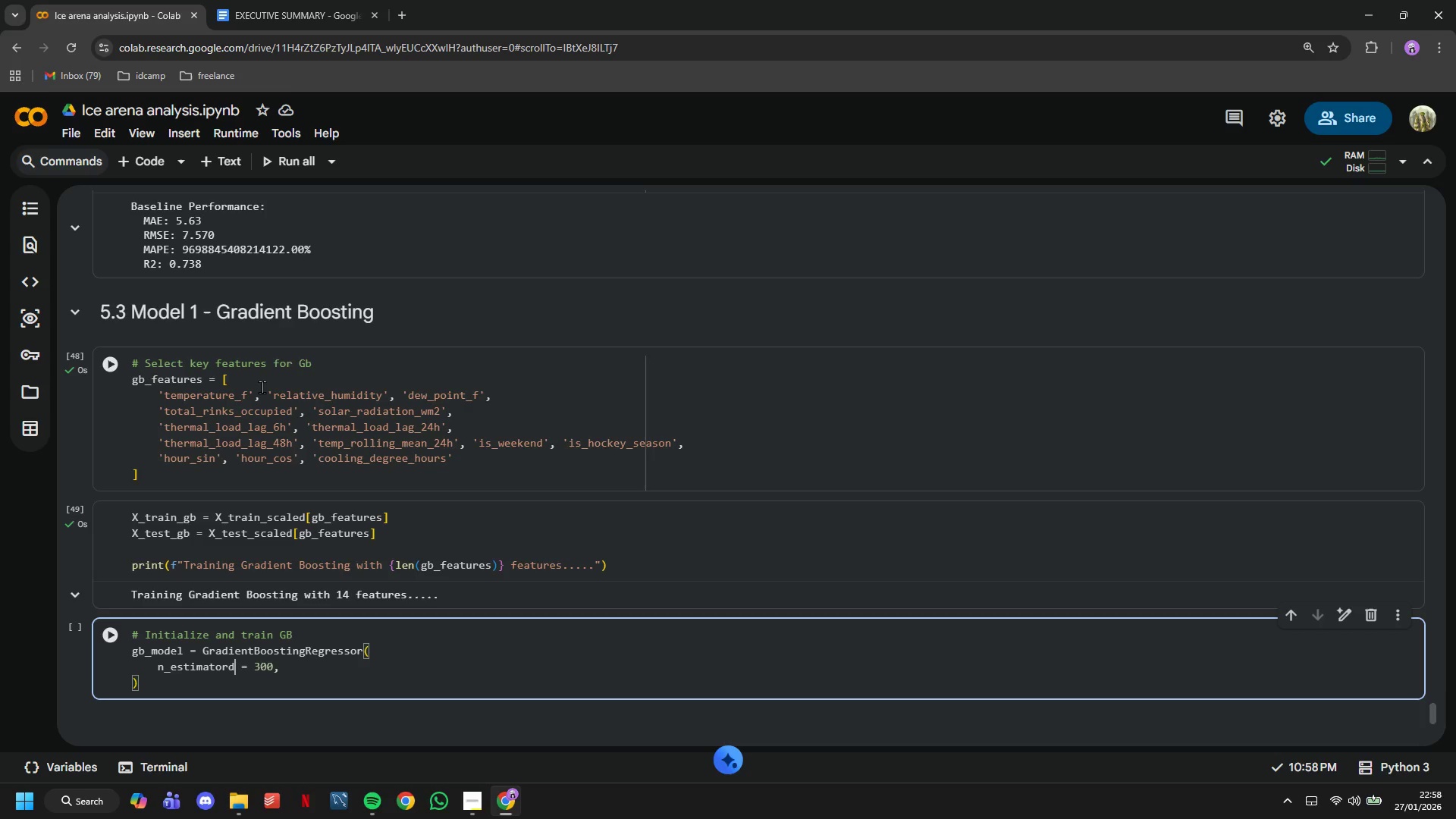 
key(Backspace)
 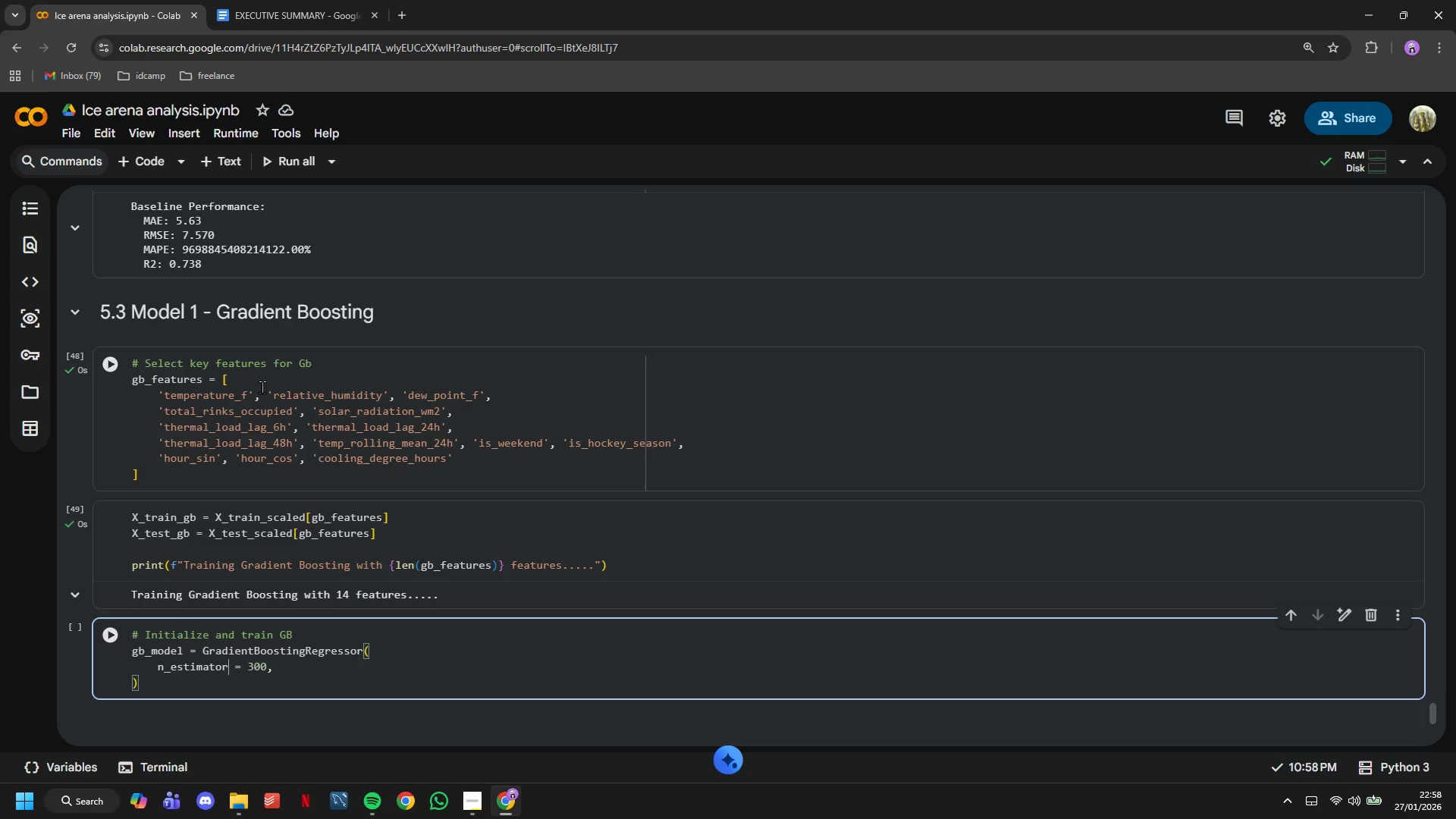 
key(Backspace)
 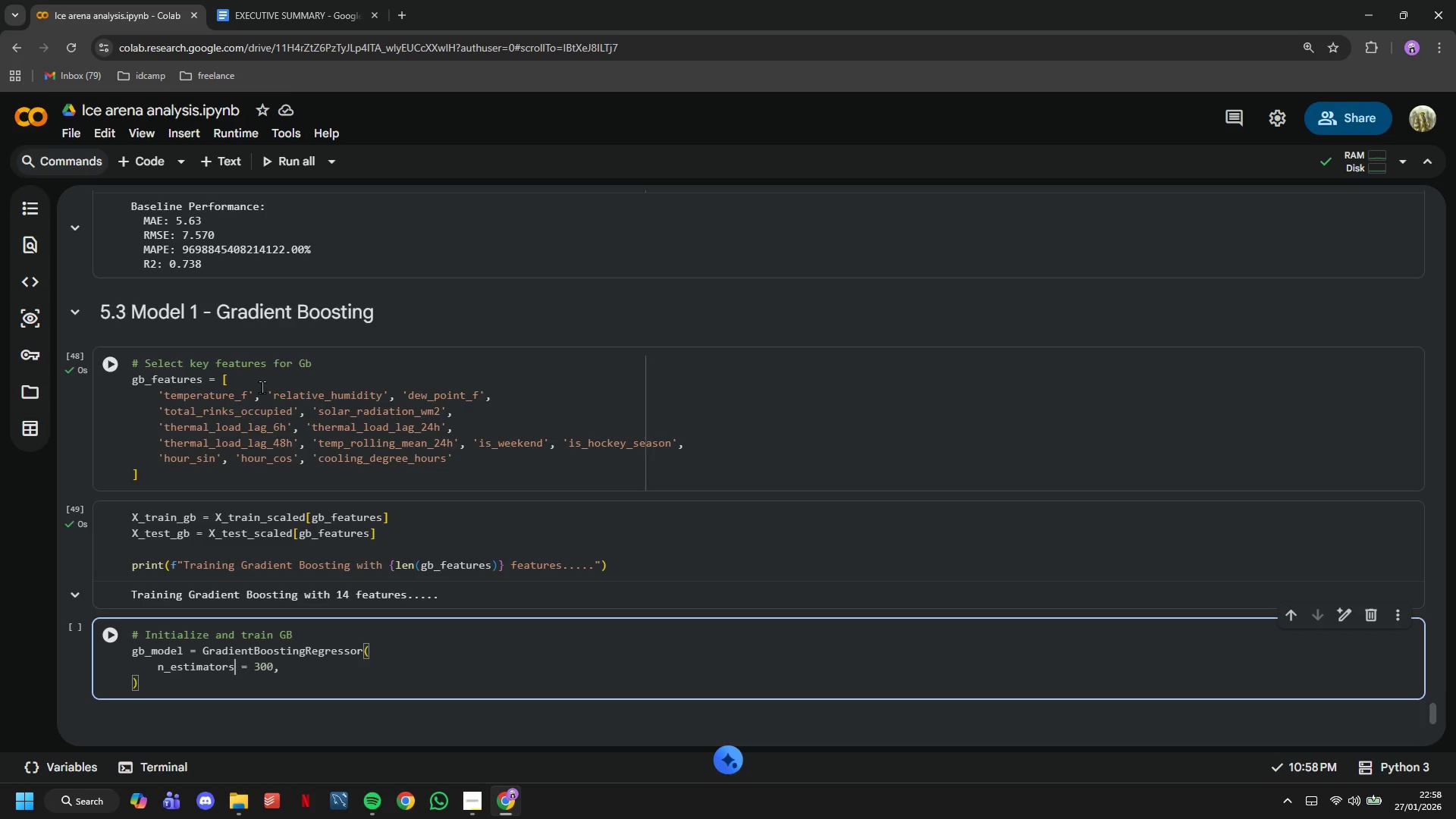 
key(S)
 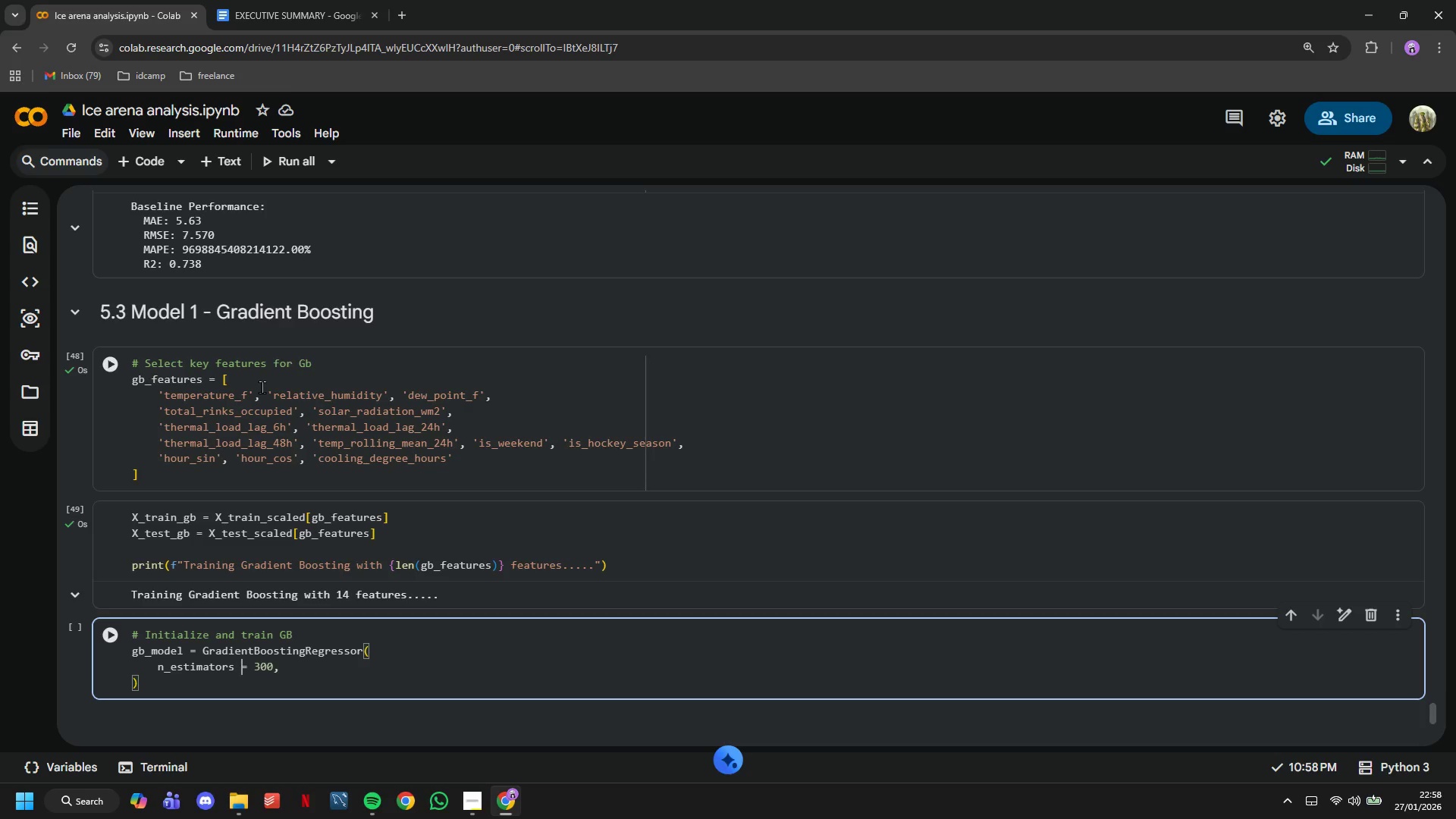 
hold_key(key=ArrowRight, duration=0.66)
 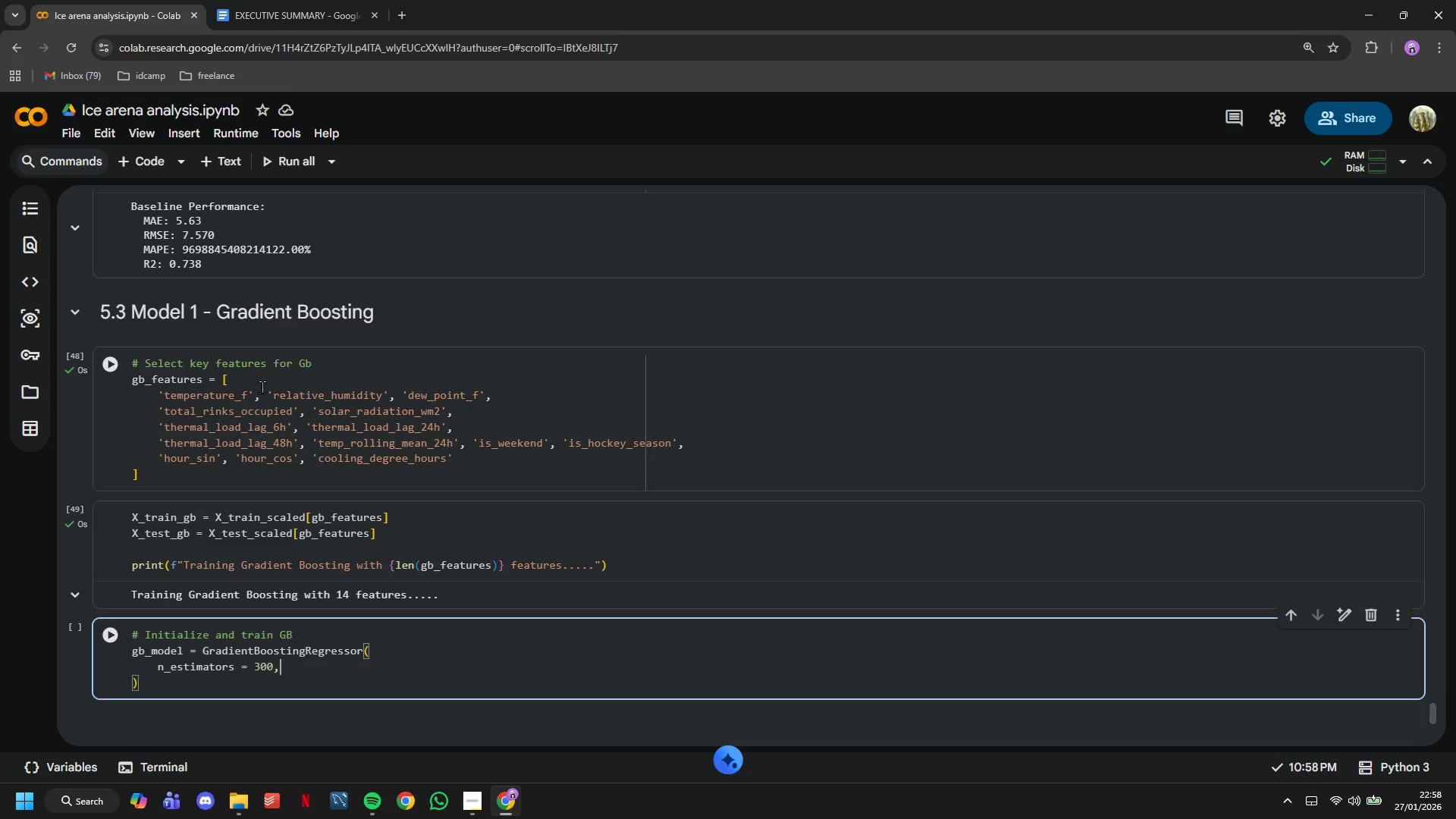 
key(Enter)
 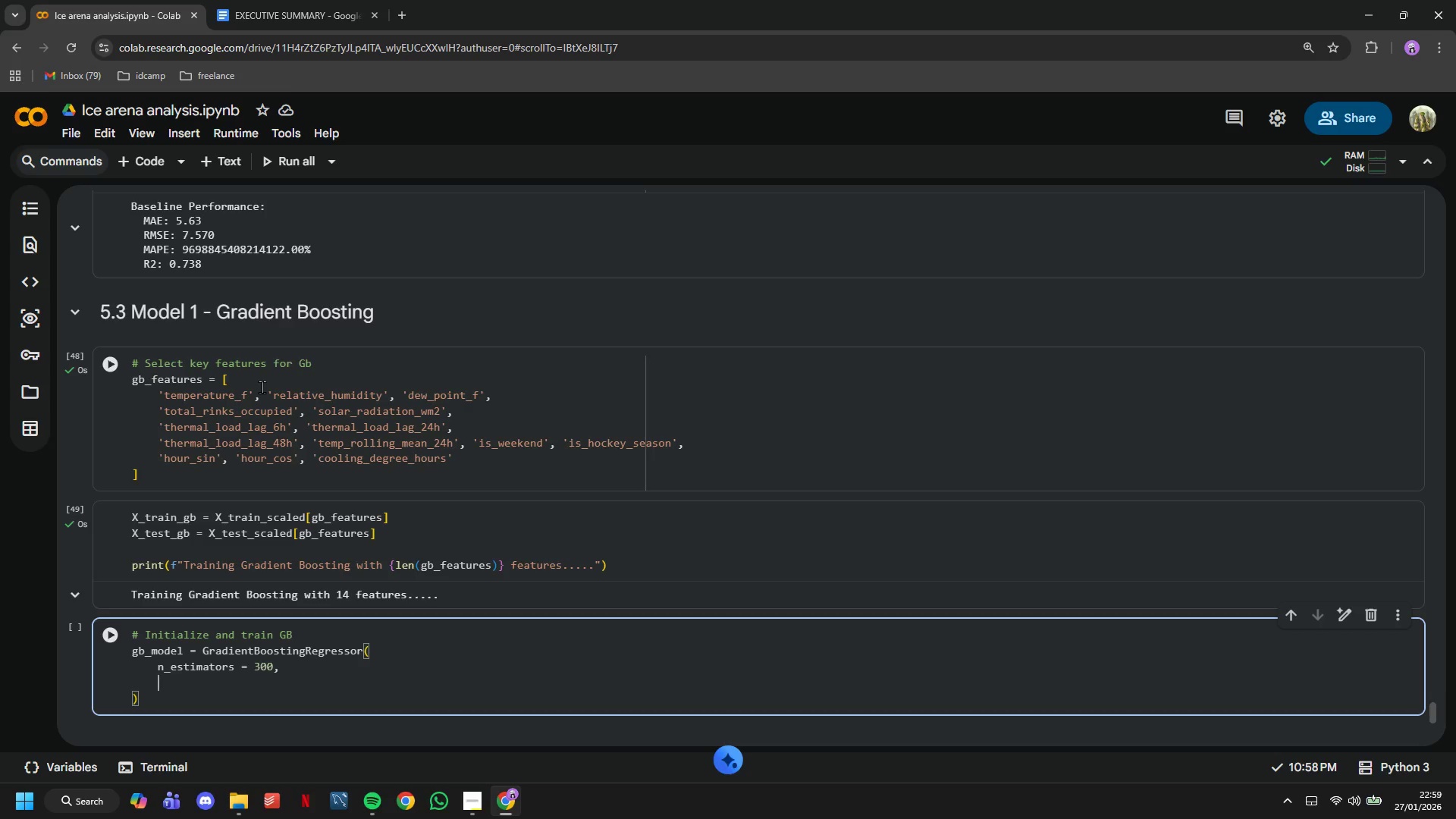 
wait(60.86)
 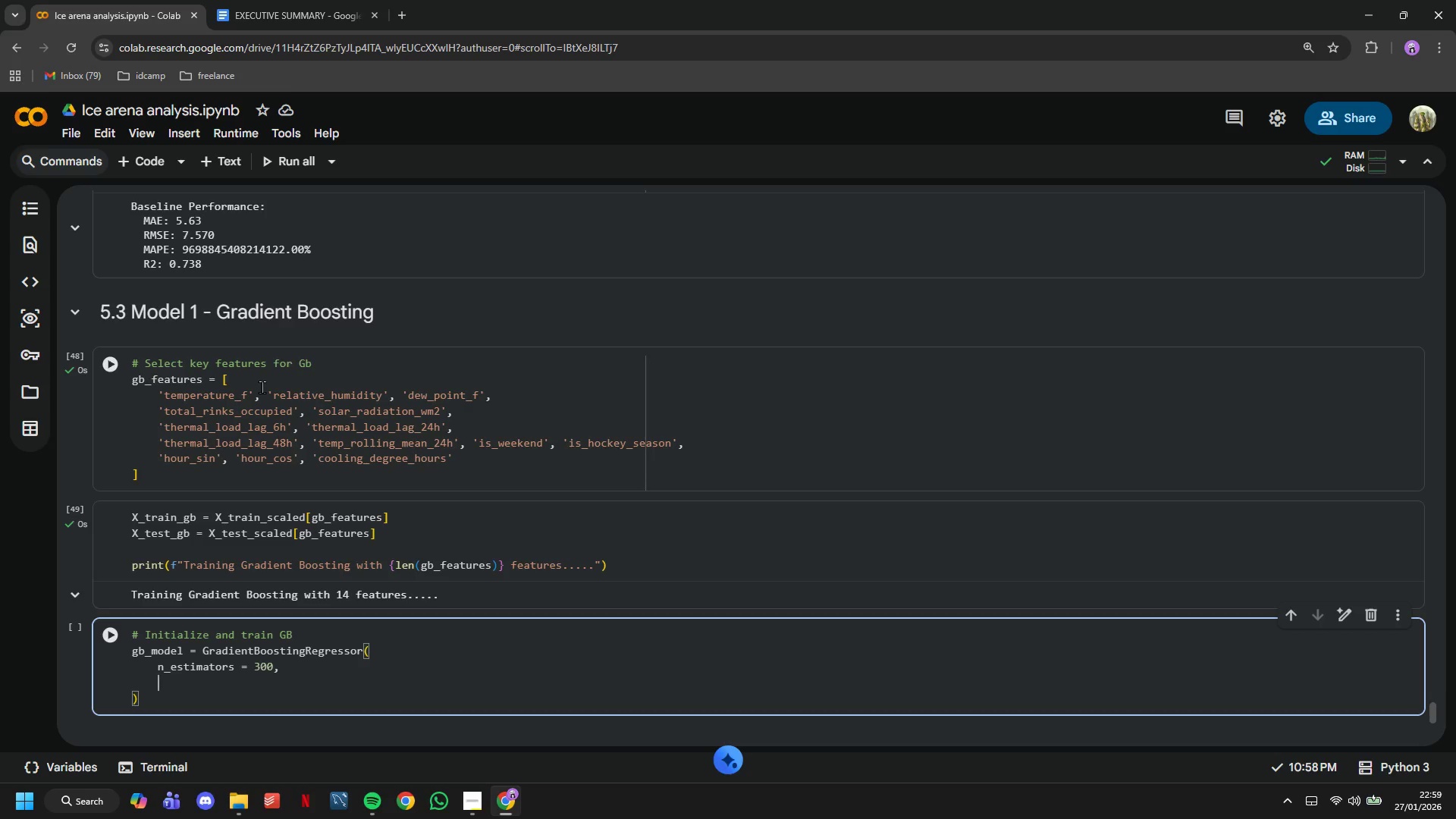 
type(max_depth = 5,)
 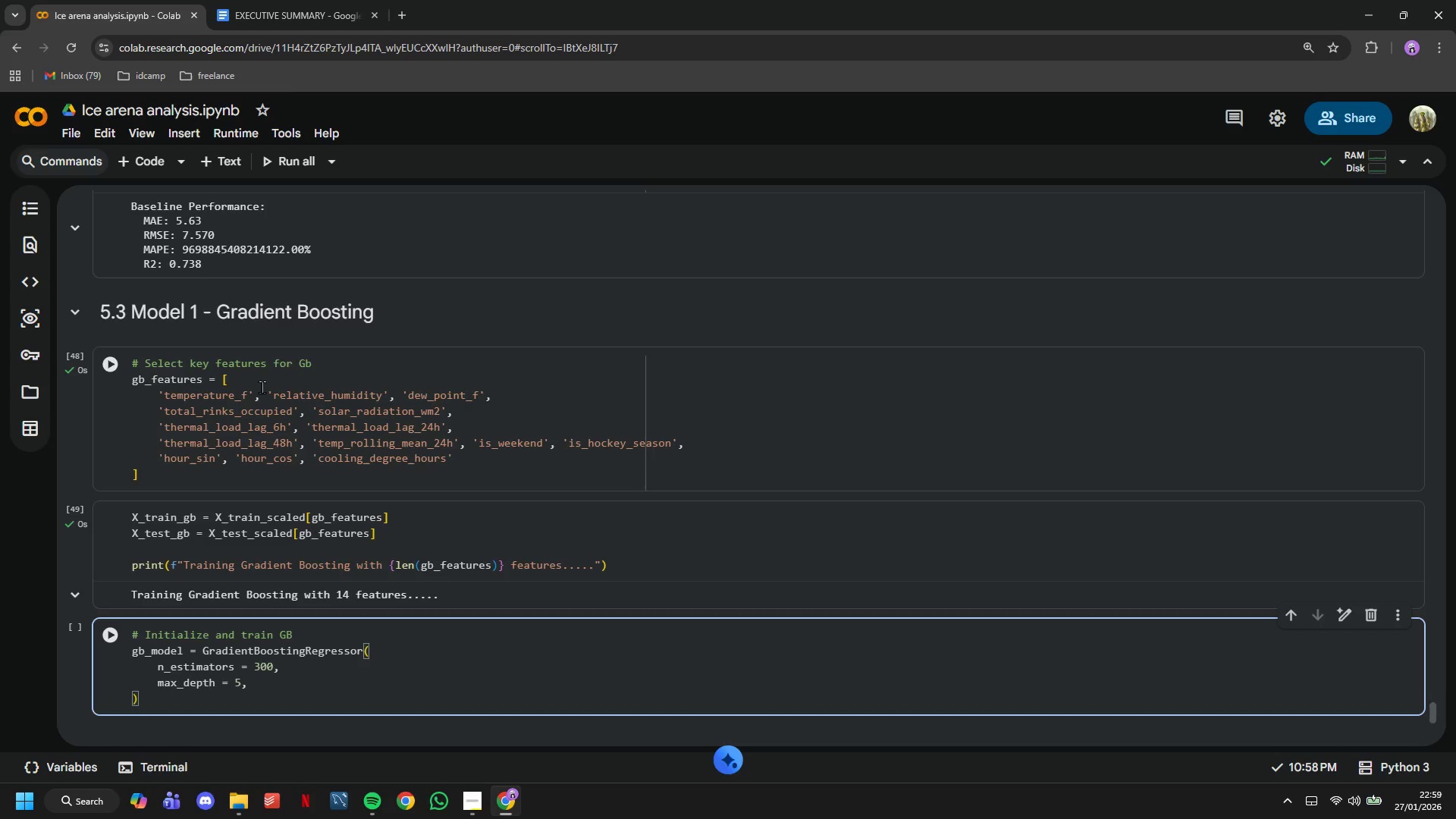 
key(Enter)
 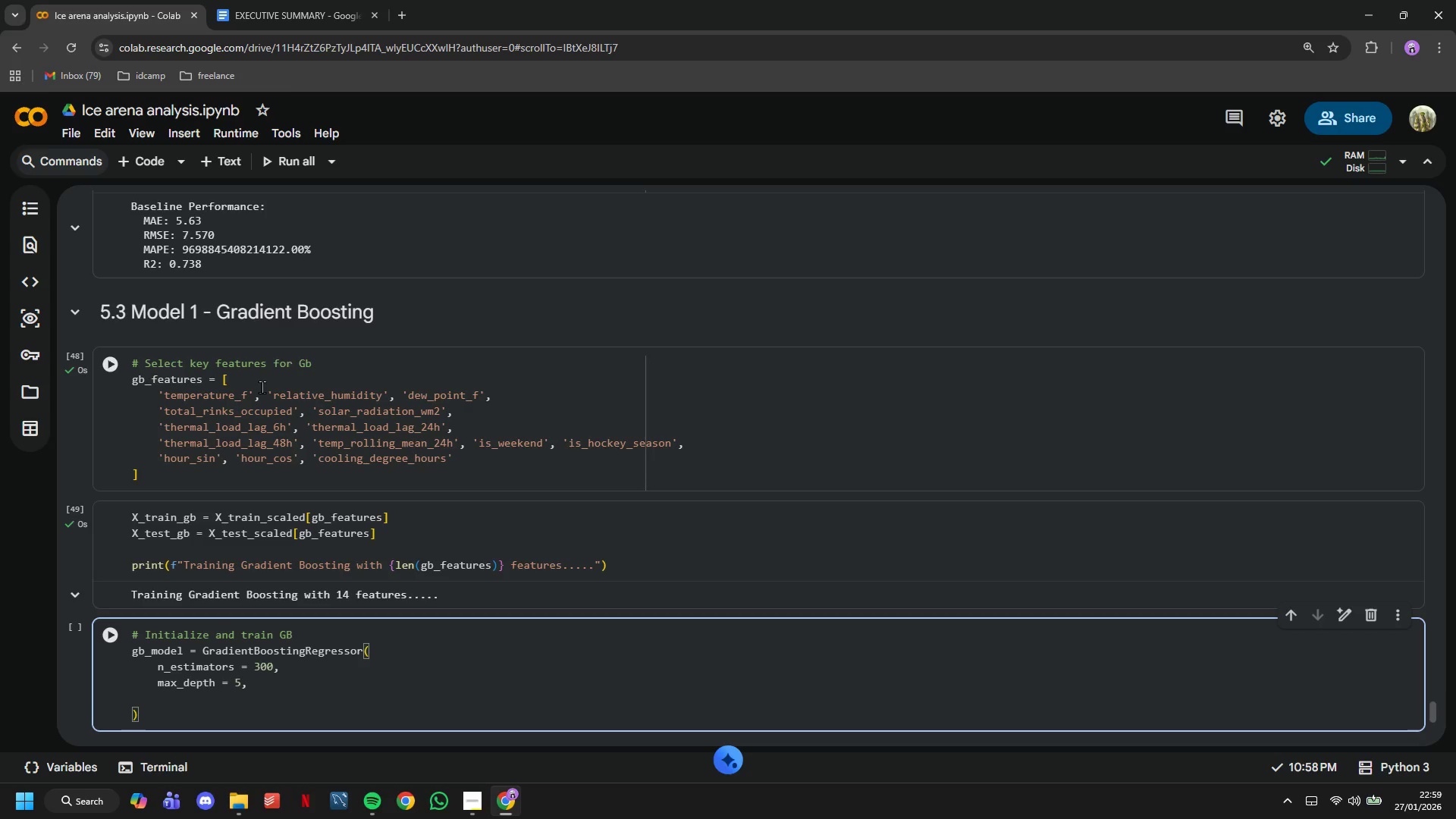 
type(learning_rate= 0.05,)
 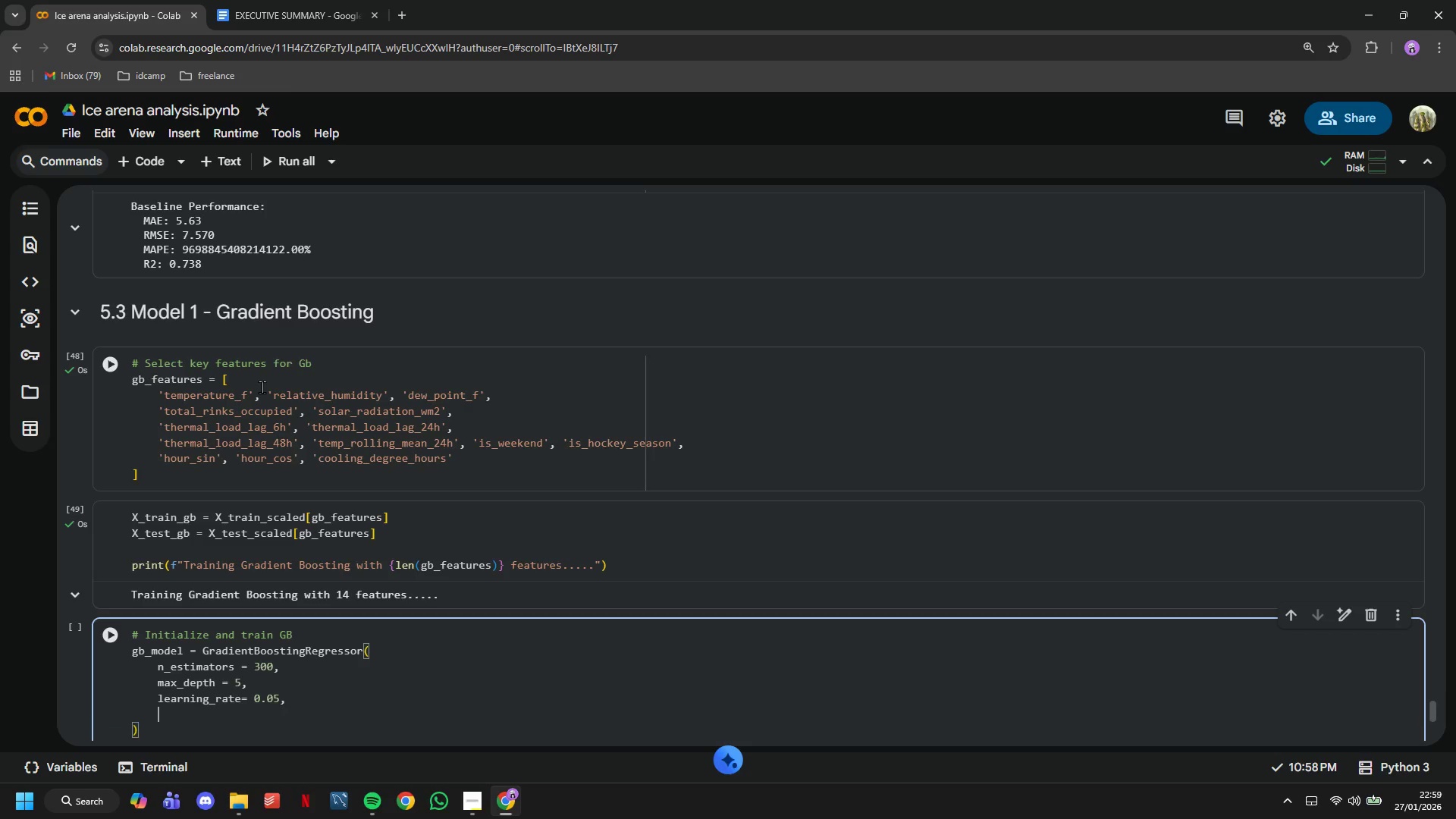 
key(Enter)
 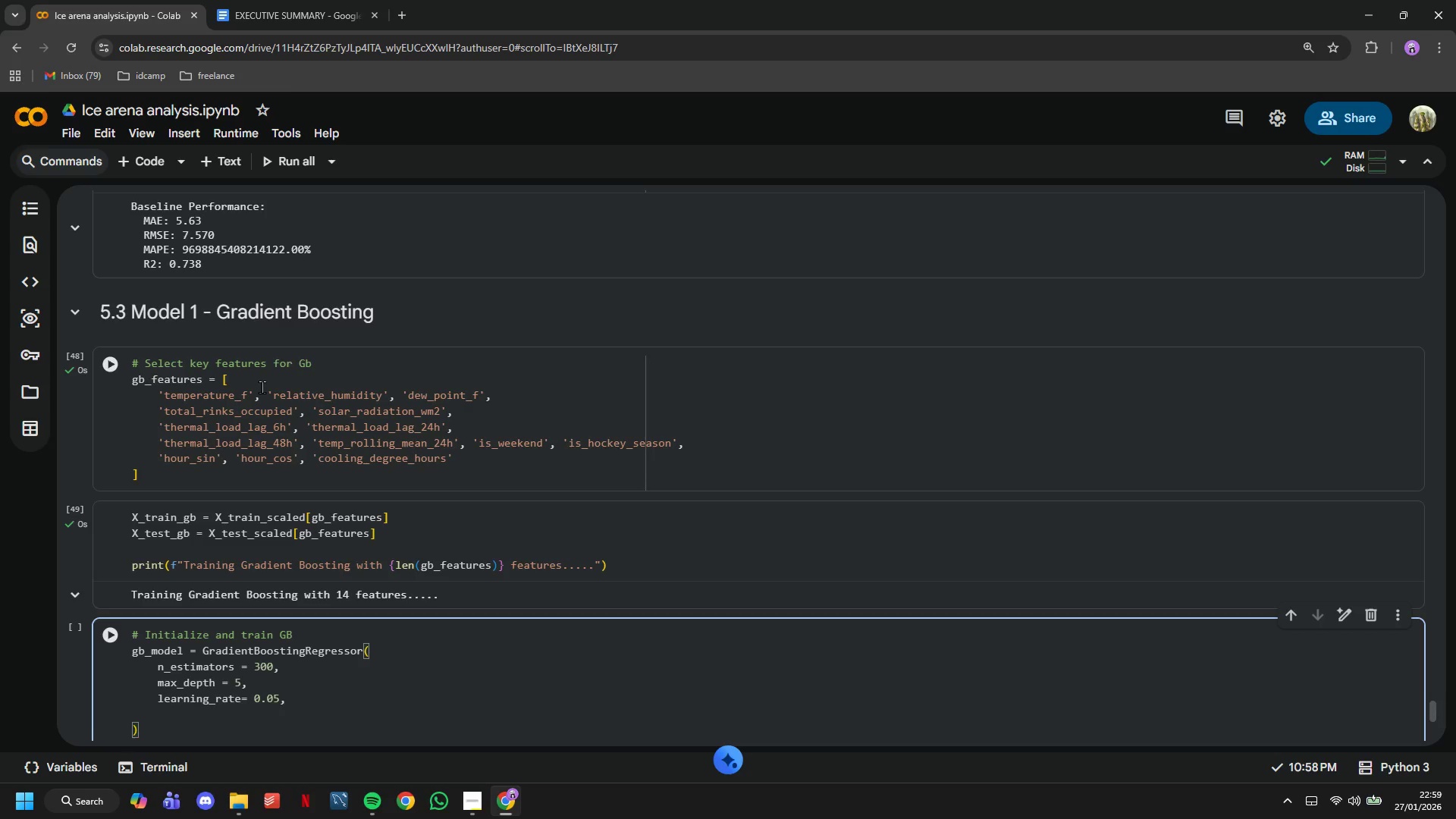 
type(subsample = 0.8,)
 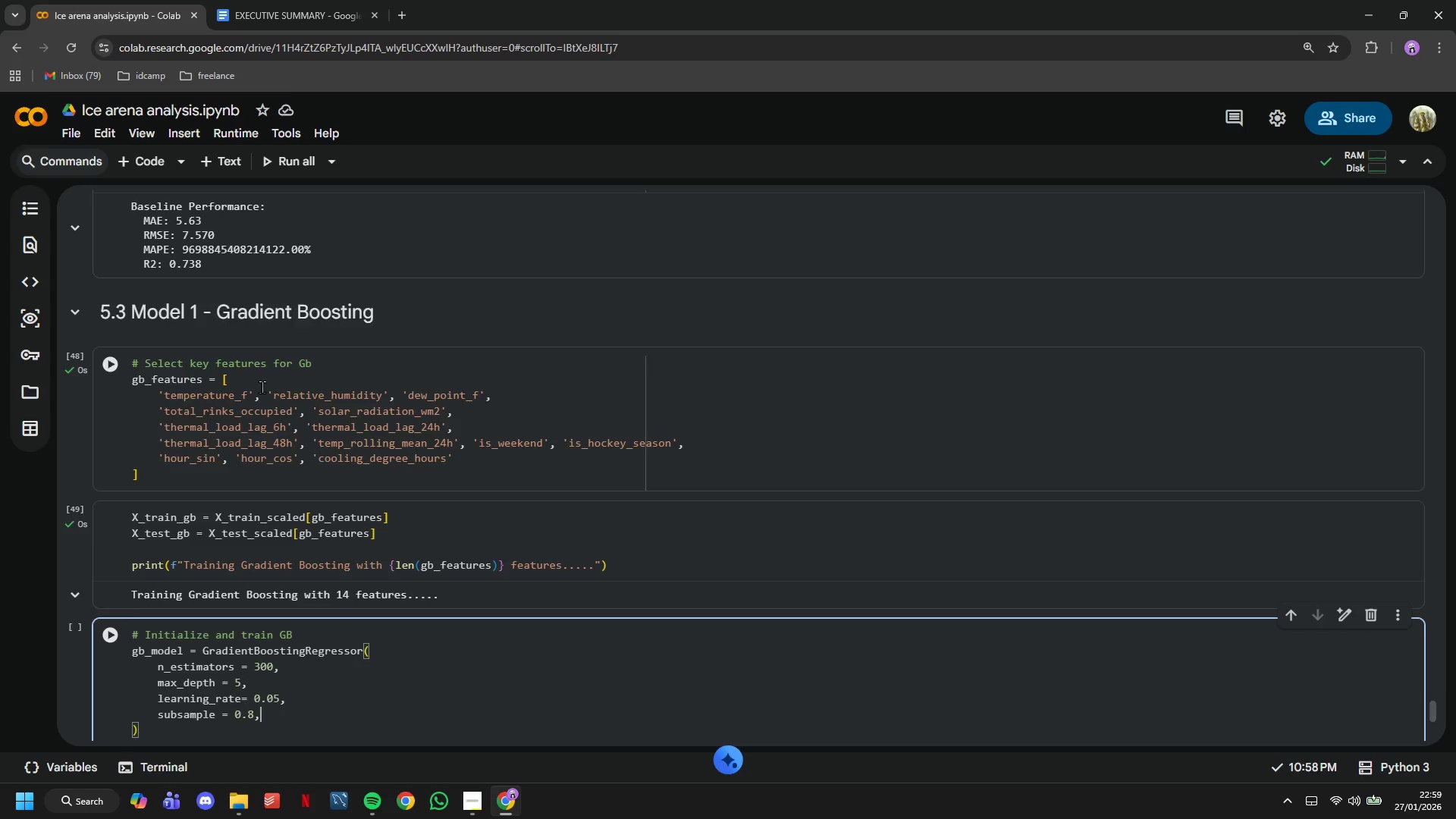 
key(Enter)
 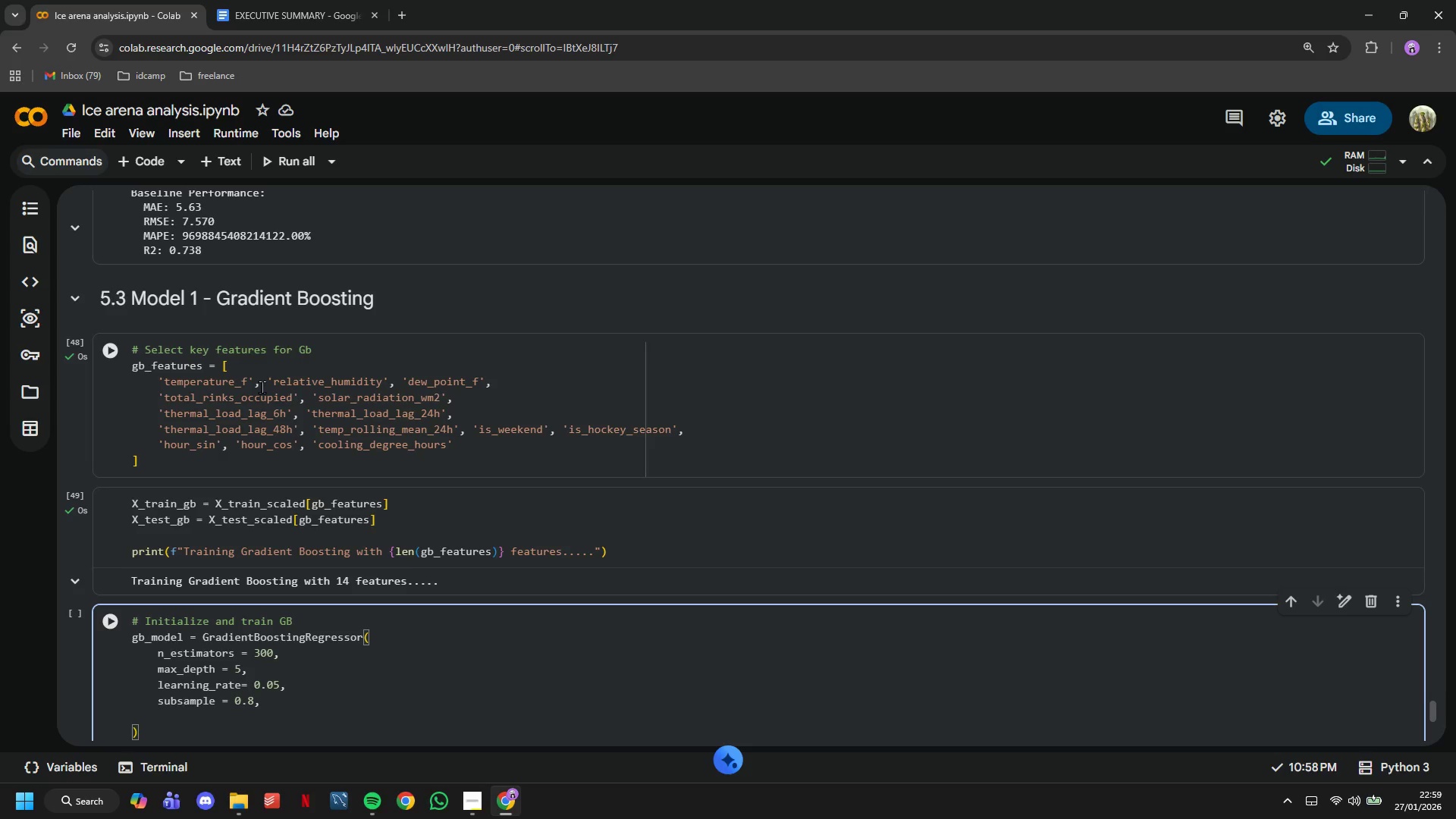 
type(random_state = 42)
 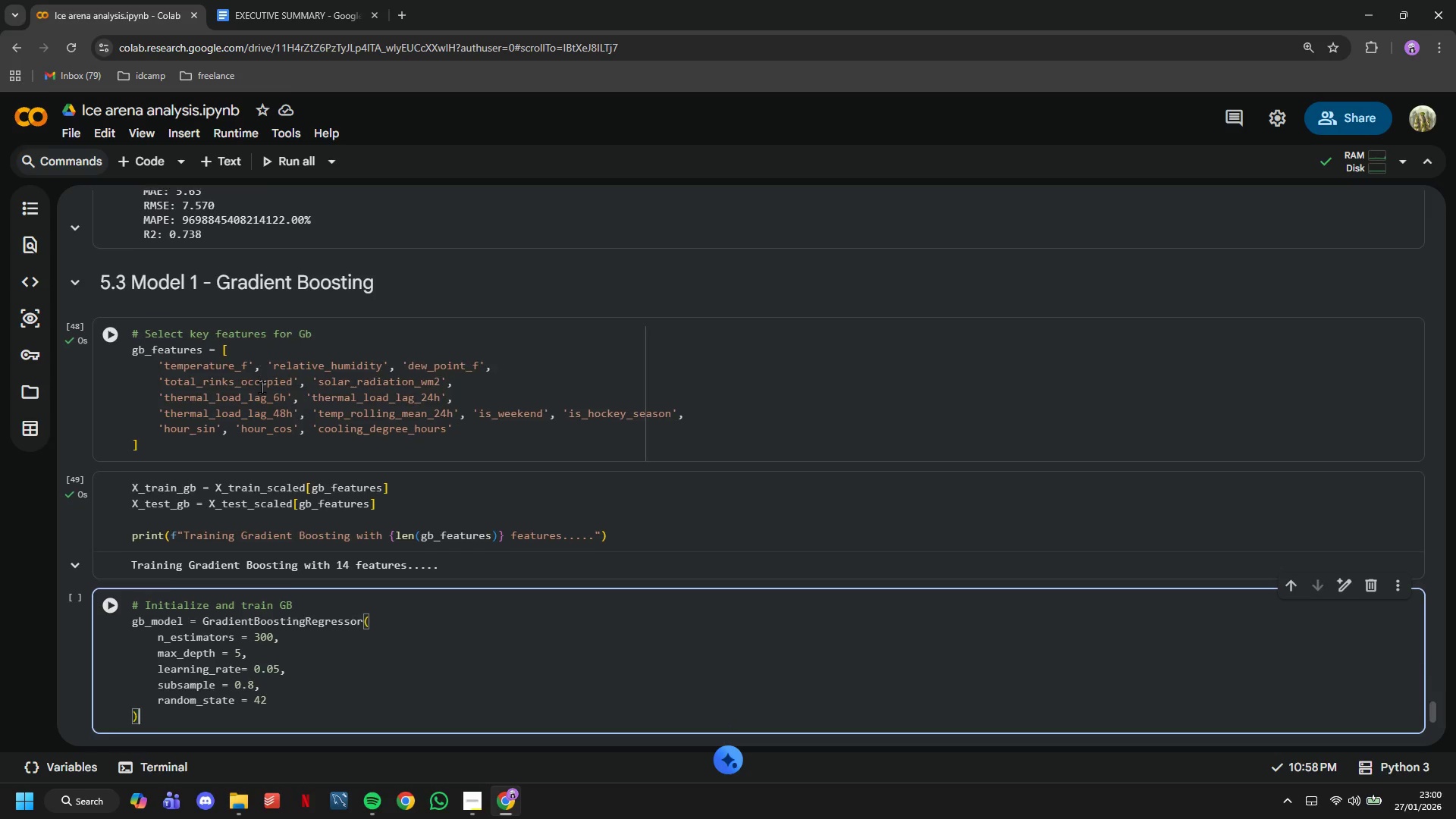 
key(ArrowDown)
 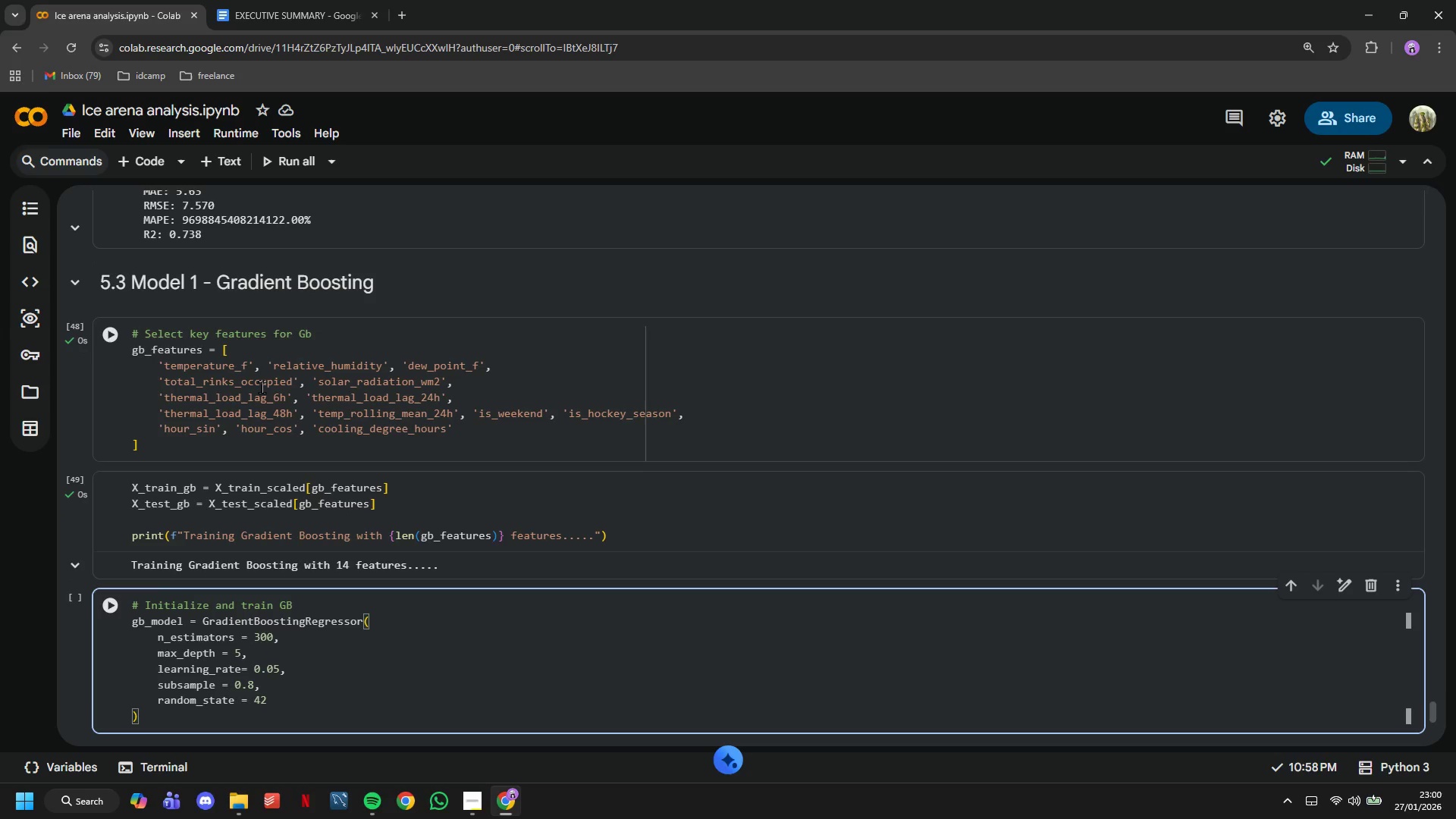 
key(Enter)
 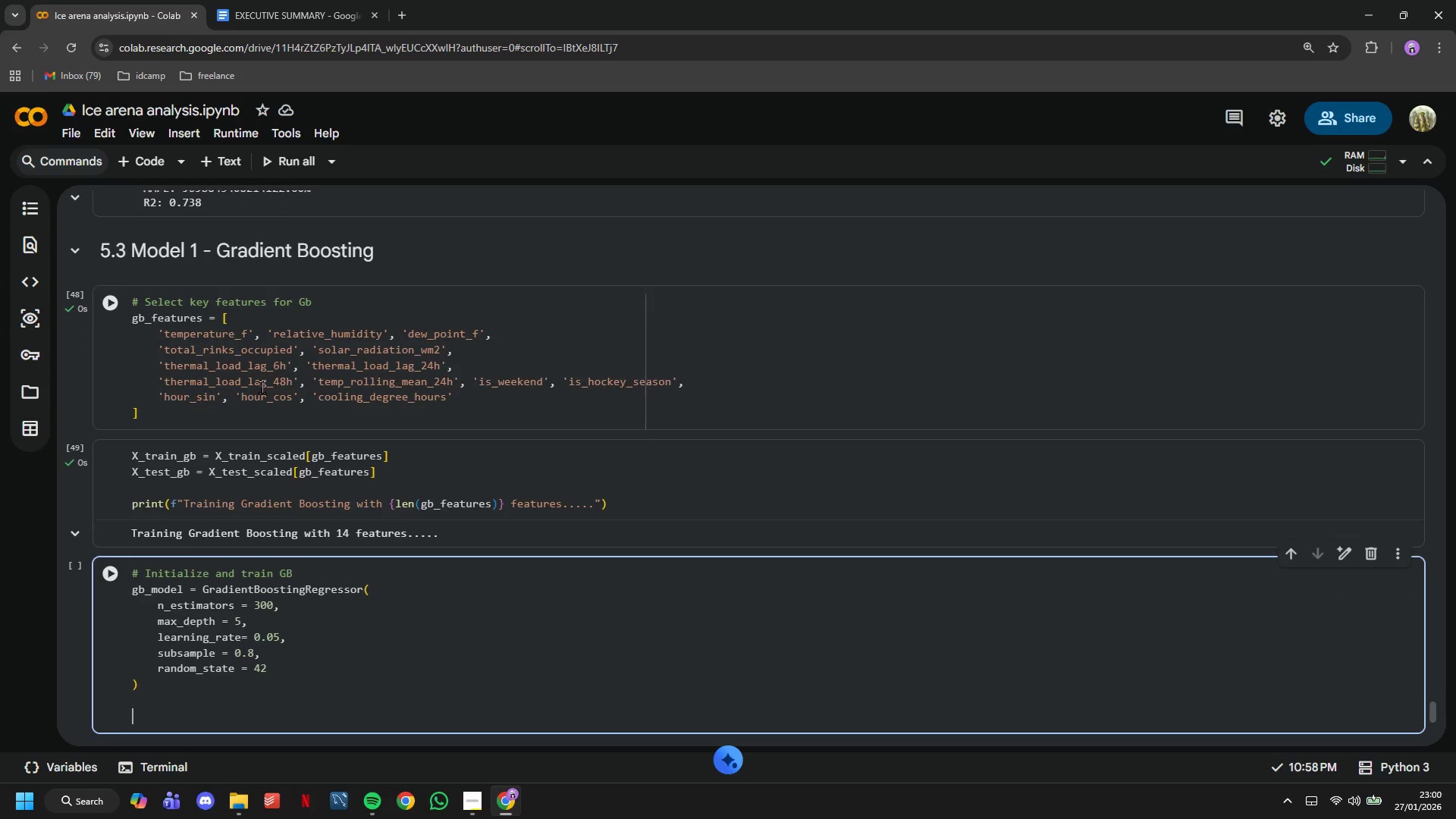 
key(Enter)
 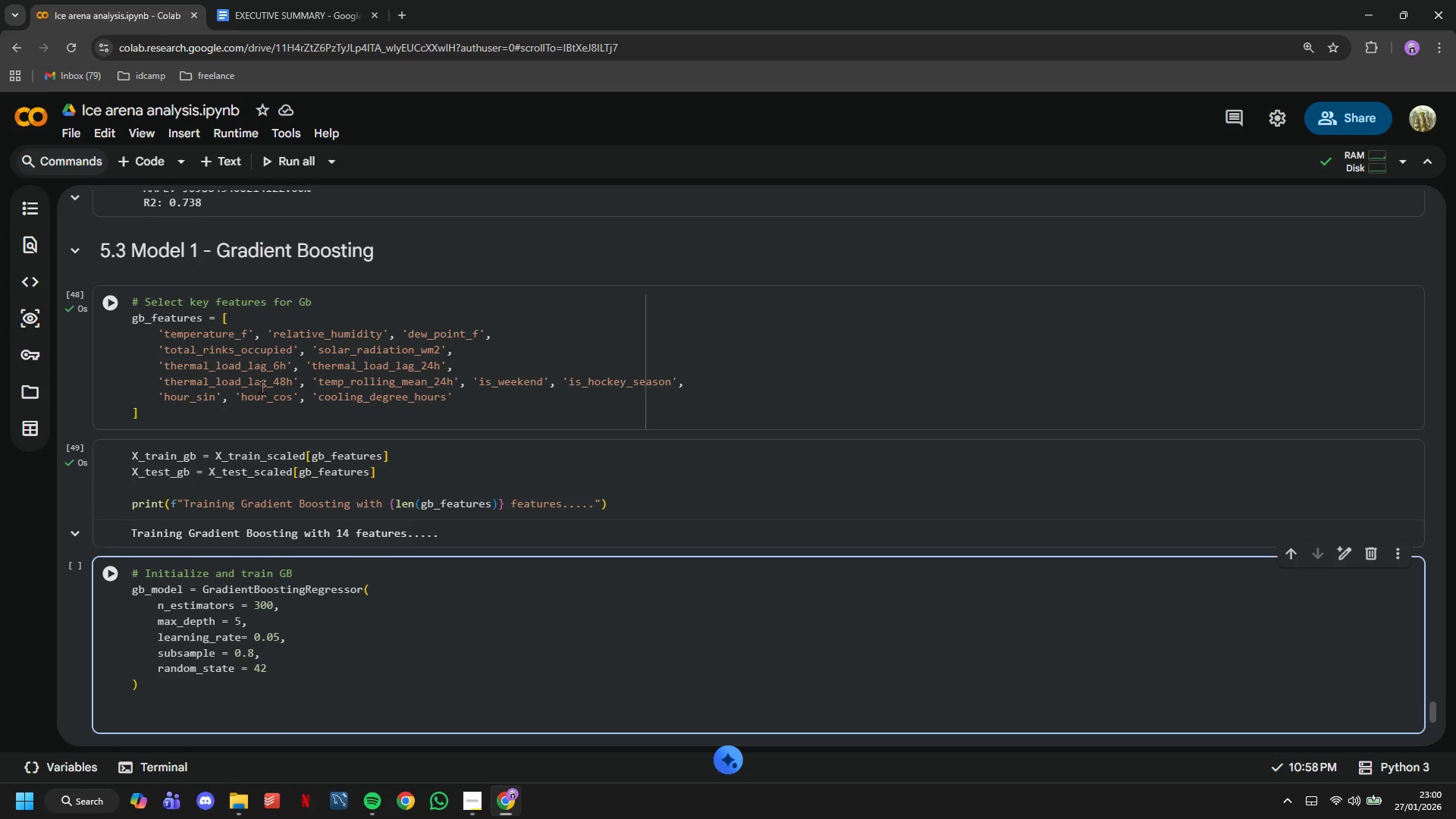 
type(gb_model.fit(X_train_gb, y_tar)
key(Backspace)
key(Backspace)
type(rain)
 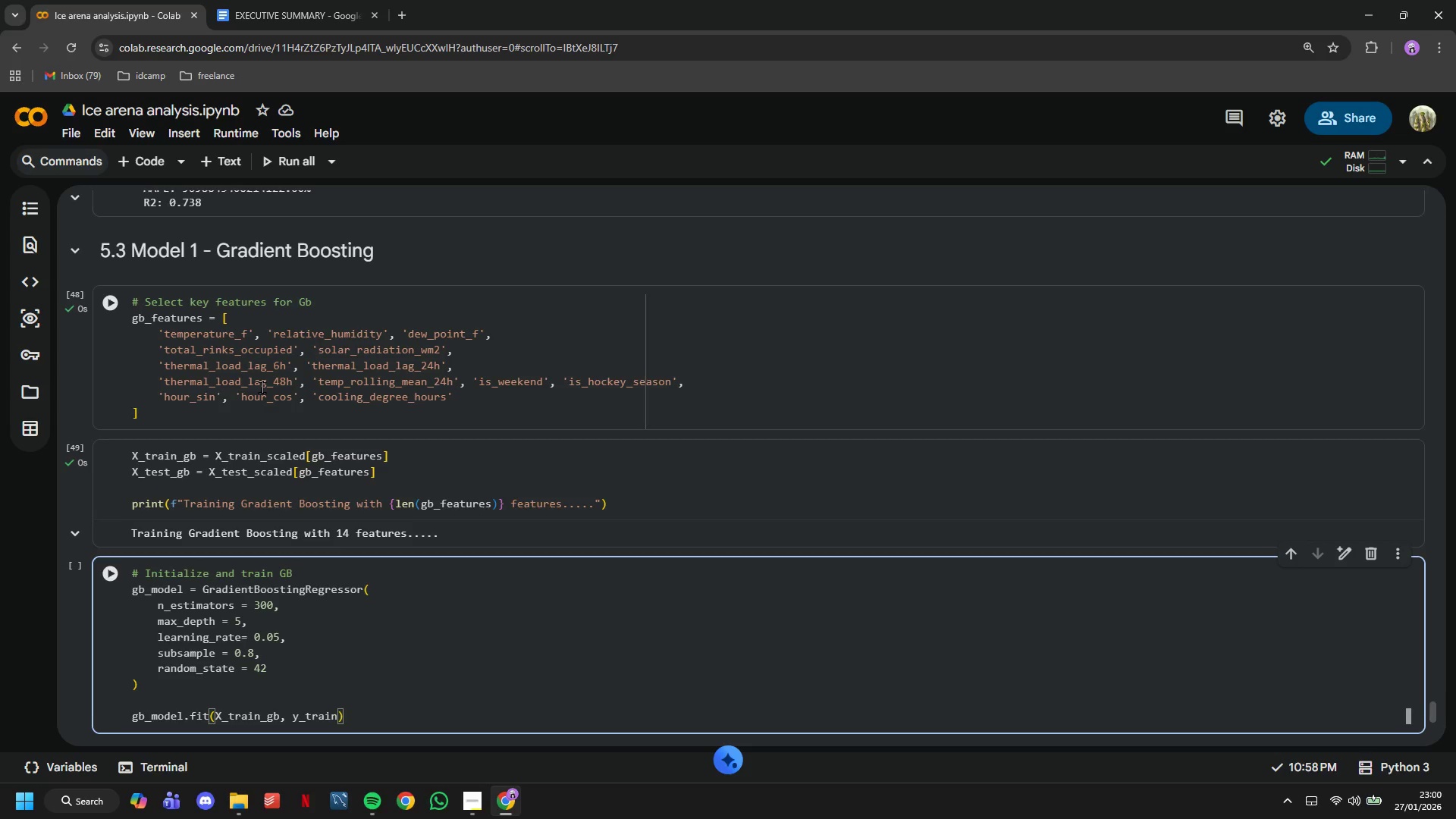 
scroll: coordinate [315, 485], scroll_direction: down, amount: 2.0
 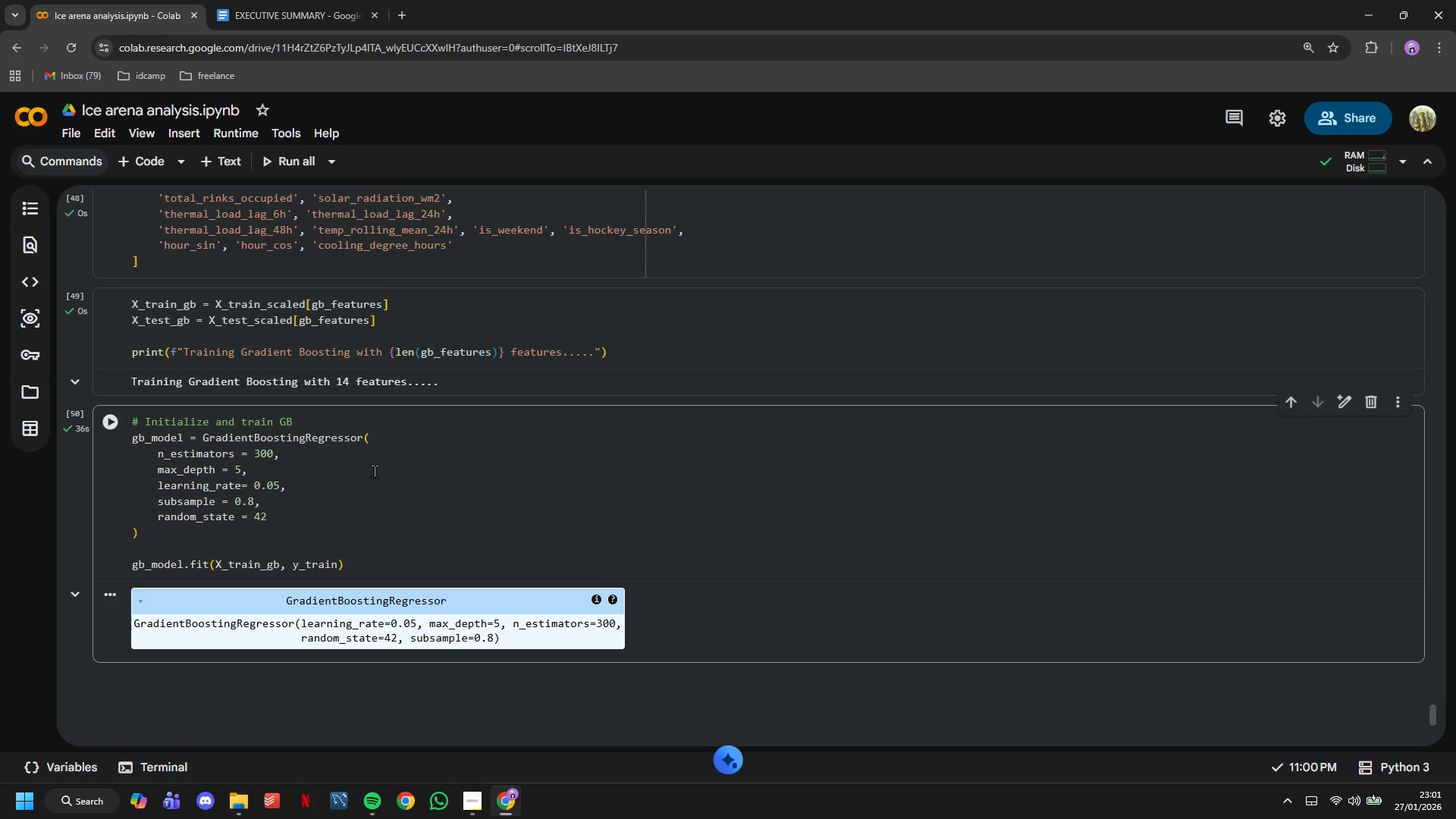 
wait(53.63)
 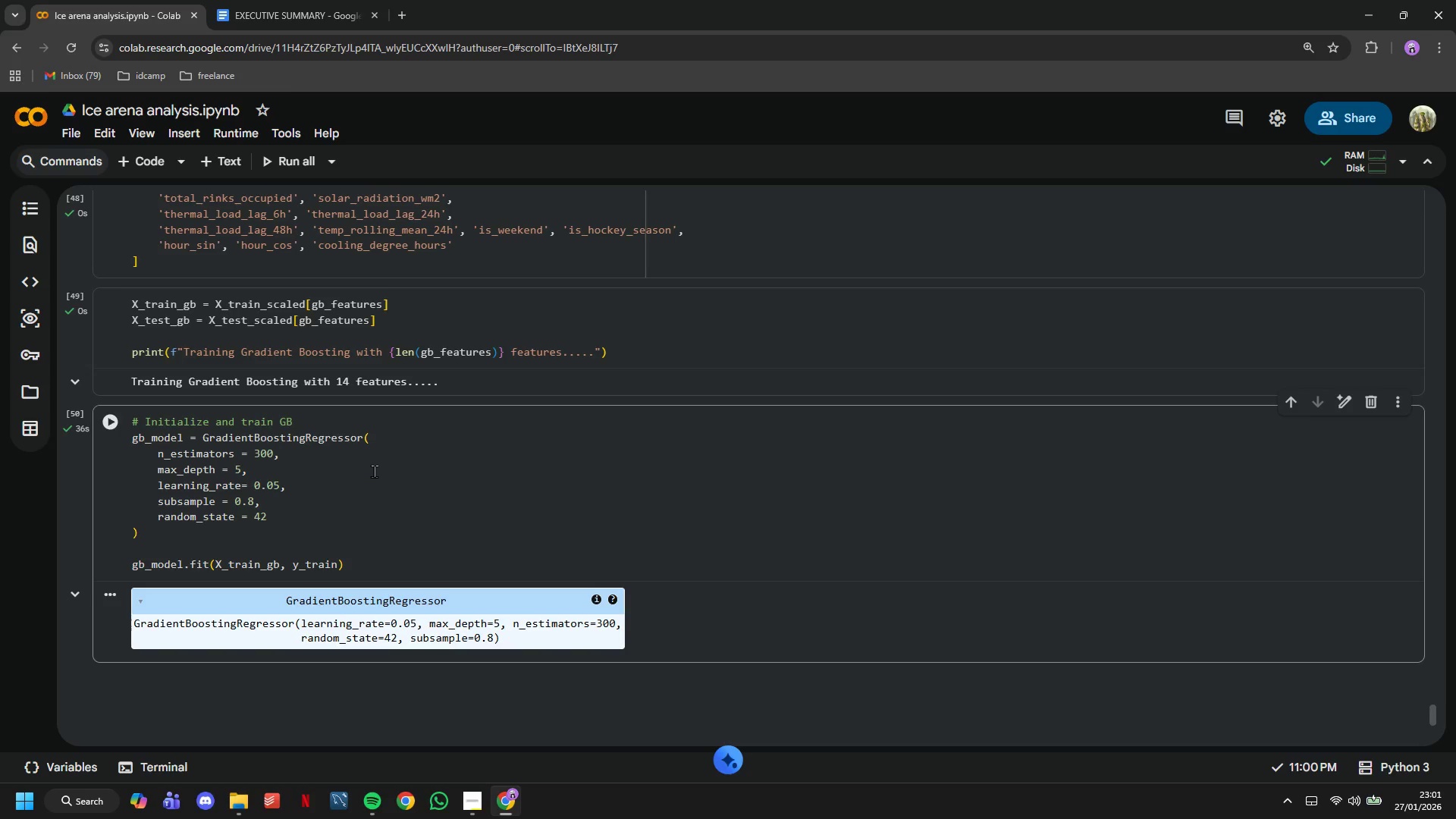 
scroll: coordinate [232, 515], scroll_direction: down, amount: 3.0
 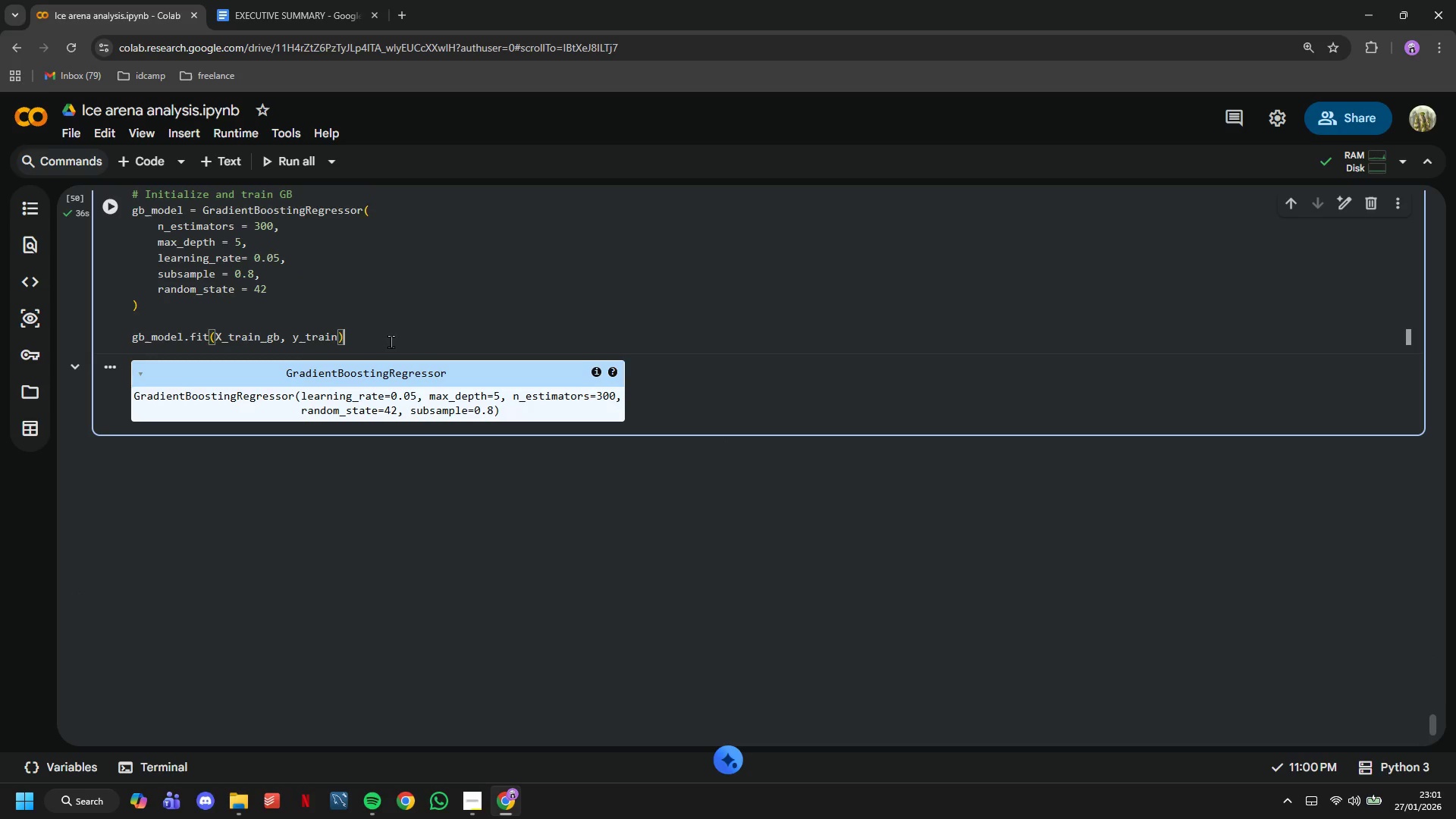 
scroll: coordinate [388, 444], scroll_direction: up, amount: 2.0
 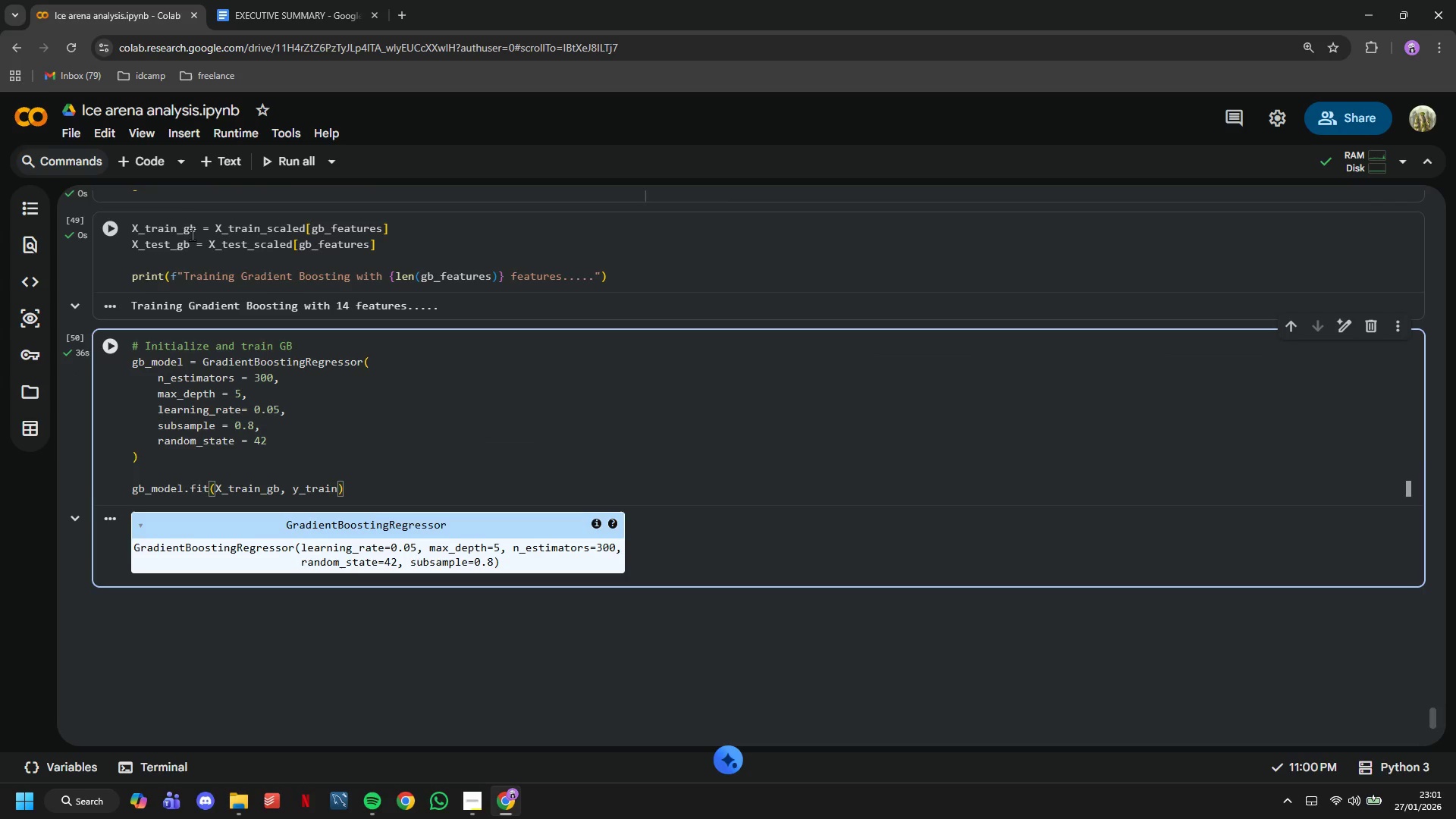 
left_click([154, 156])
 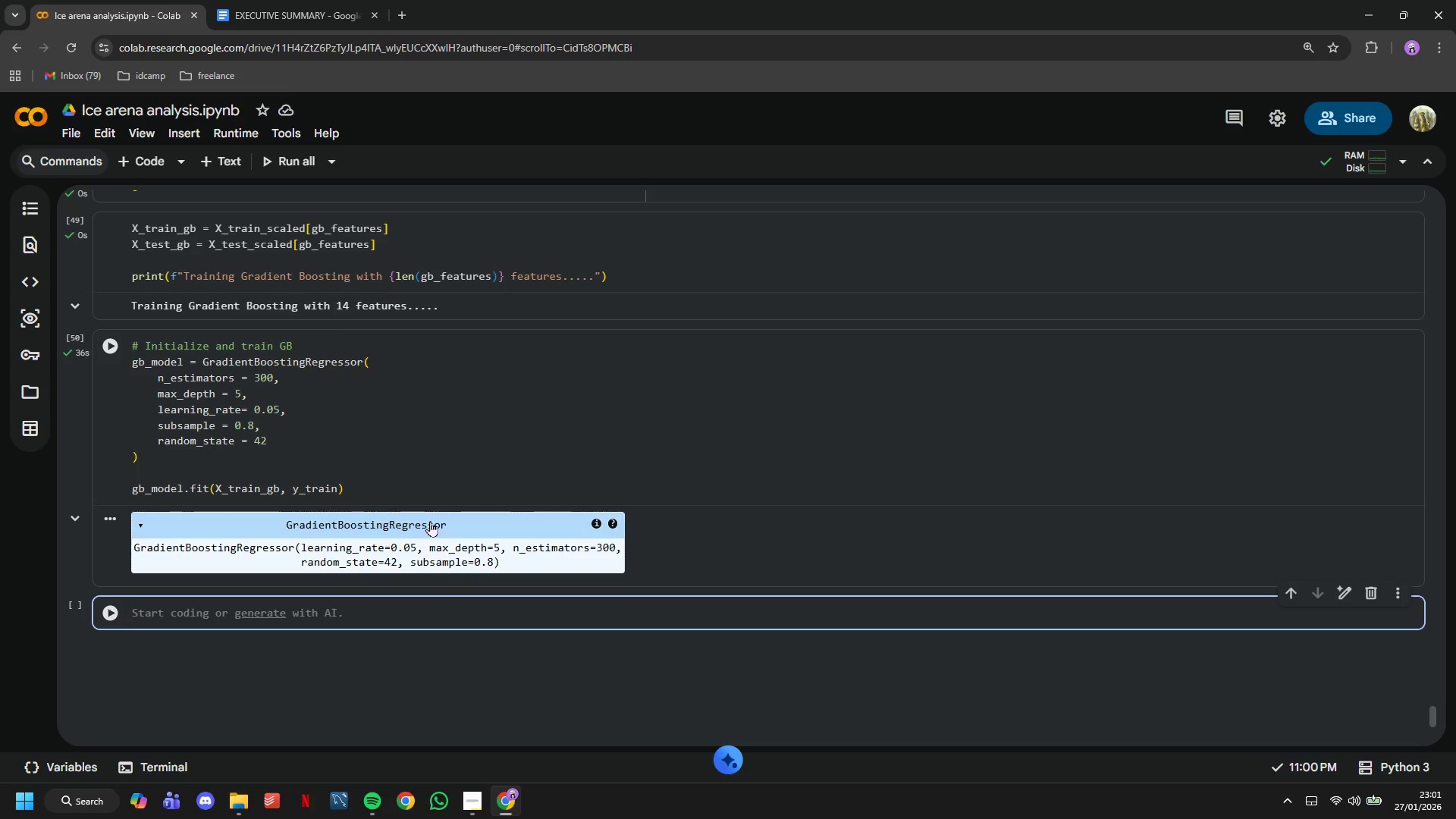 
wait(23.06)
 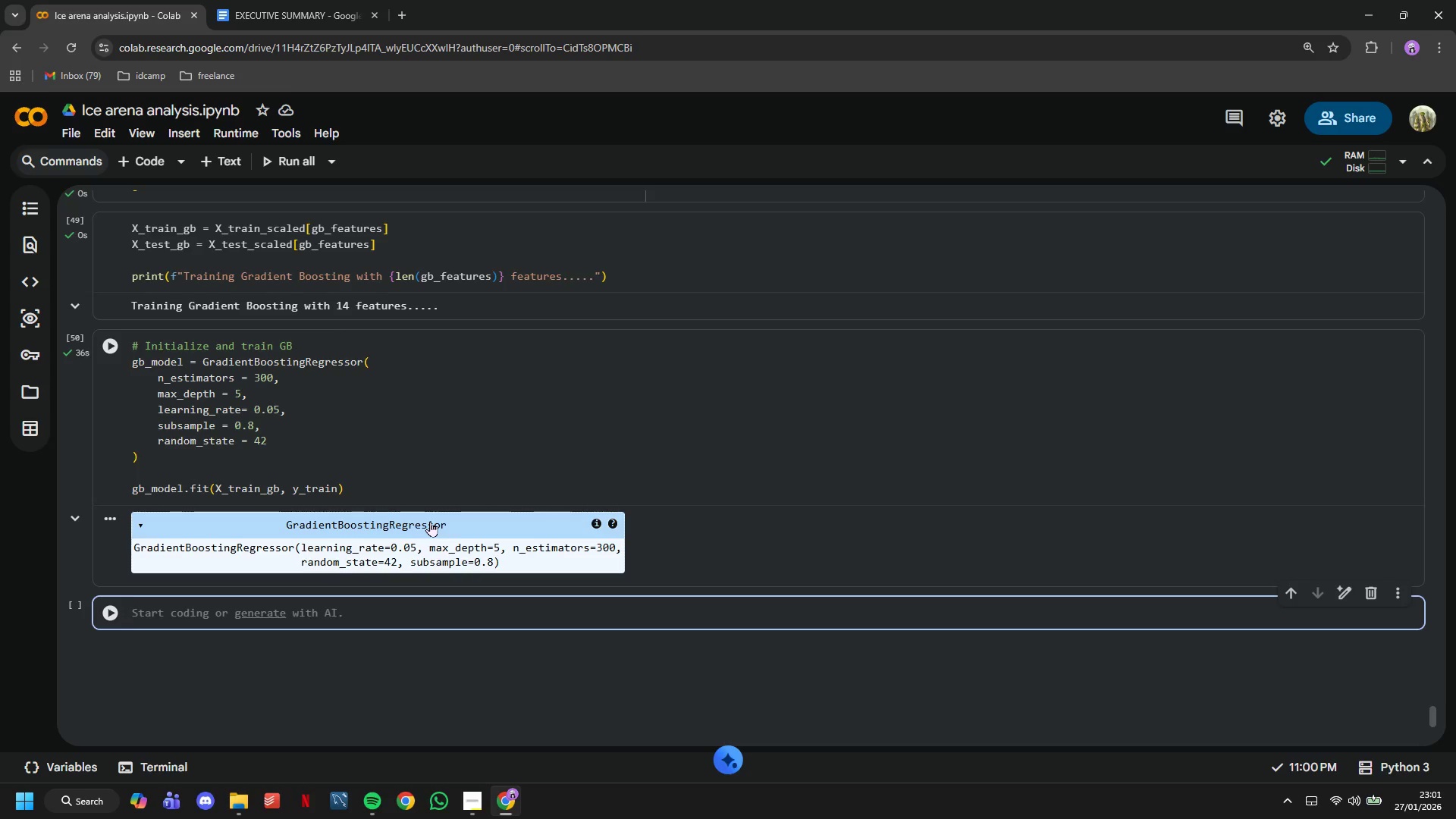 
scroll: coordinate [563, 496], scroll_direction: down, amount: 1.0
 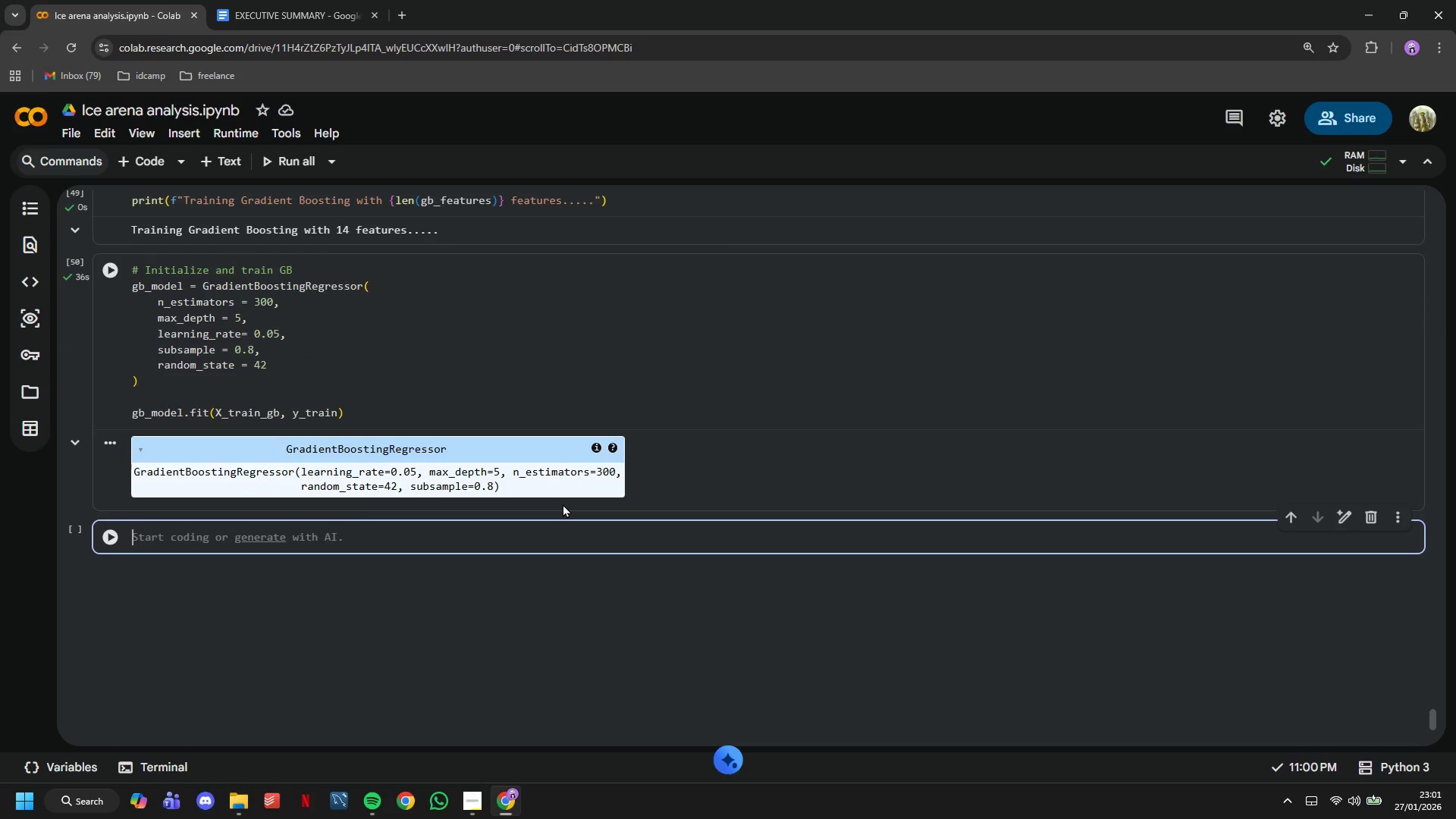 
type(# Predict)
 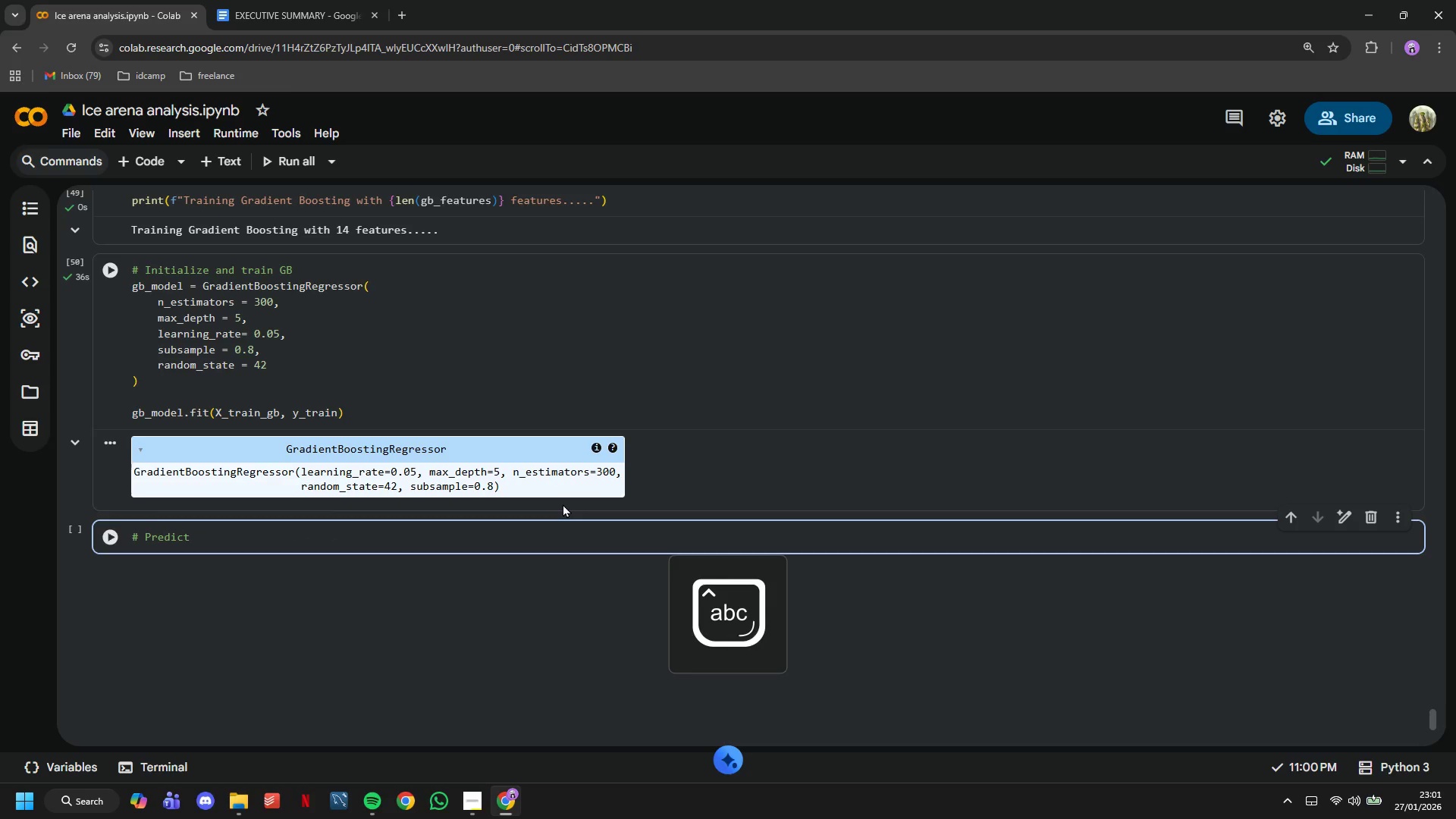 
key(Enter)
 